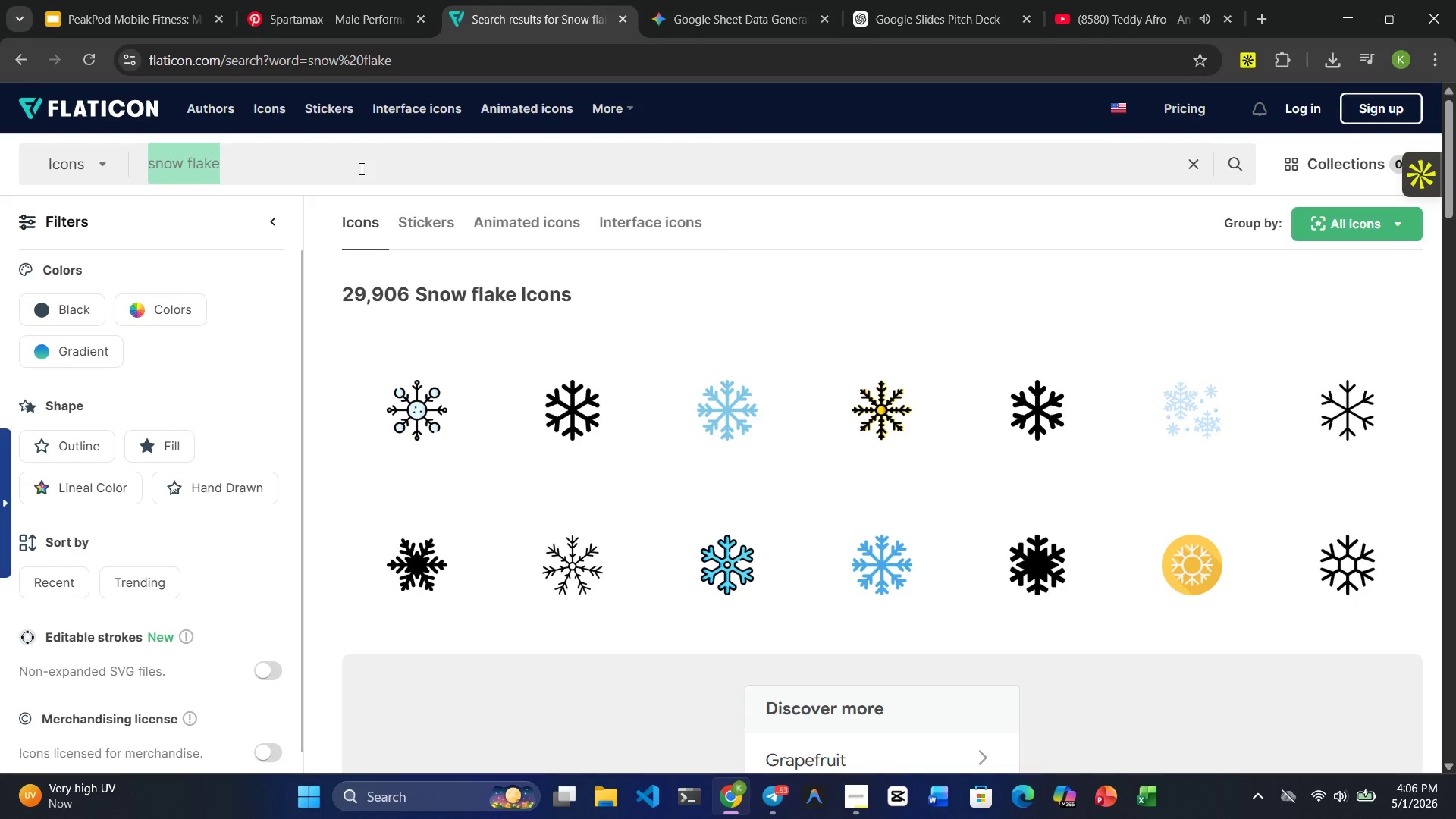 
type(hvac)
 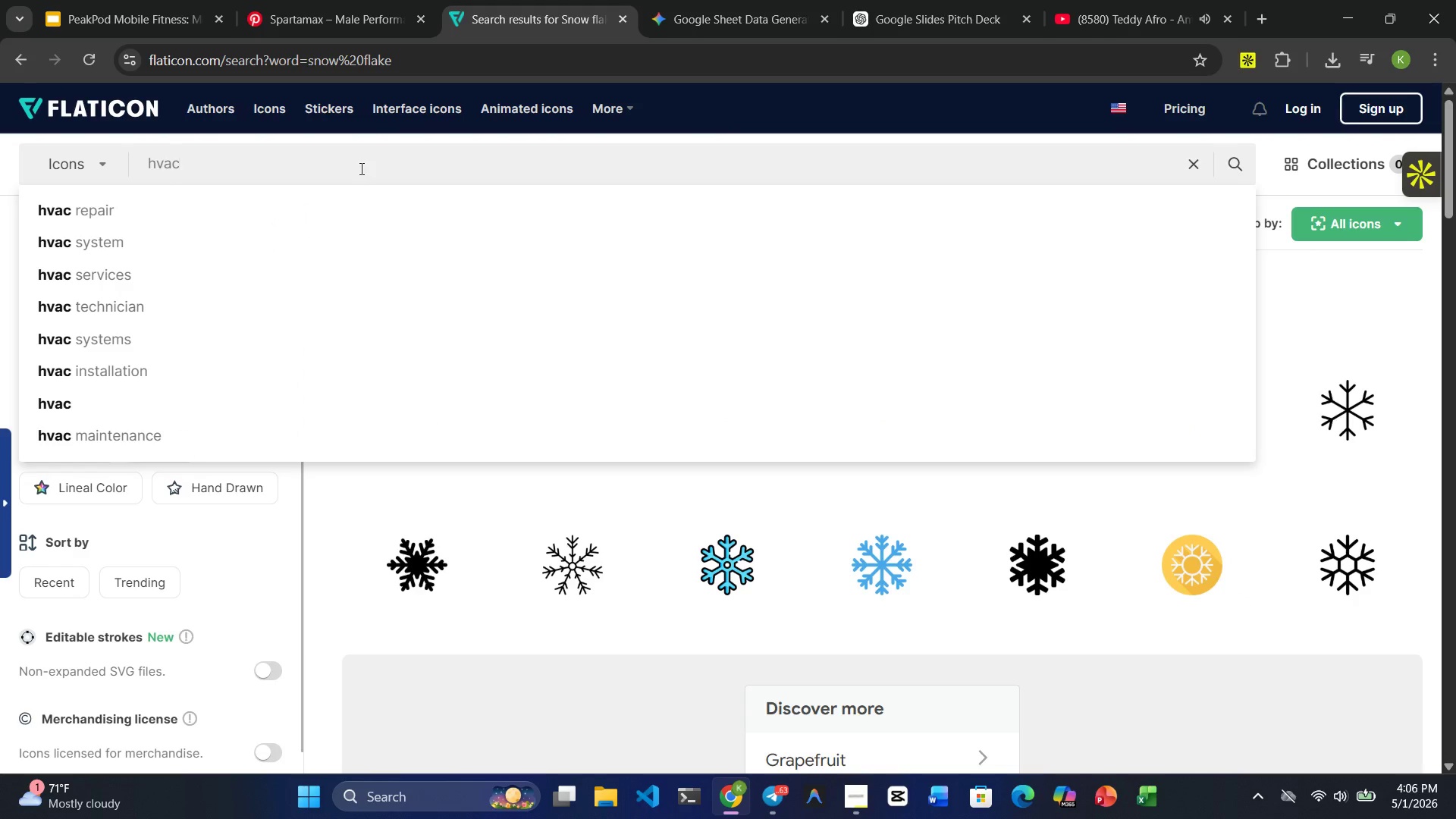 
key(Enter)
 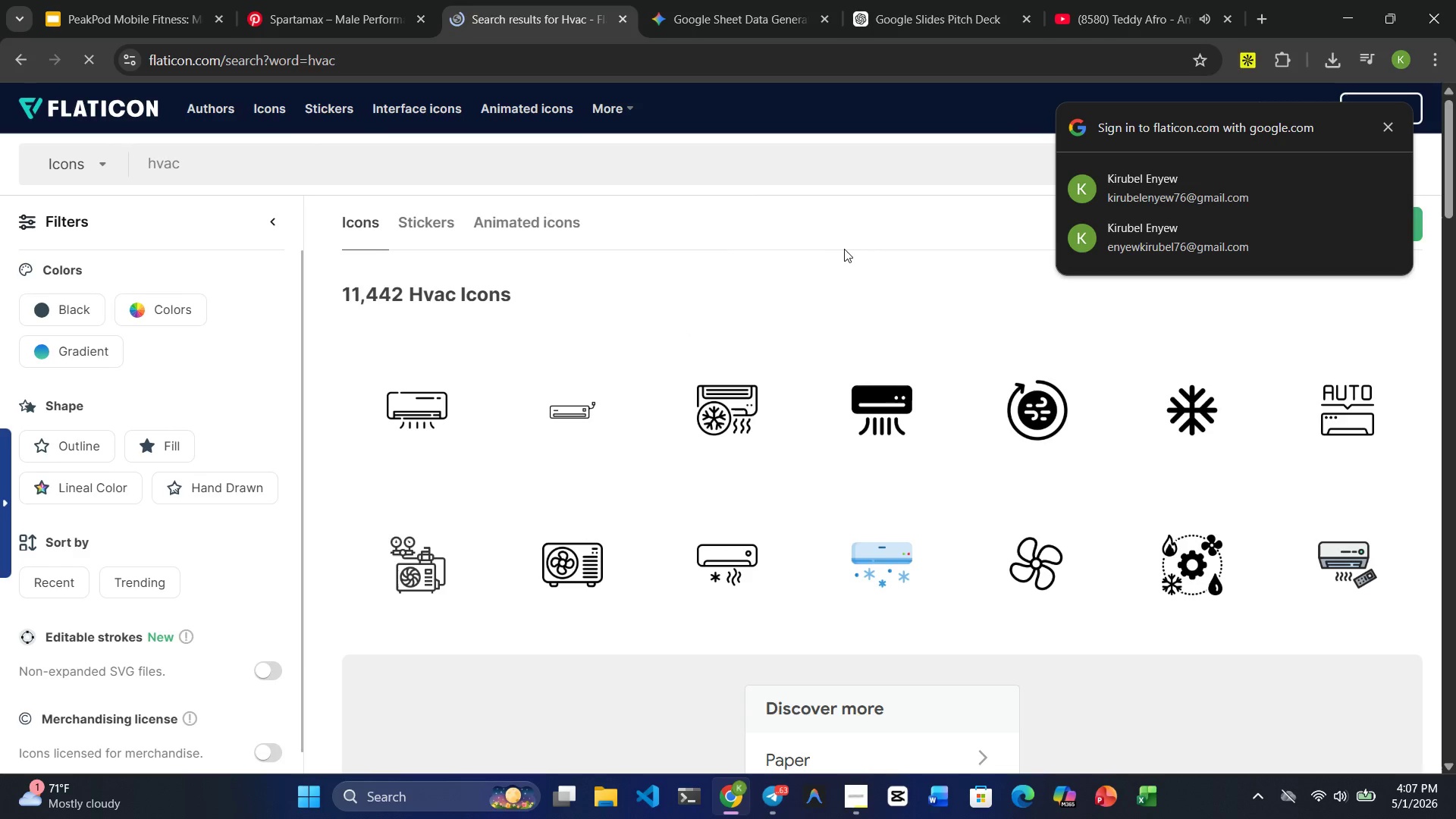 
wait(5.97)
 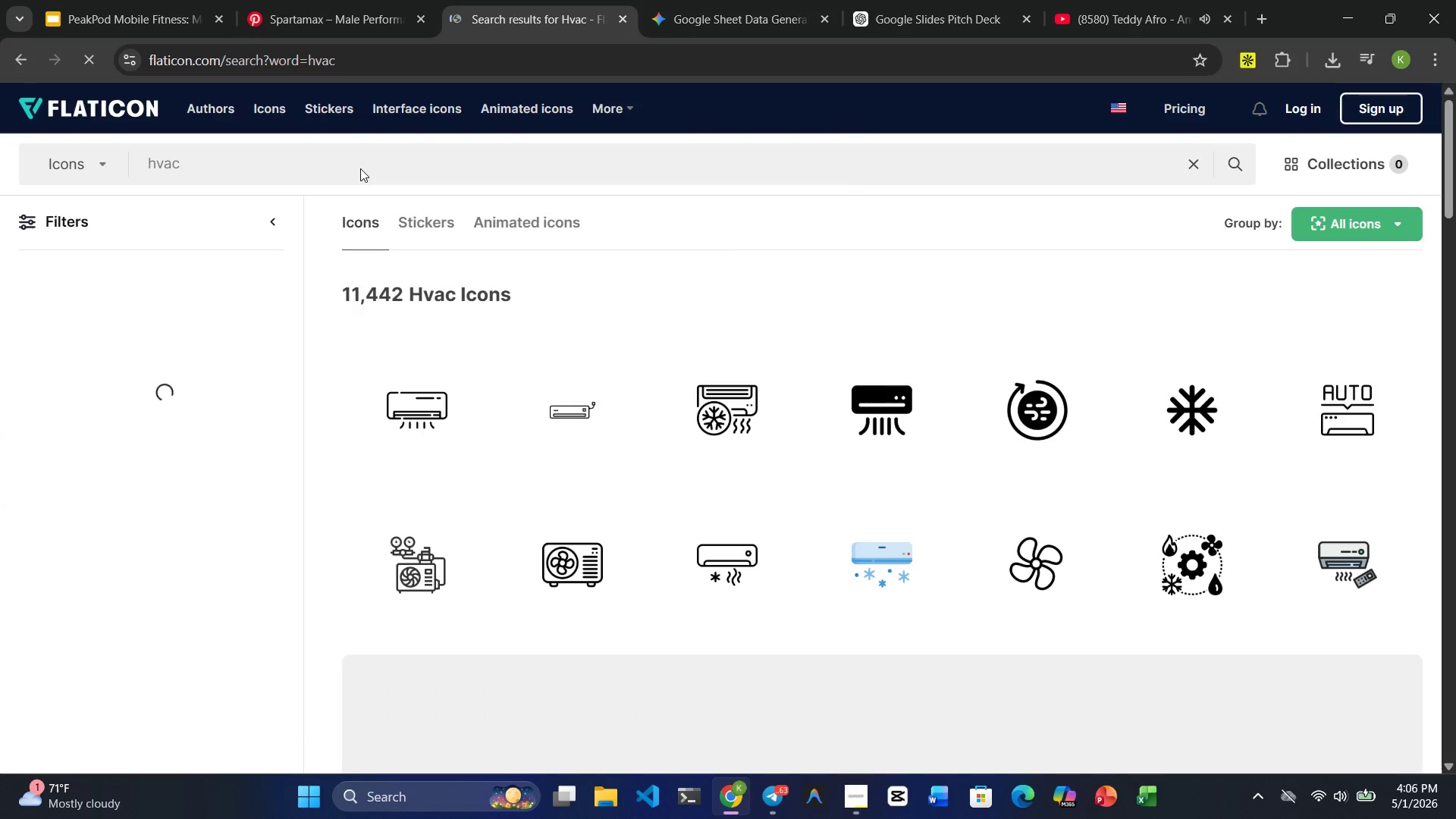 
double_click([428, 171])
 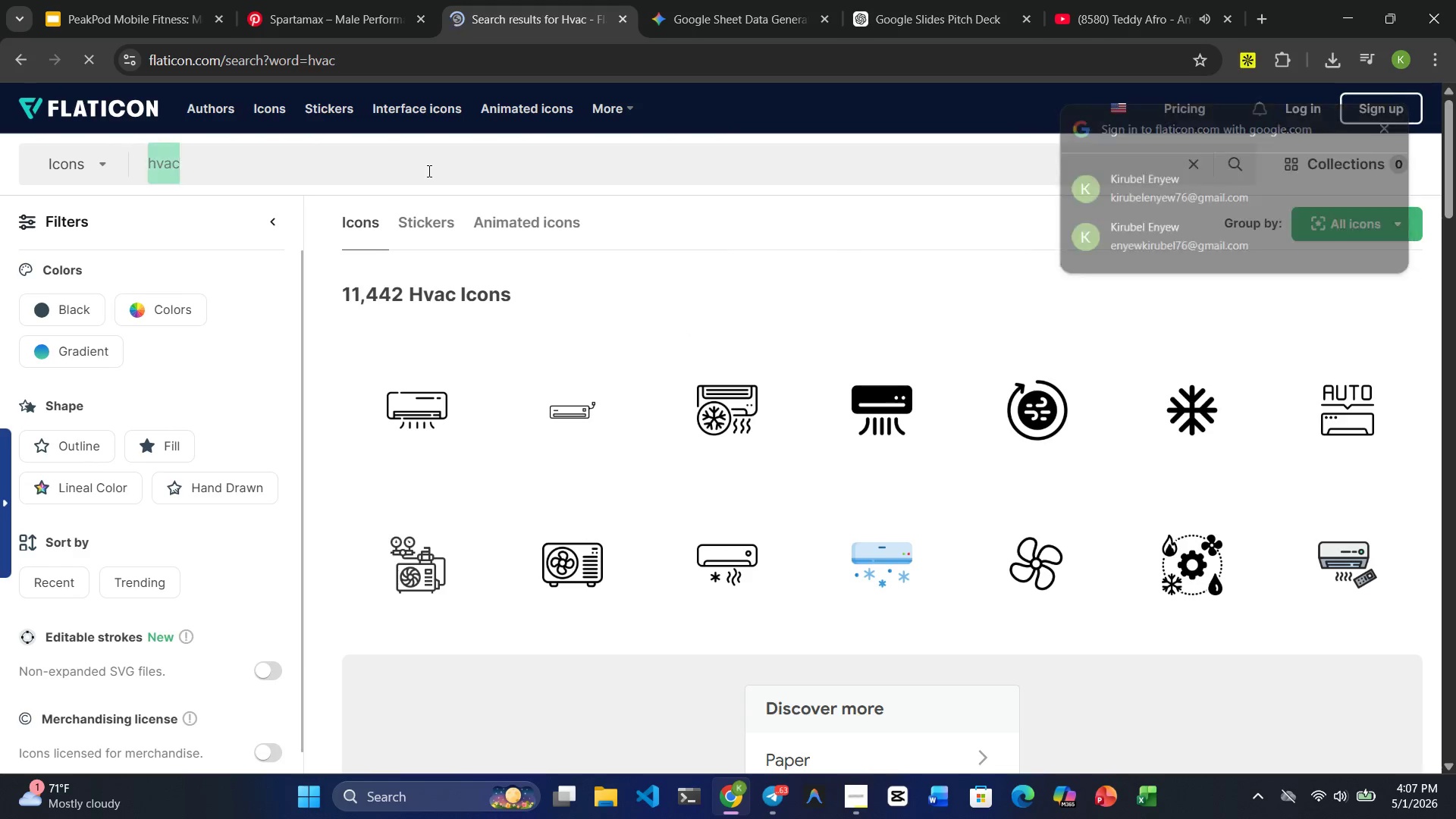 
triple_click([428, 171])
 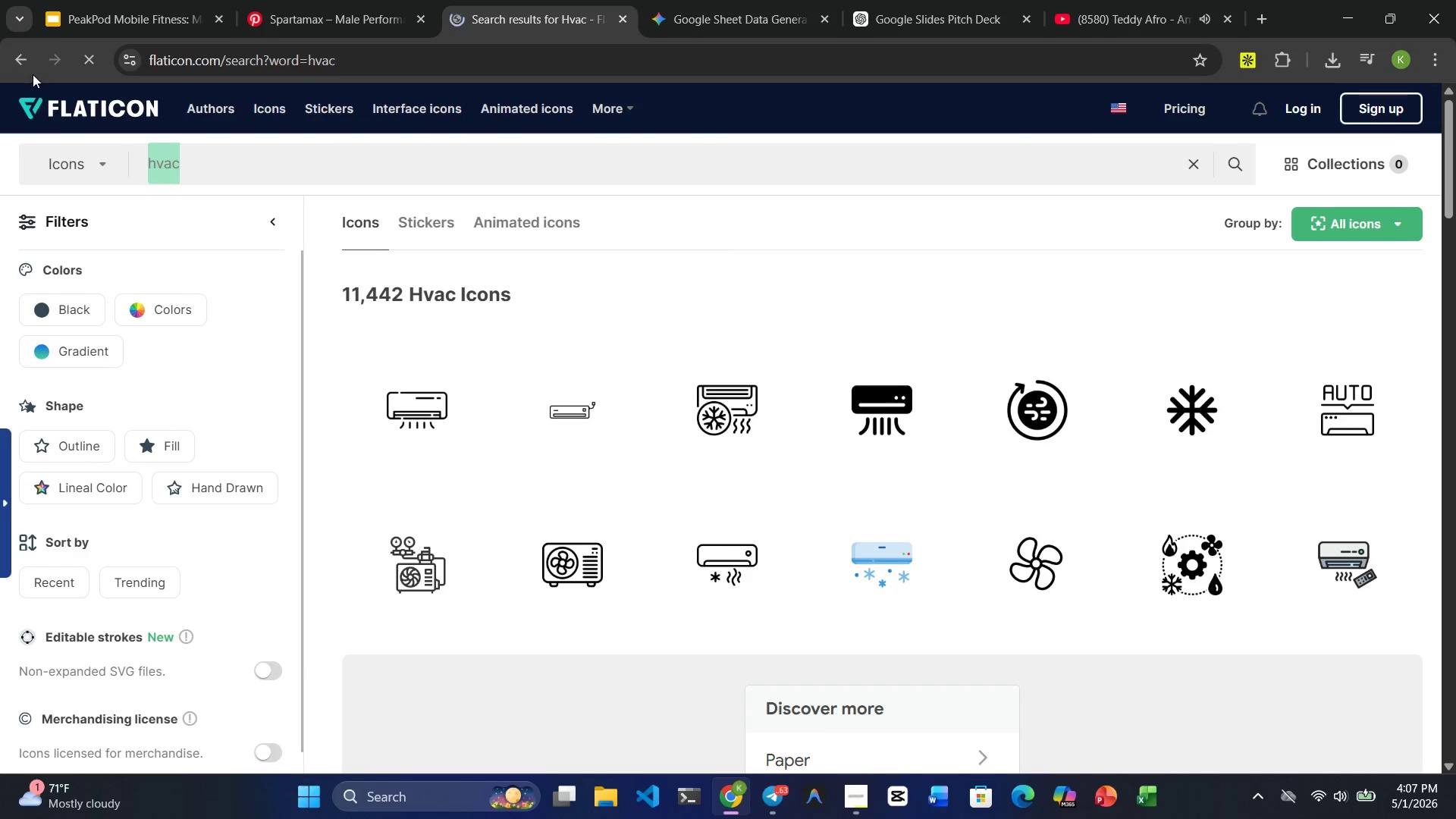 
left_click([29, 68])
 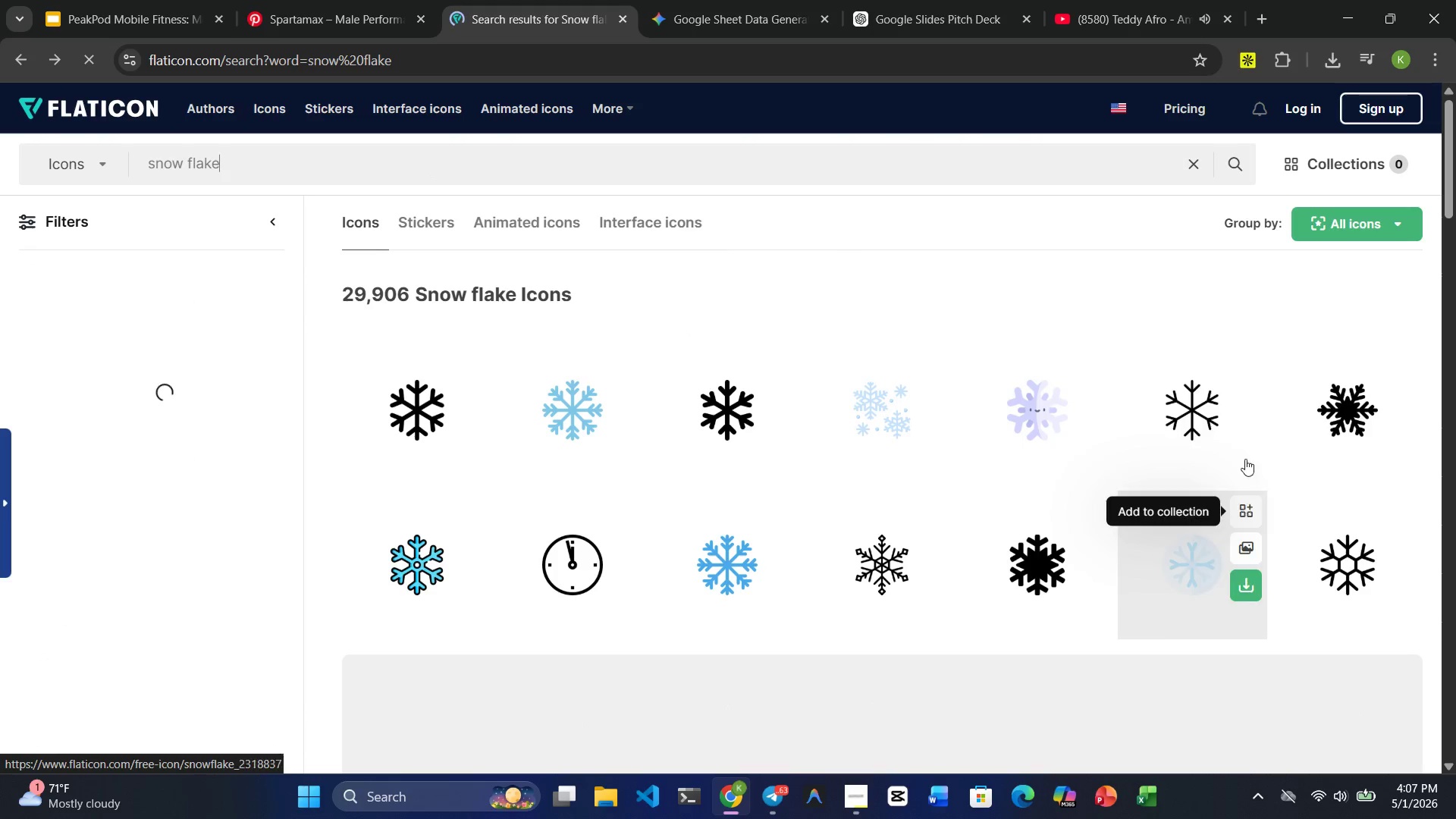 
left_click([1247, 432])
 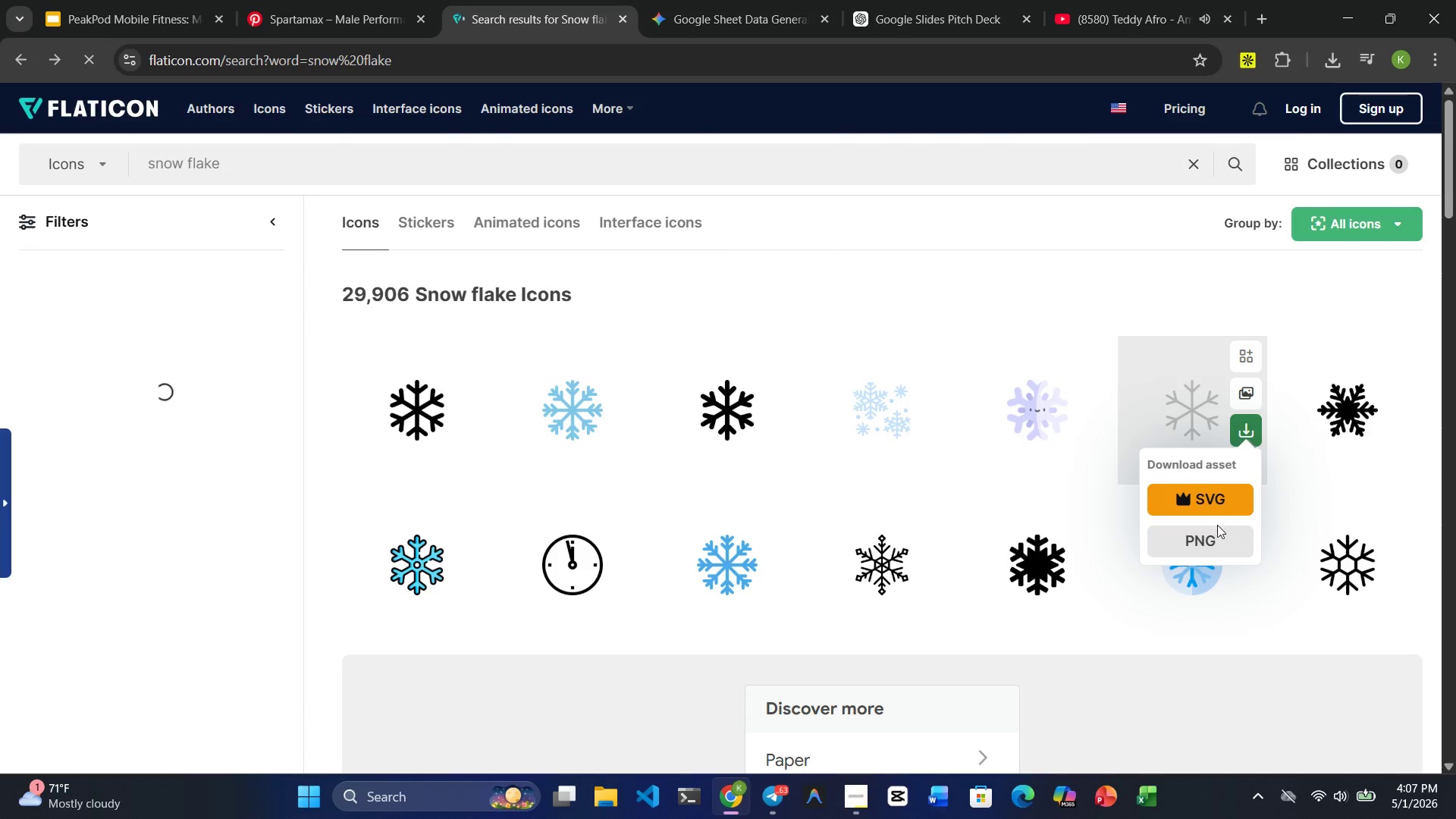 
left_click([1197, 543])
 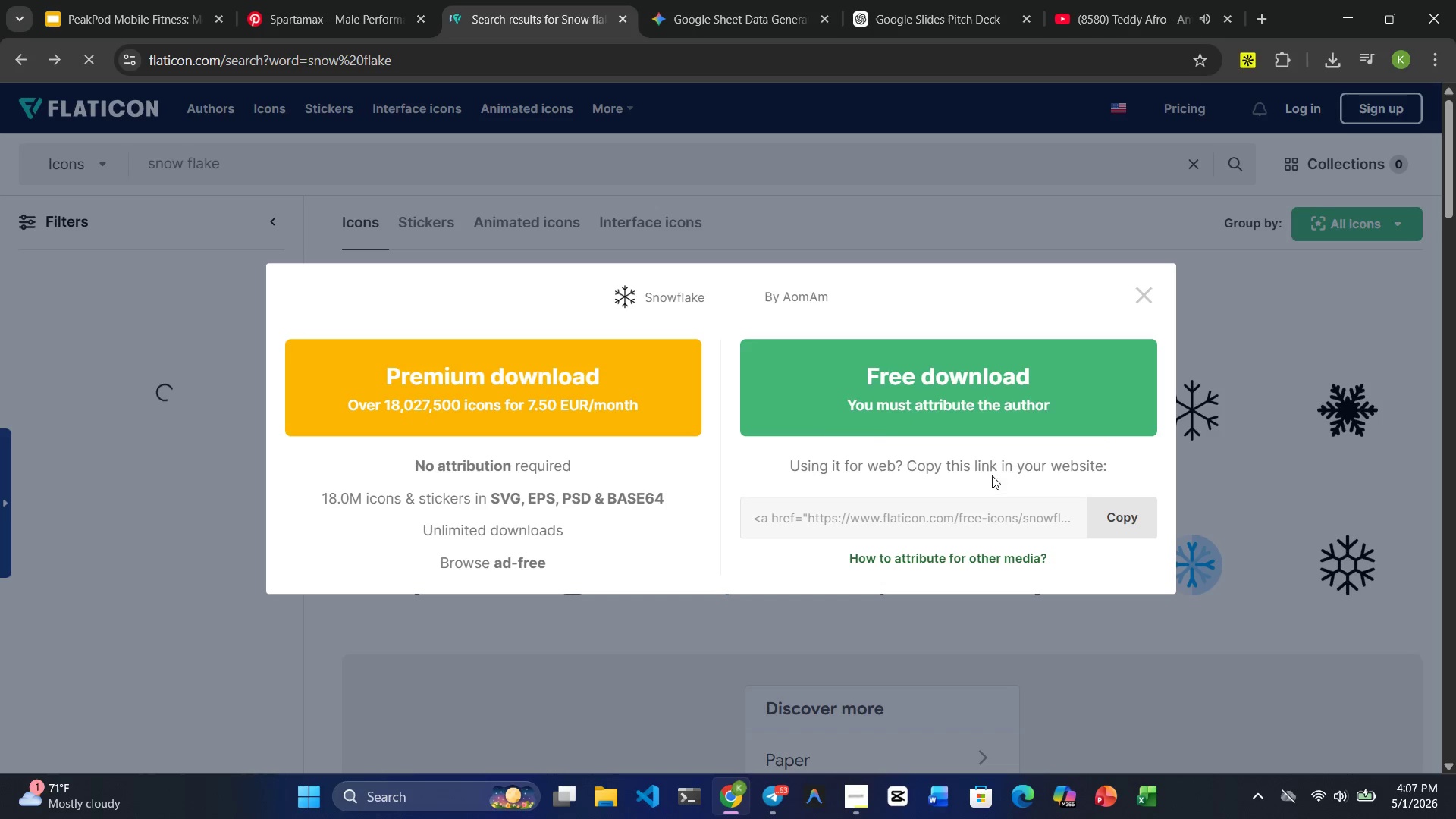 
left_click([860, 412])
 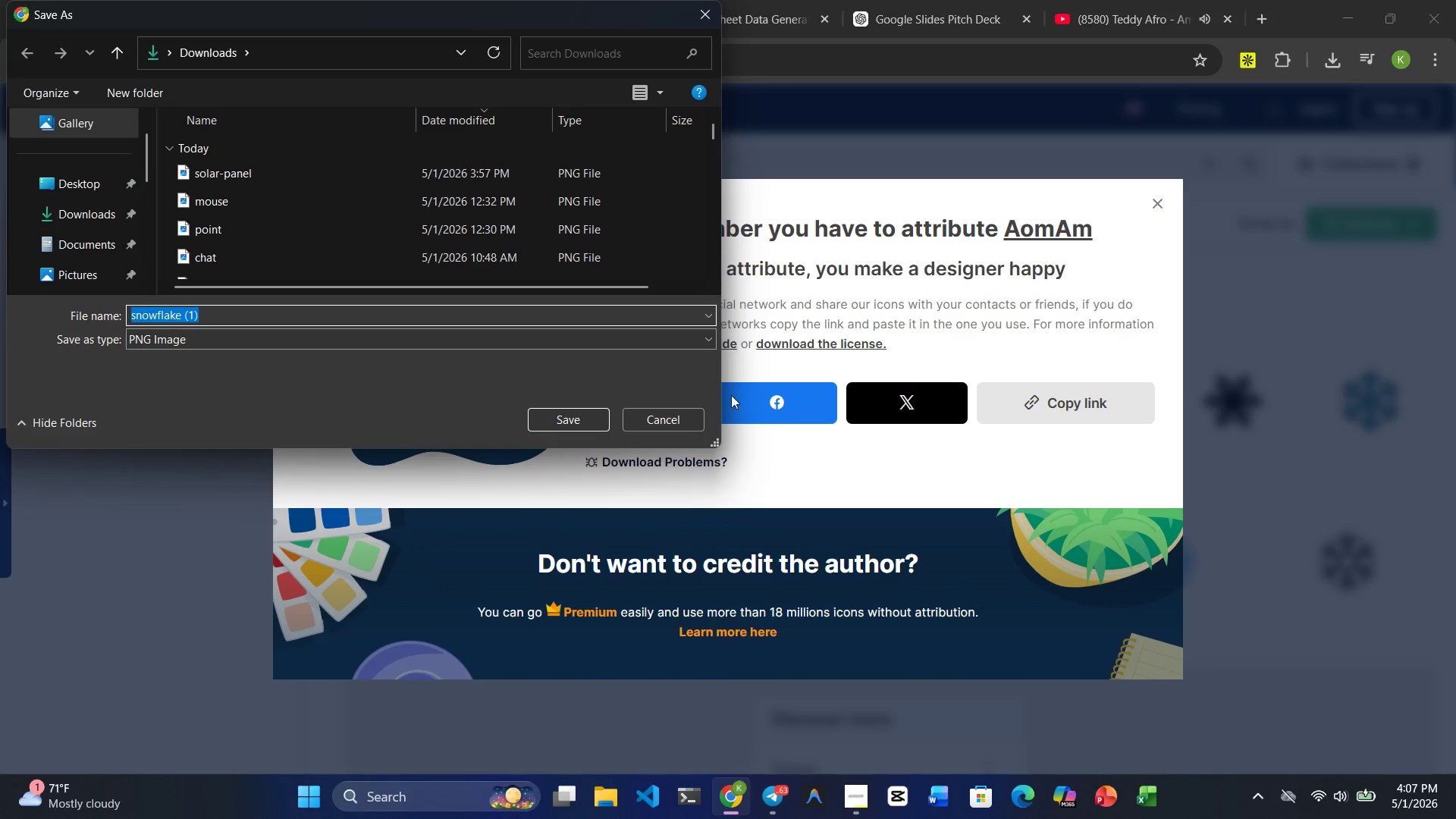 
left_click([572, 419])
 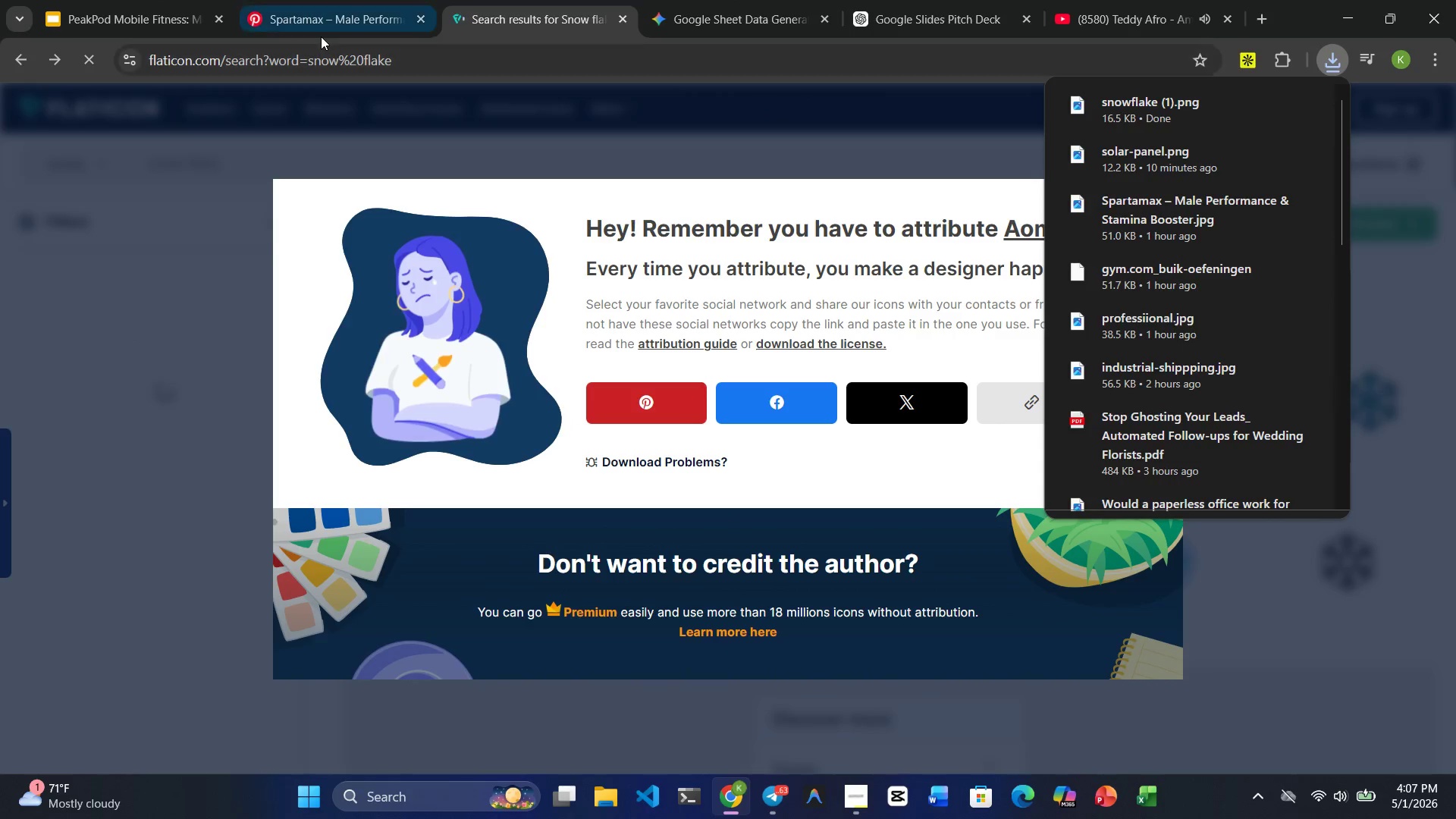 
left_click([136, 30])
 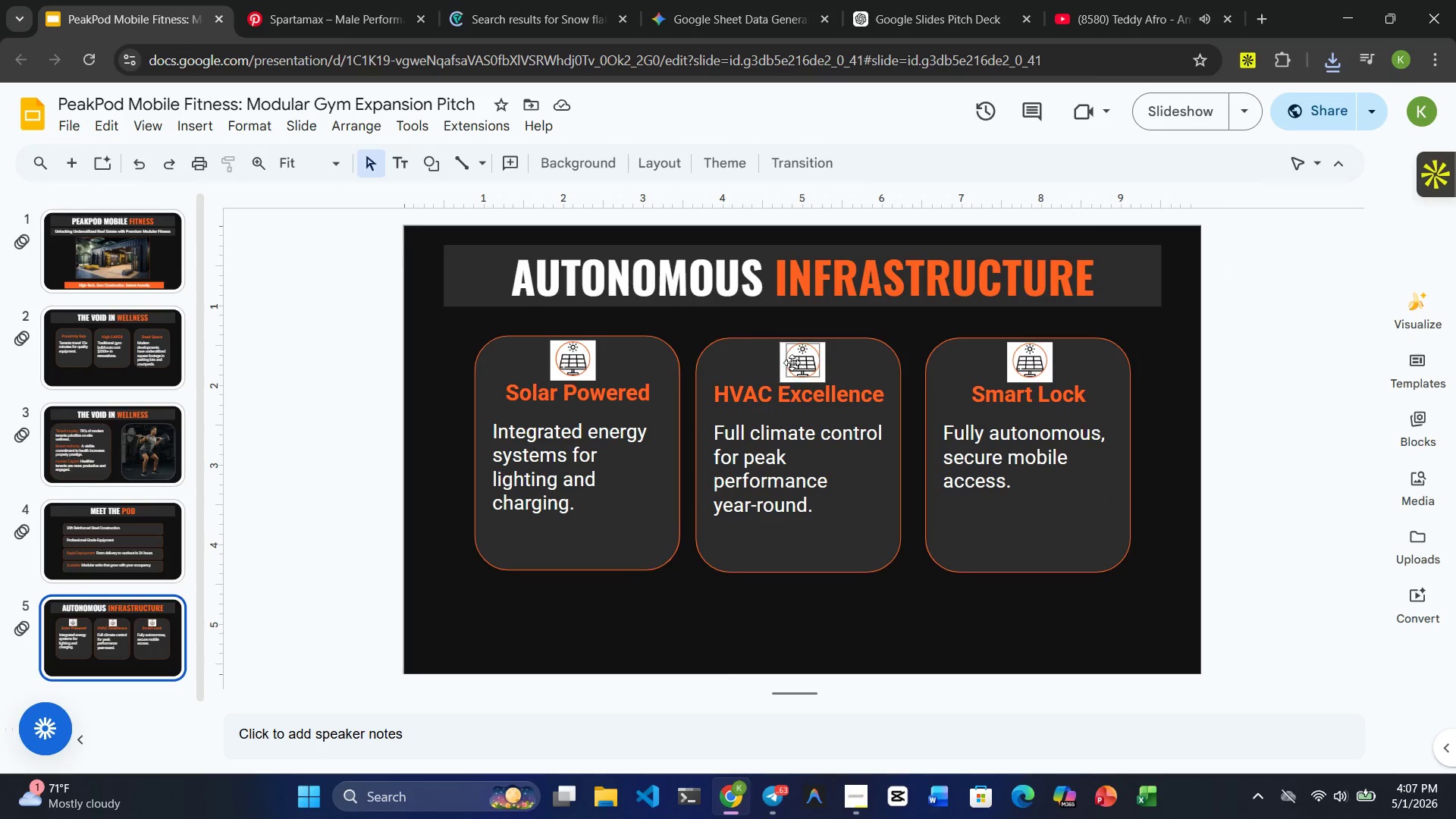 
left_click([799, 364])
 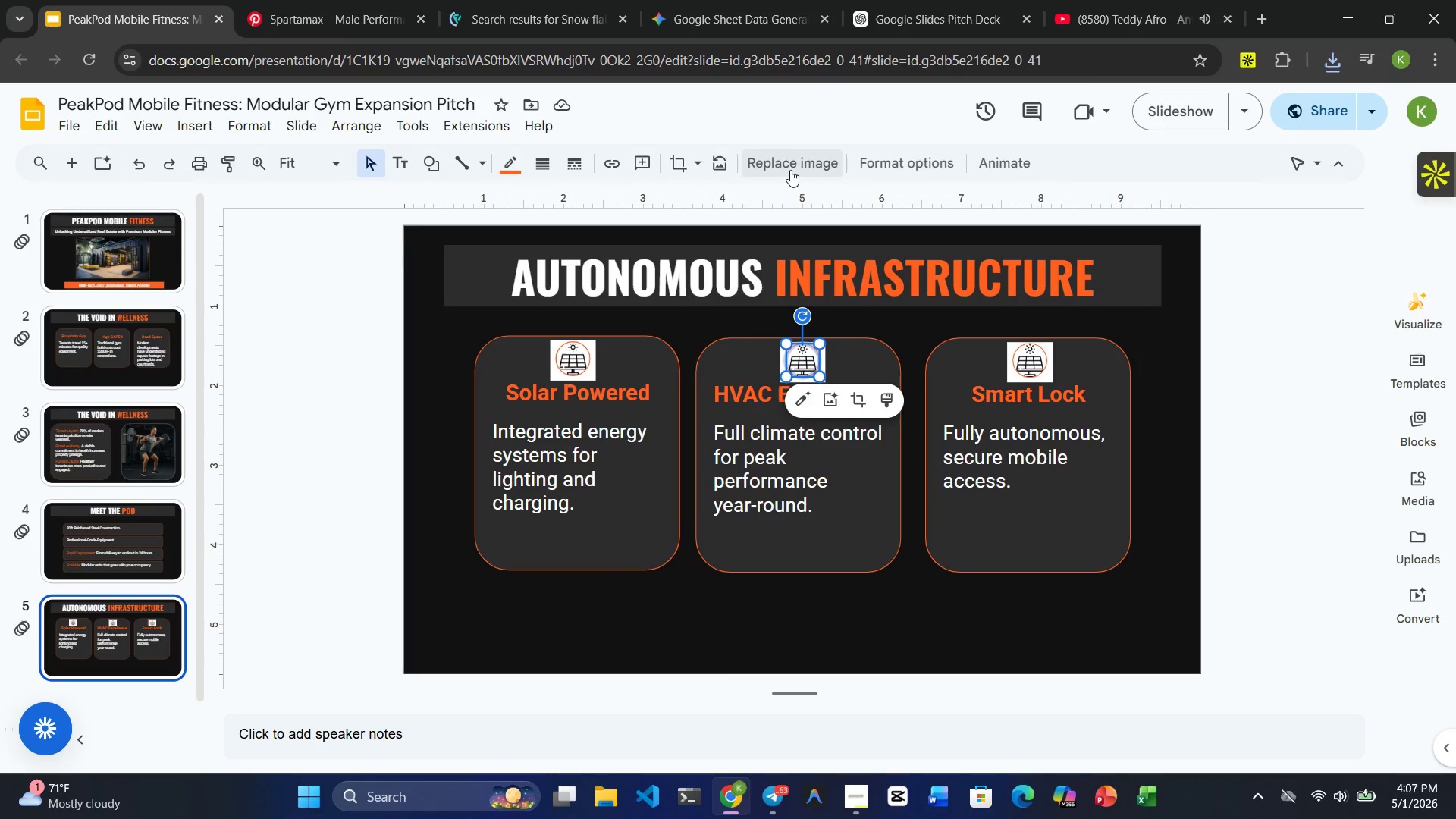 
left_click([786, 164])
 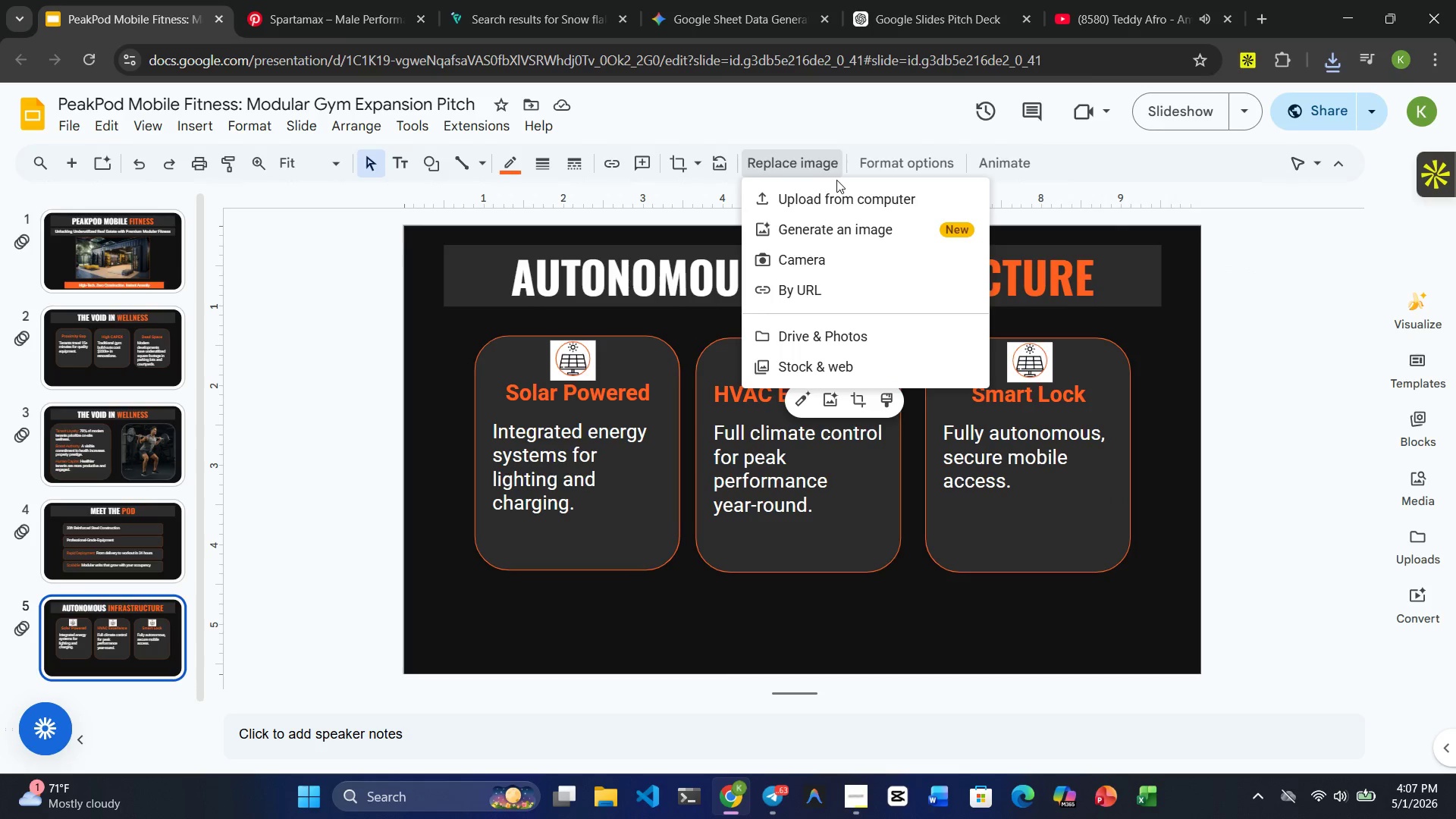 
left_click([820, 193])
 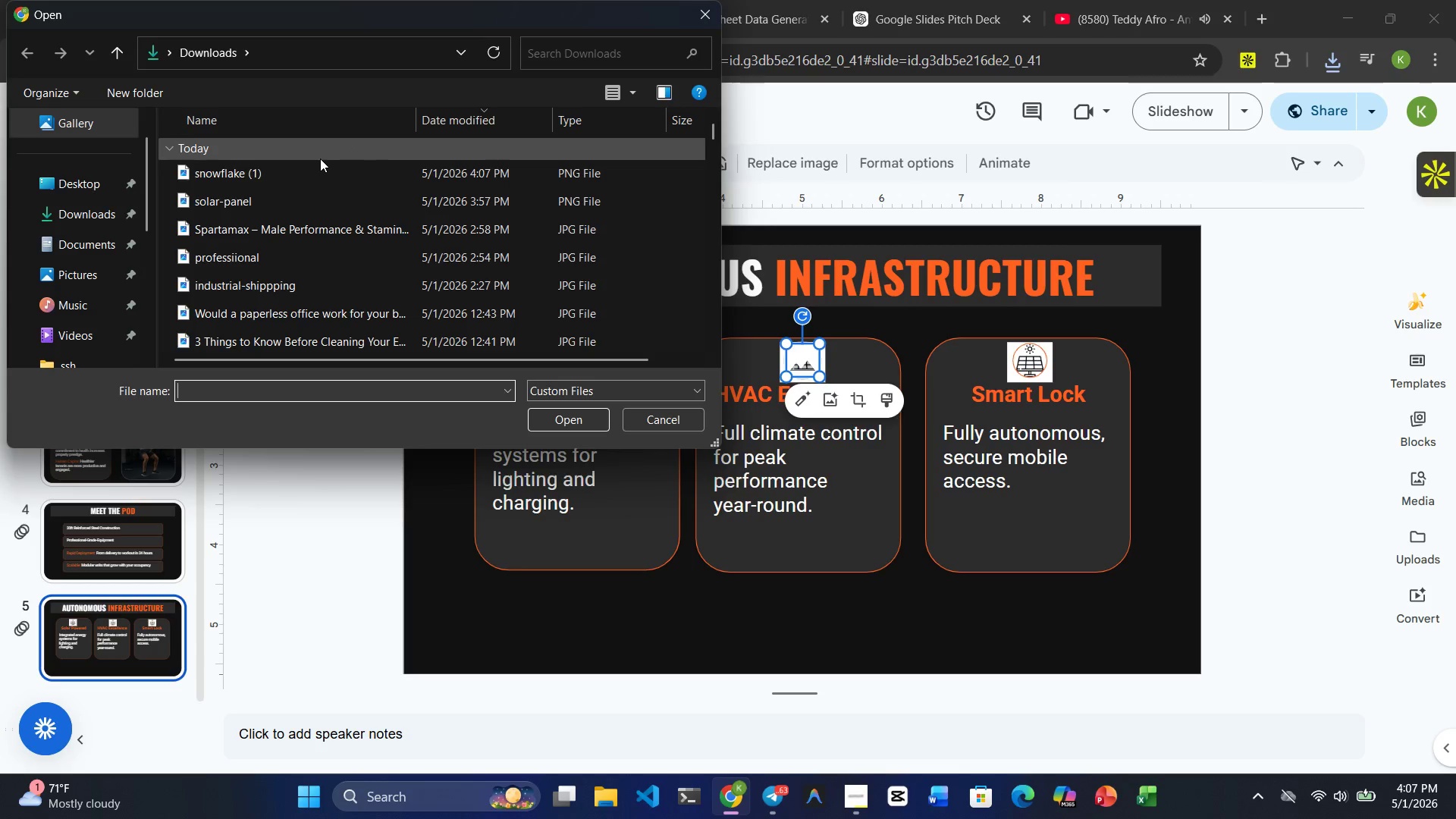 
left_click([281, 165])
 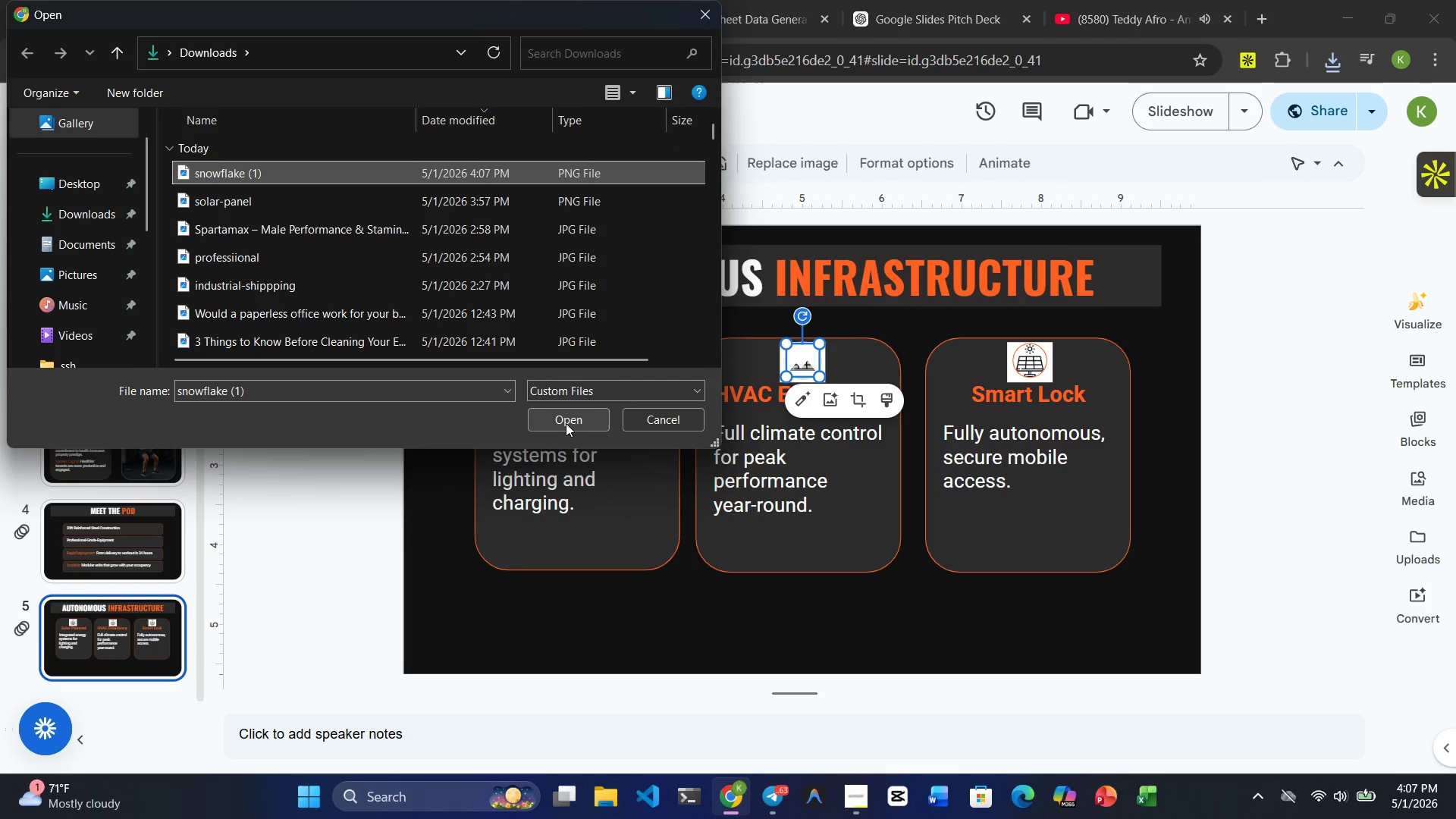 
left_click([572, 422])
 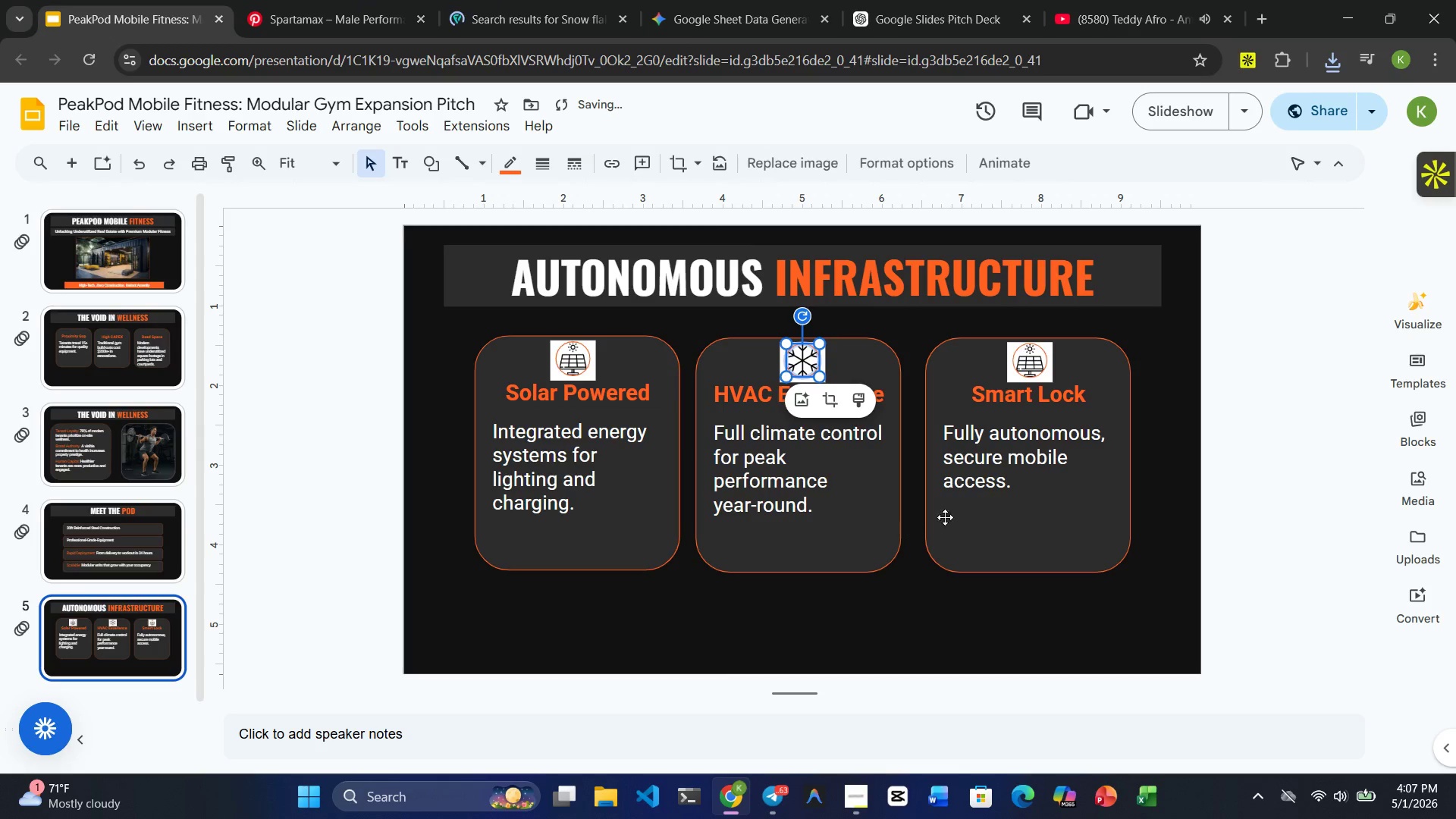 
left_click([1017, 507])
 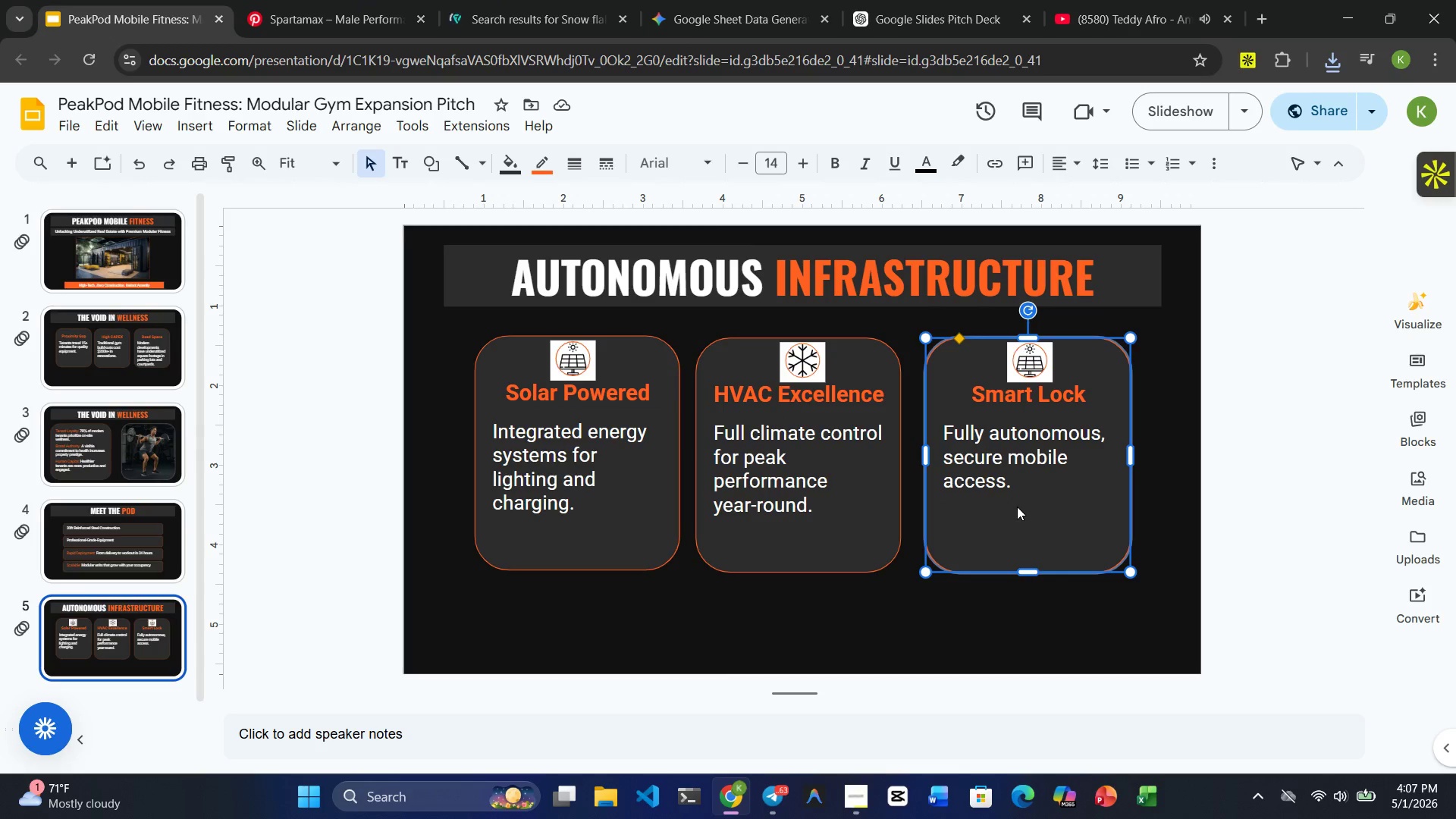 
wait(9.38)
 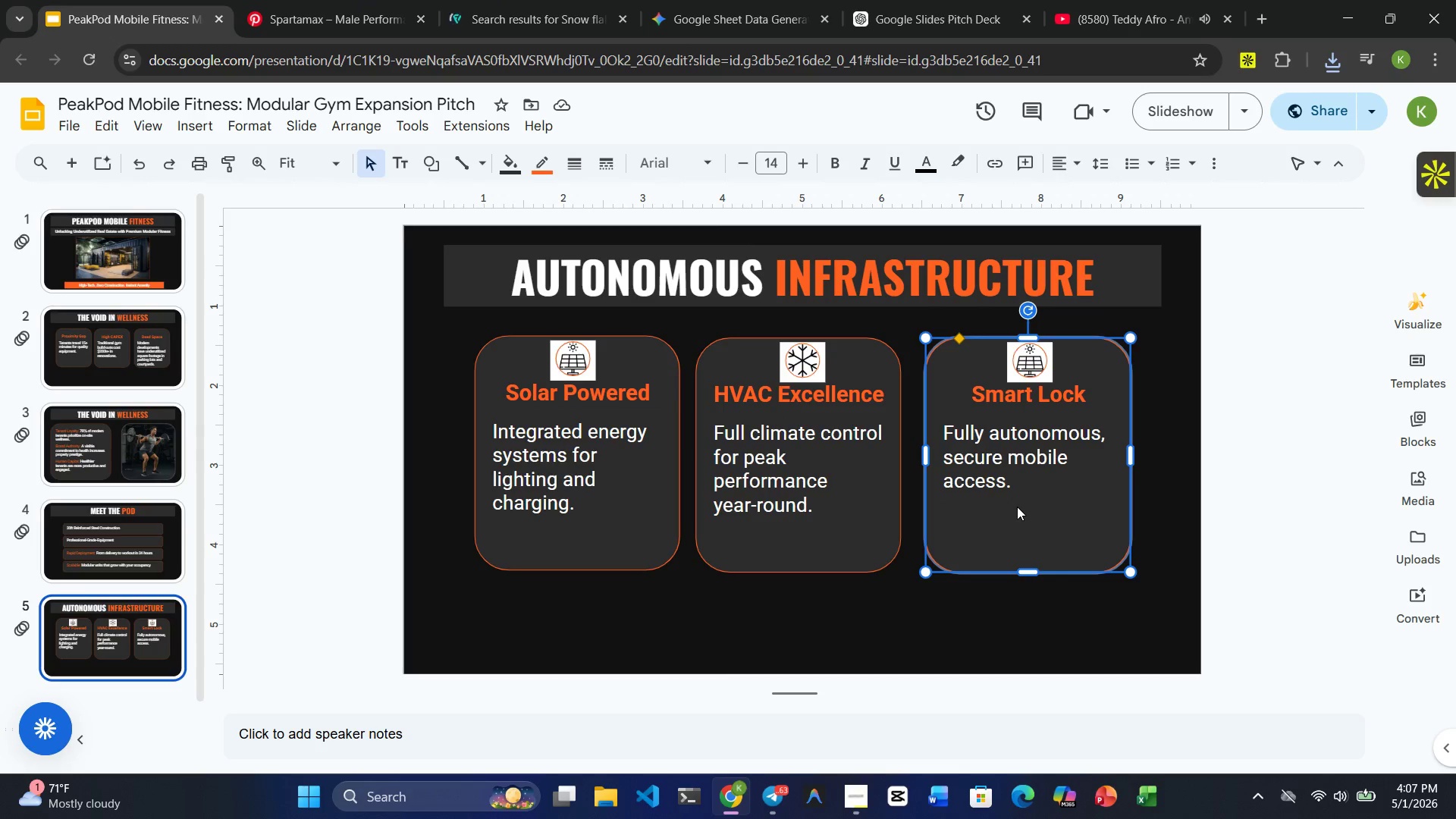 
left_click([576, 356])
 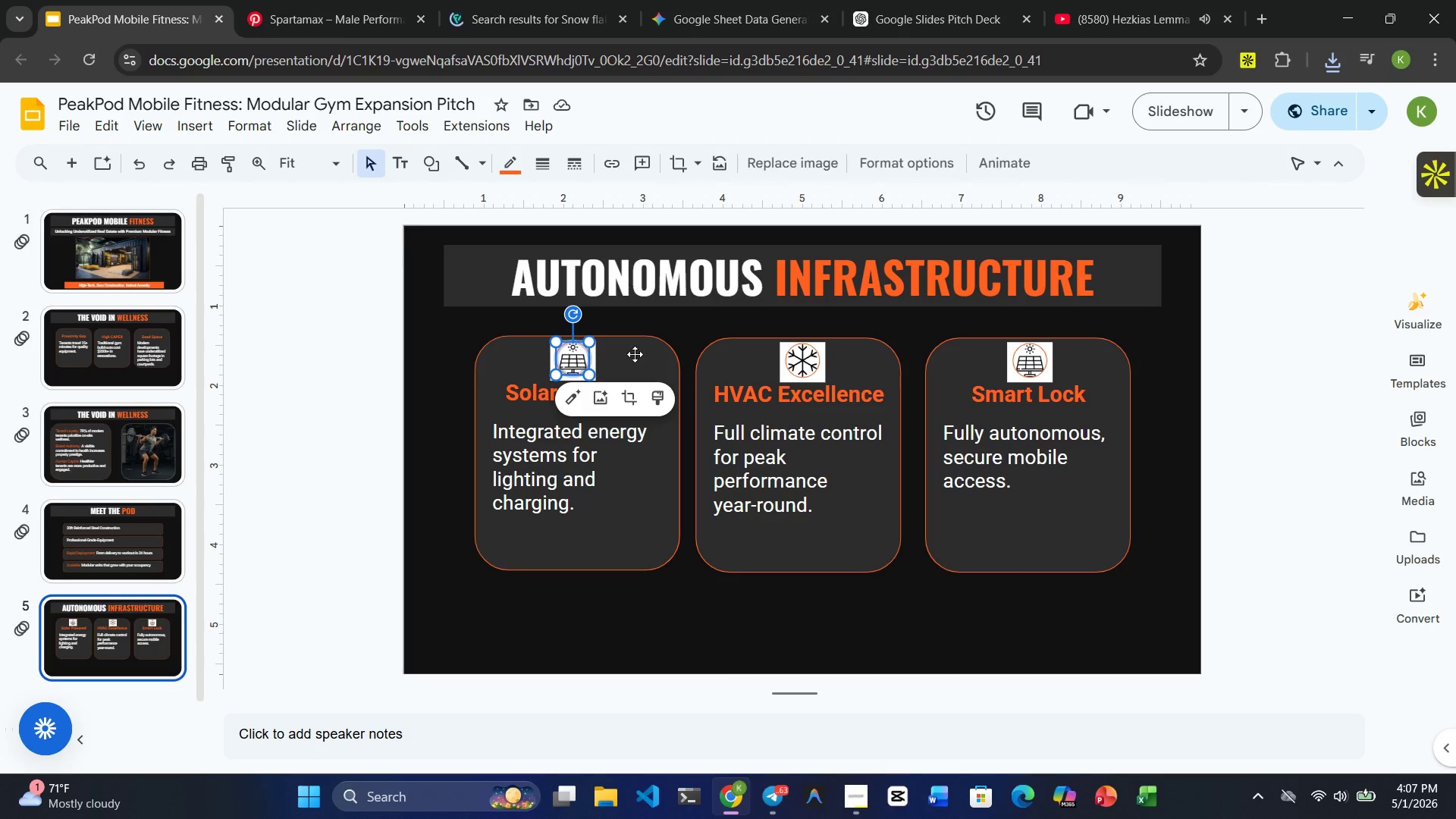 
left_click([819, 362])
 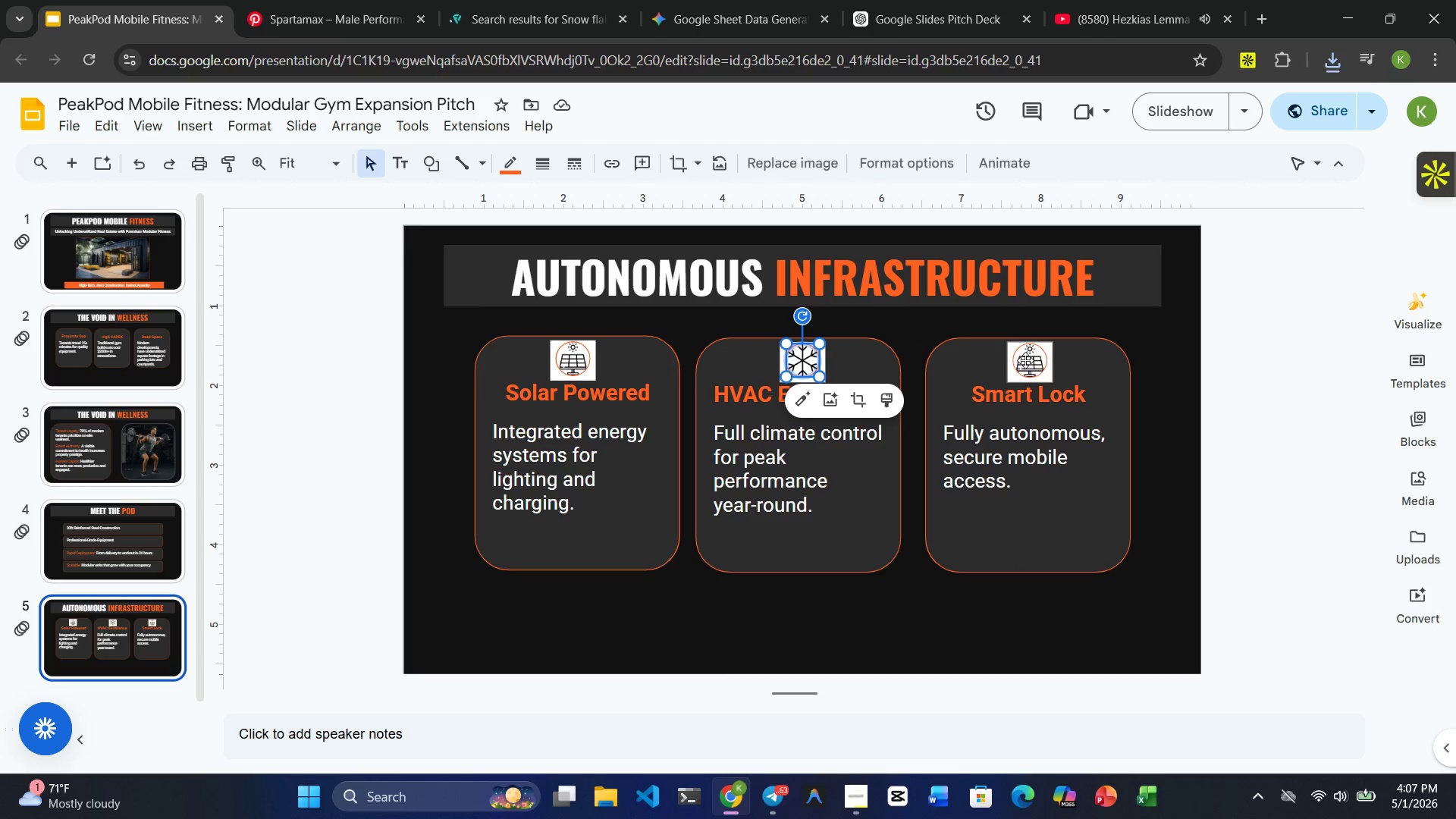 
left_click([1049, 359])
 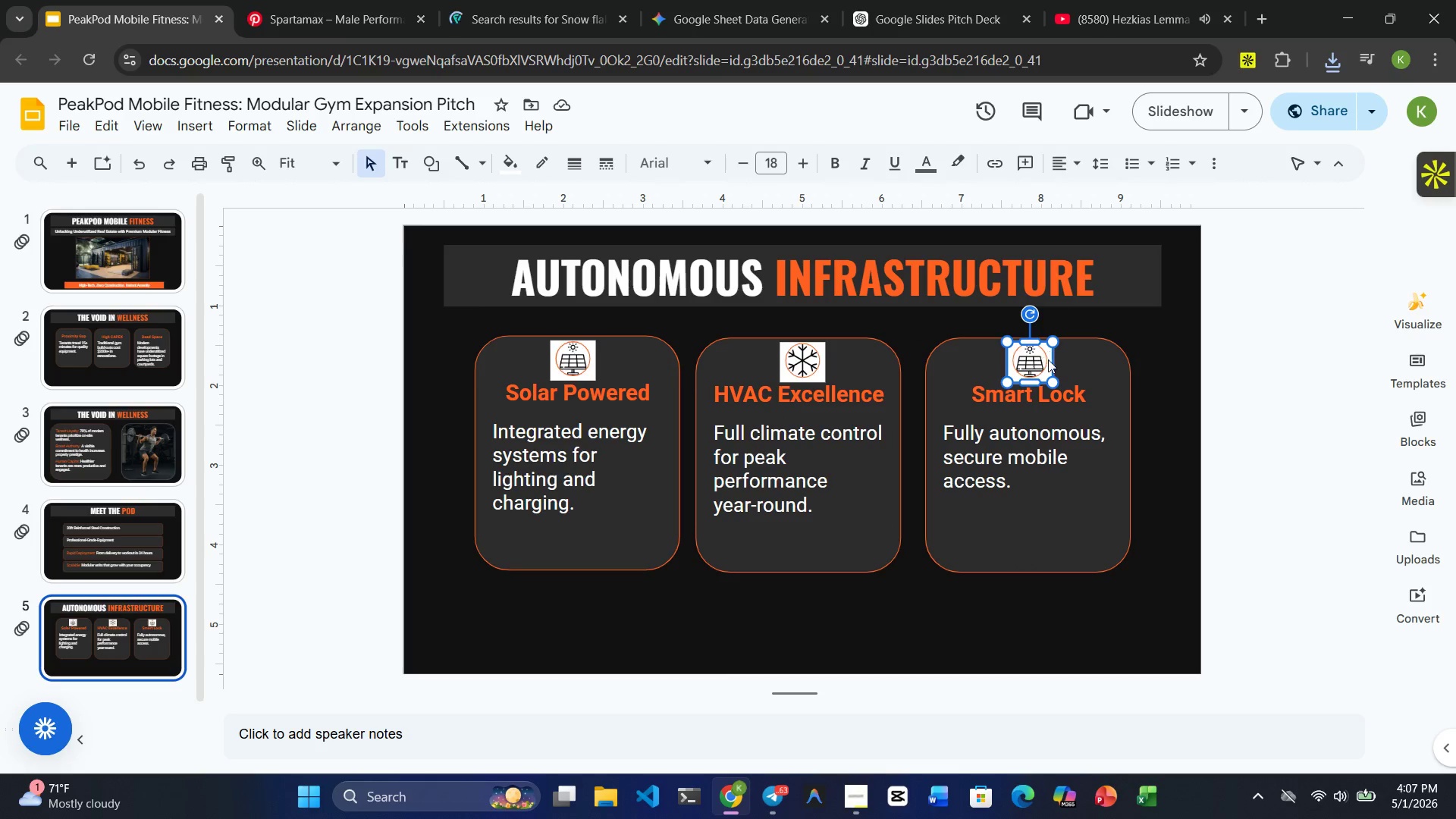 
left_click([1038, 359])
 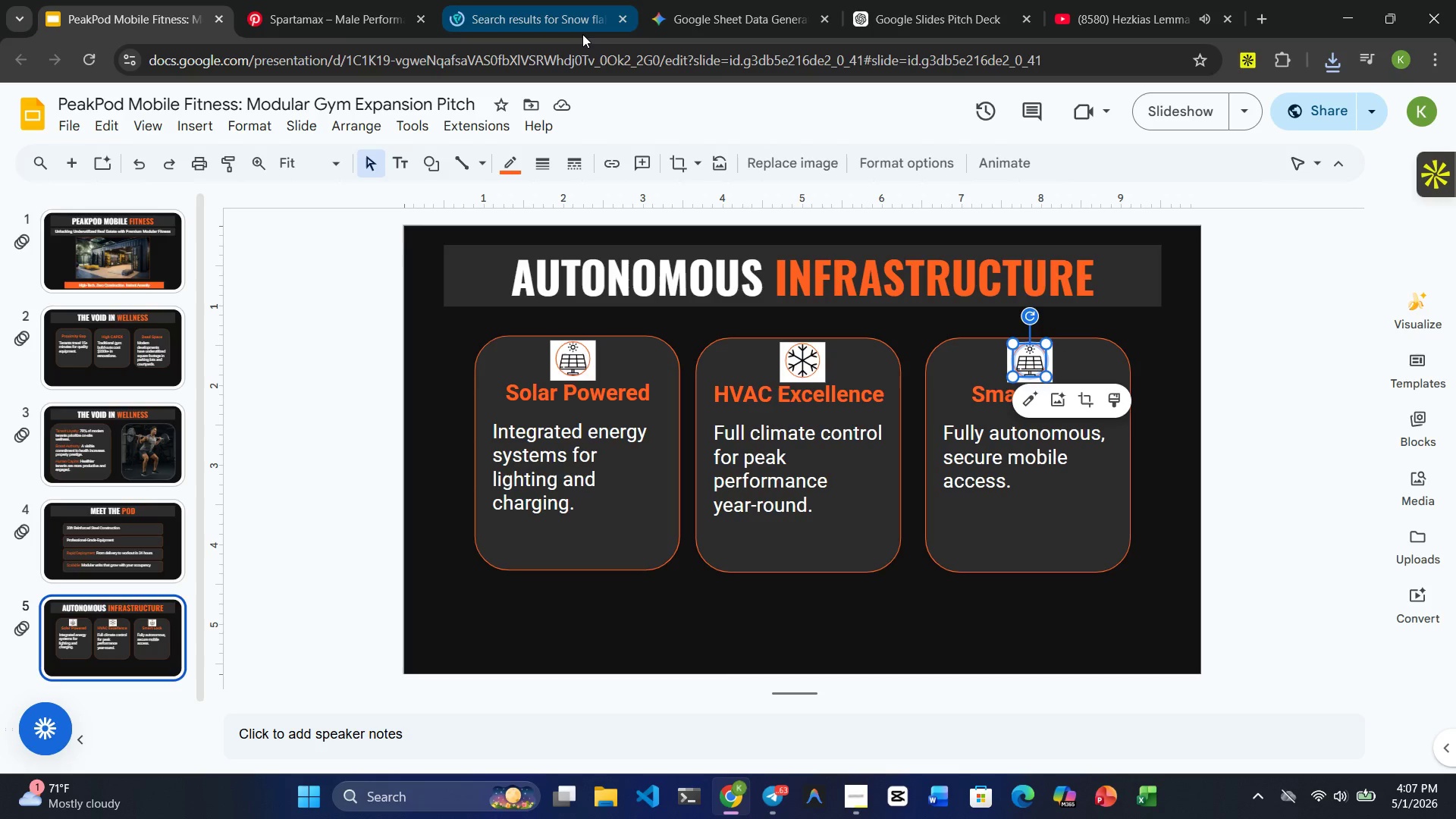 
left_click([532, 11])
 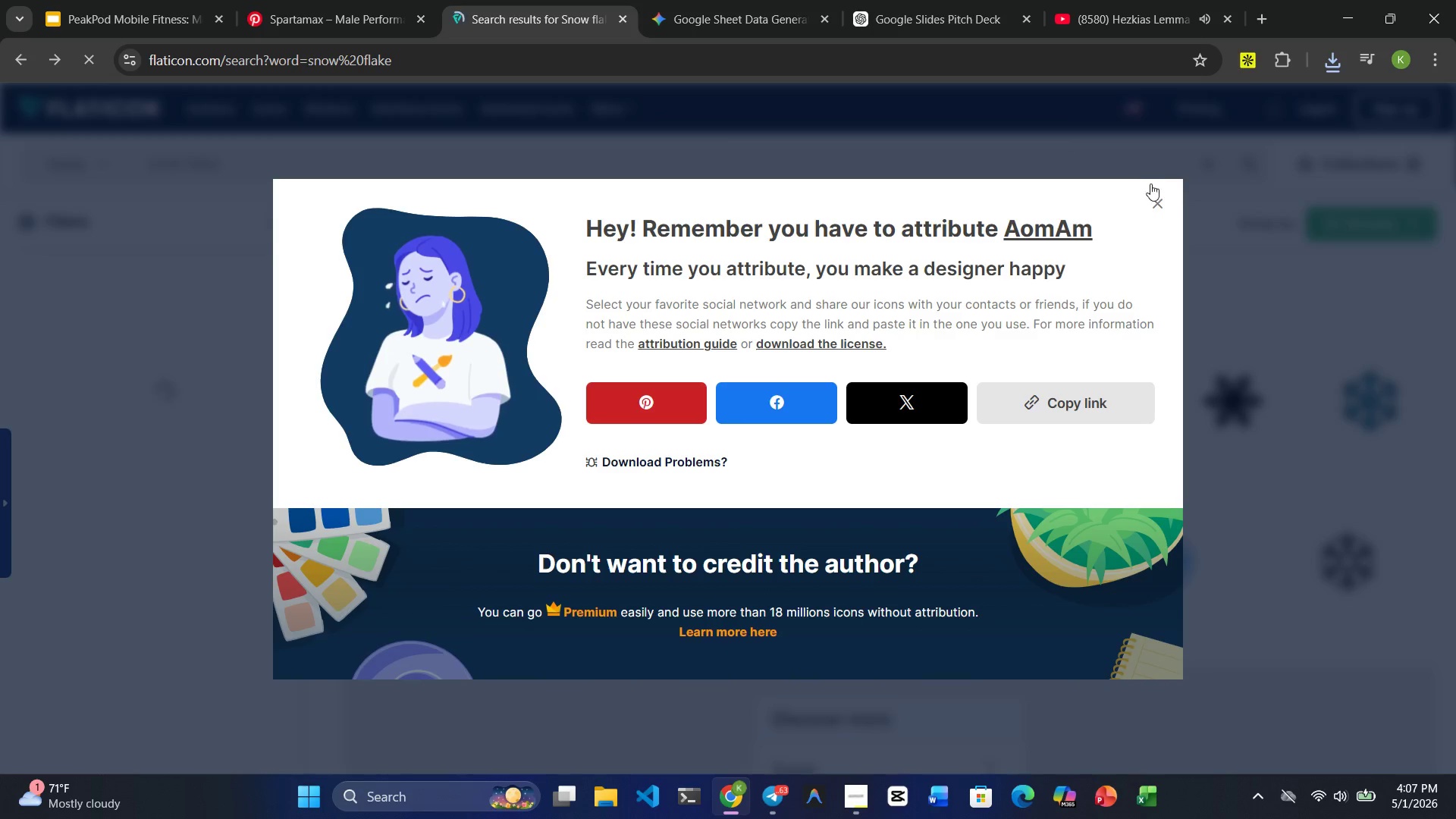 
left_click([1163, 199])
 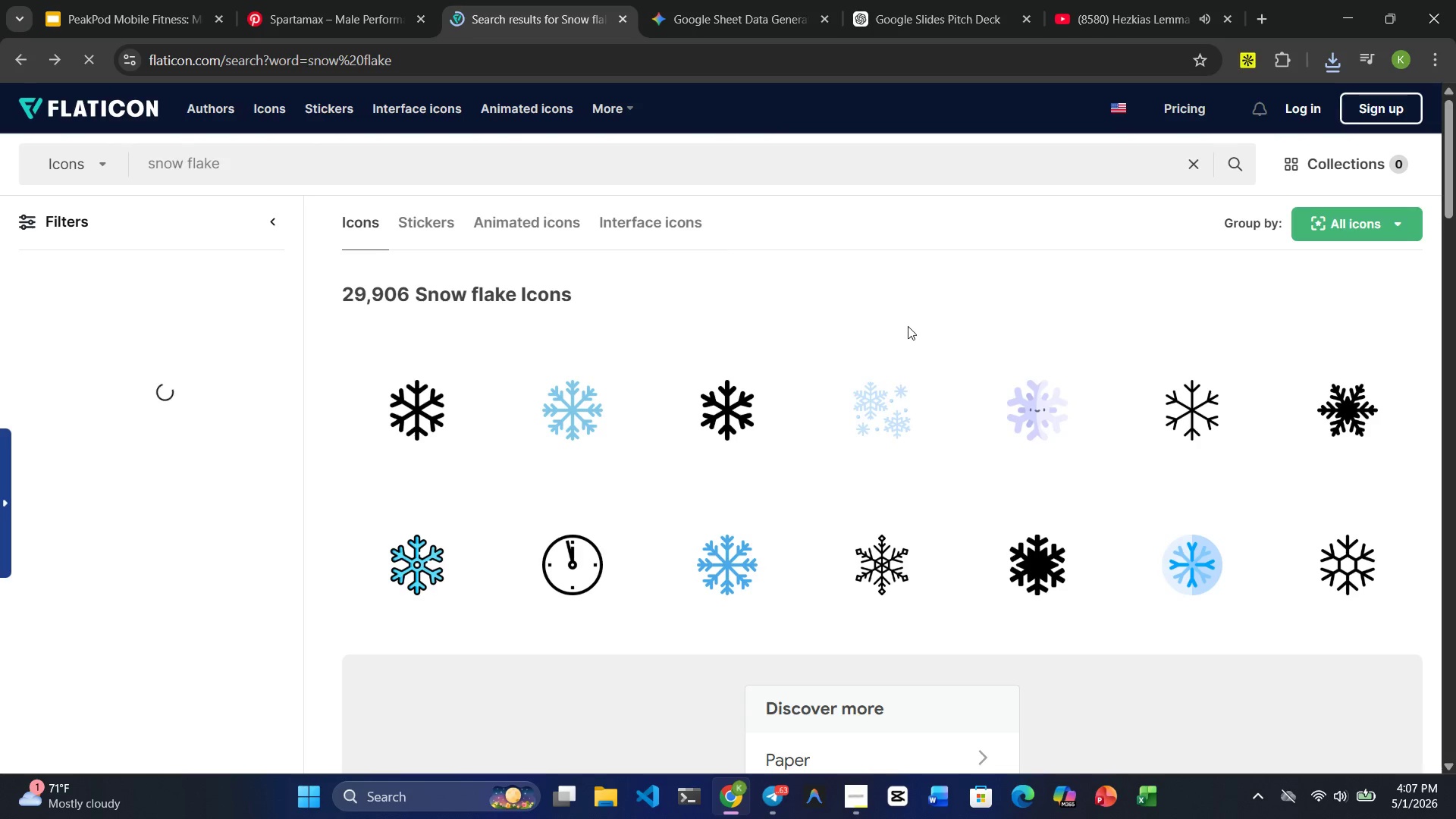 
wait(5.3)
 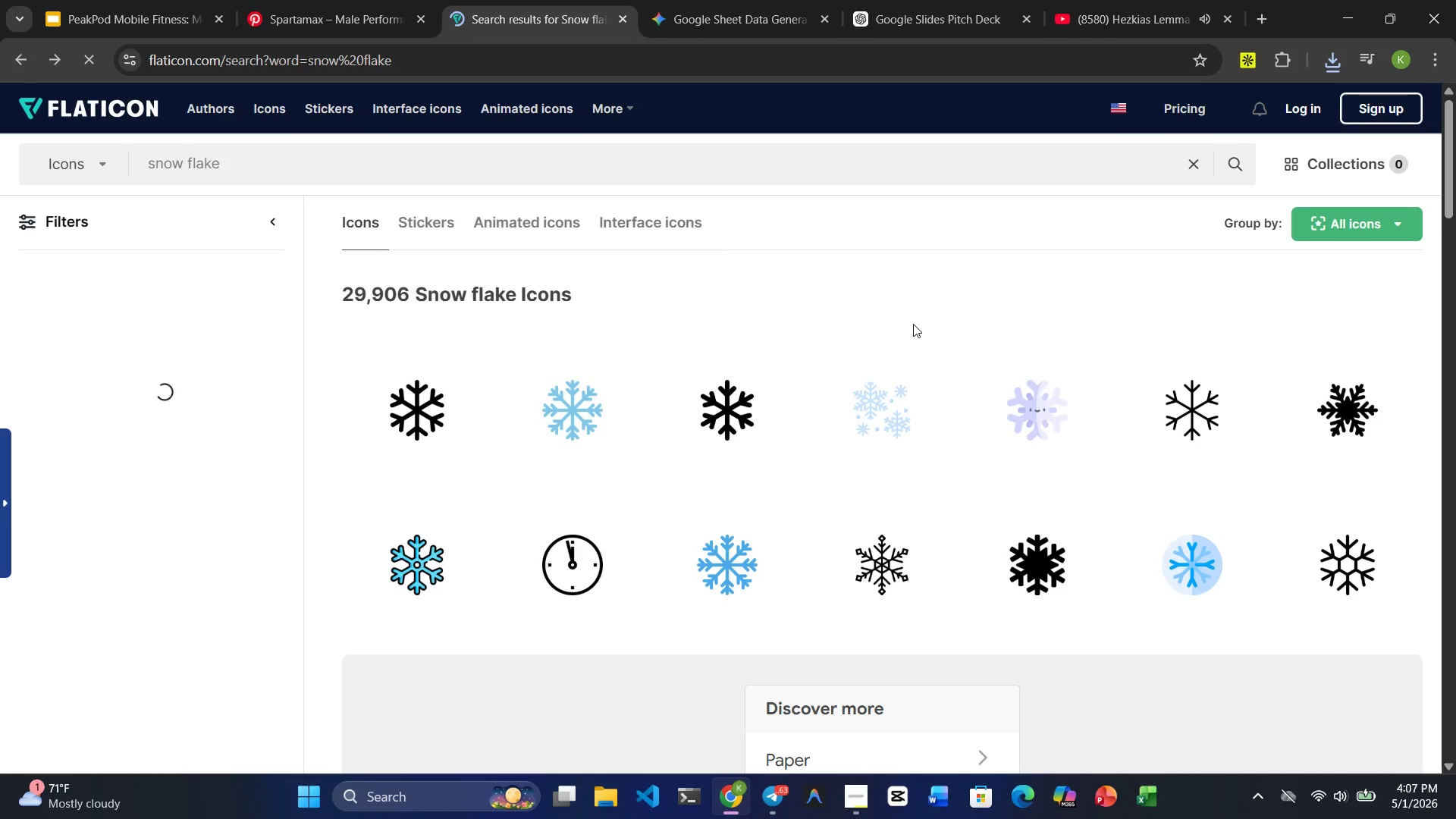 
left_click([118, 24])
 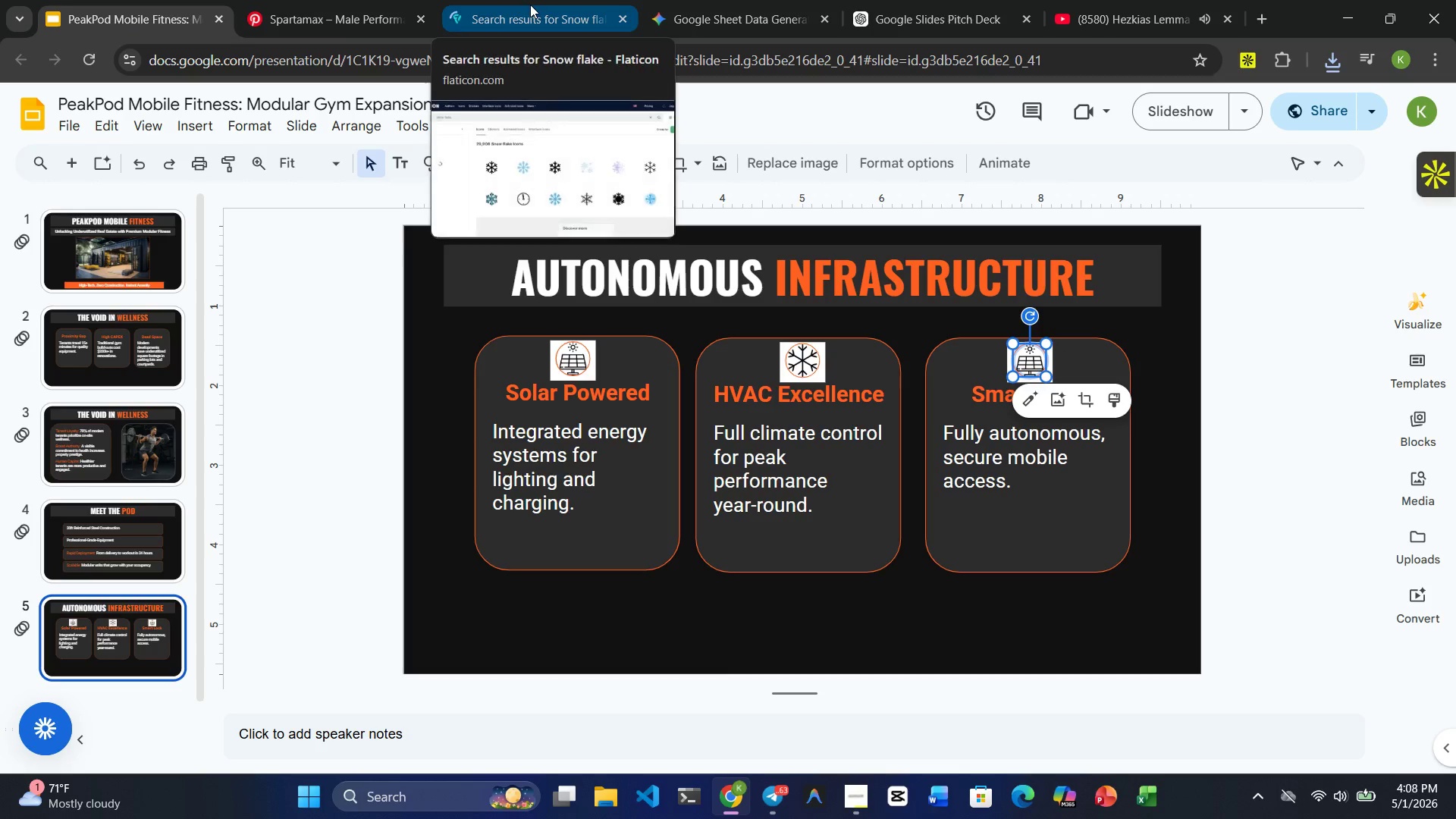 
wait(7.62)
 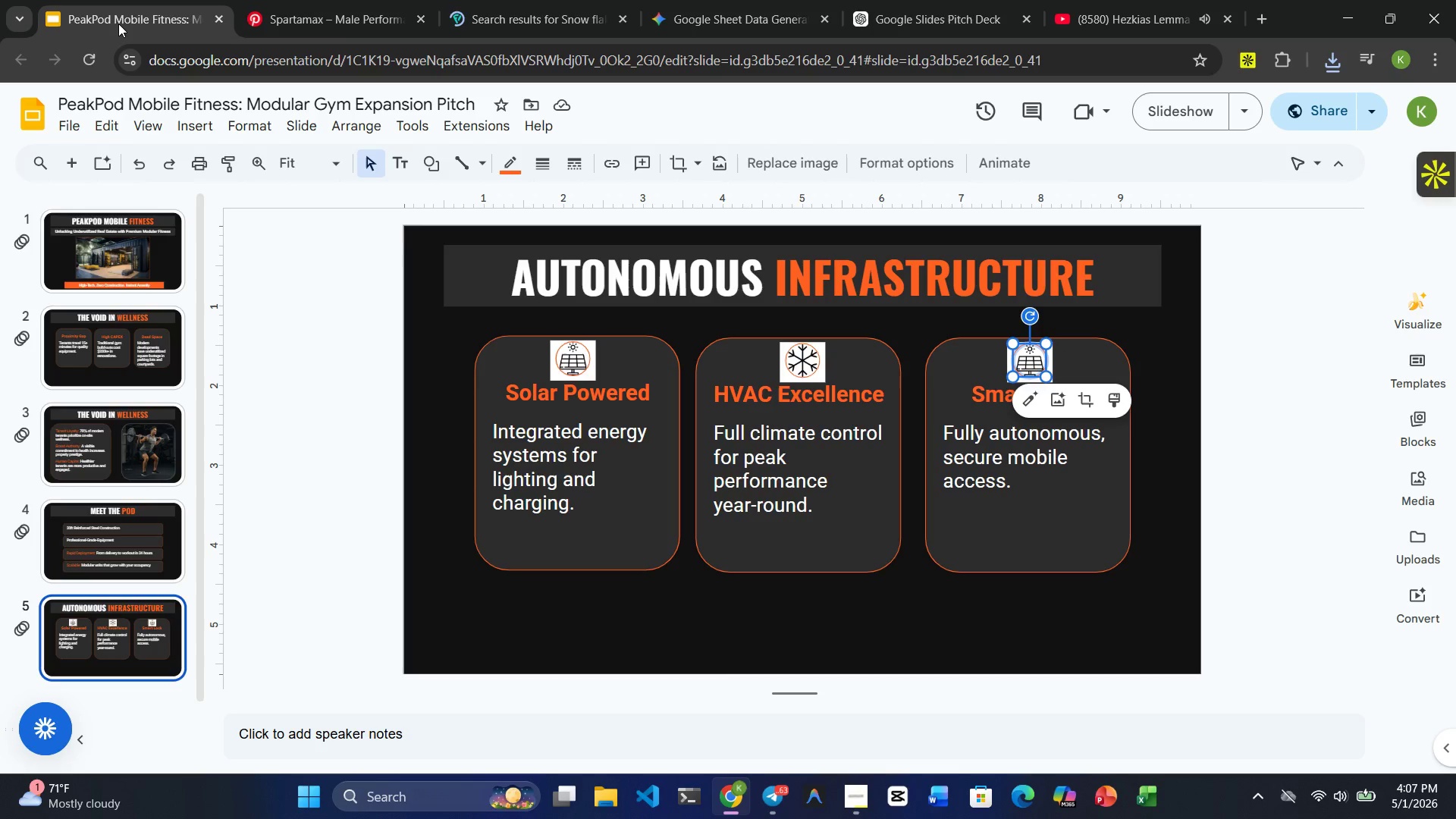 
left_click([557, 20])
 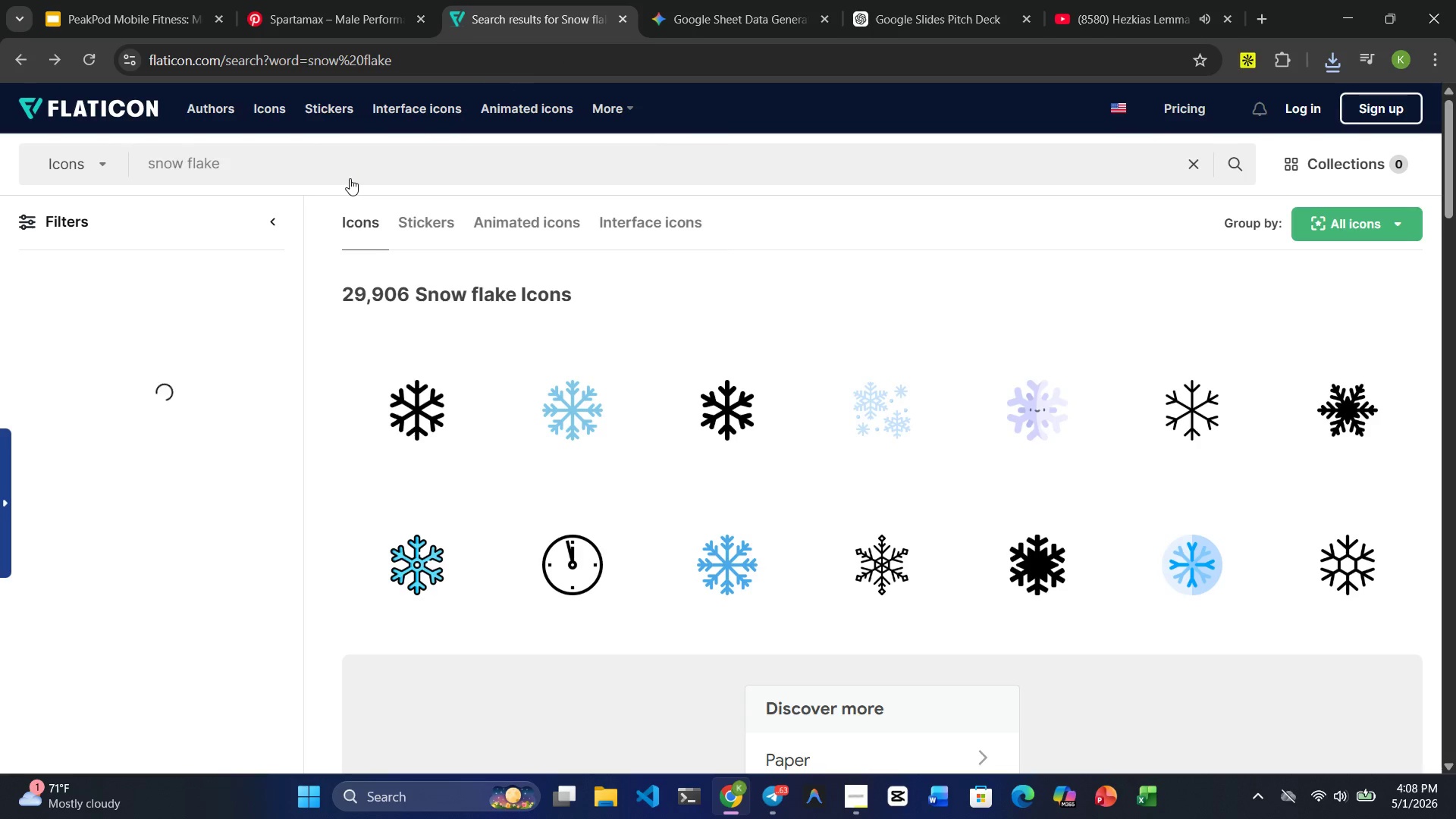 
double_click([350, 178])
 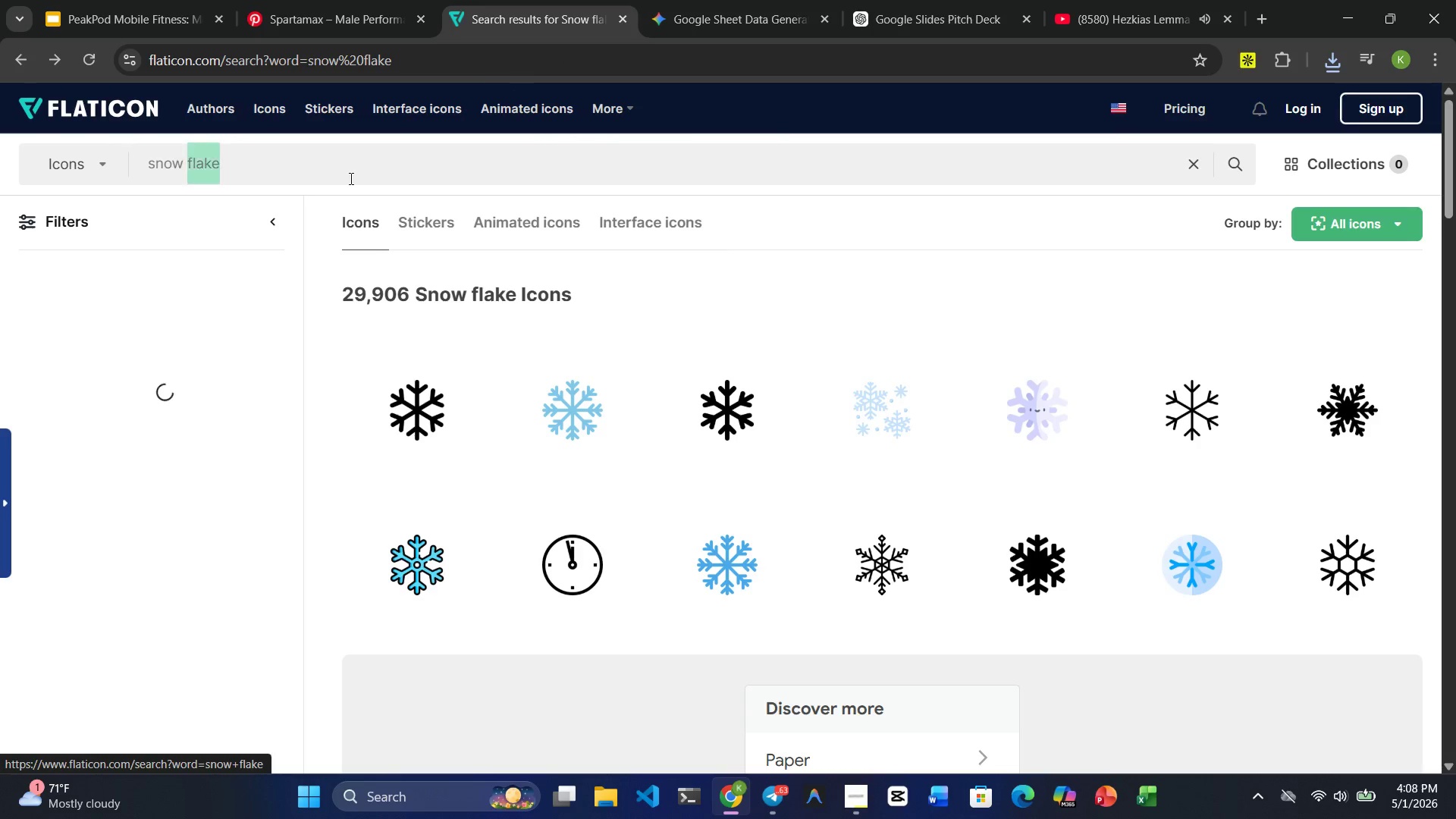 
triple_click([350, 178])
 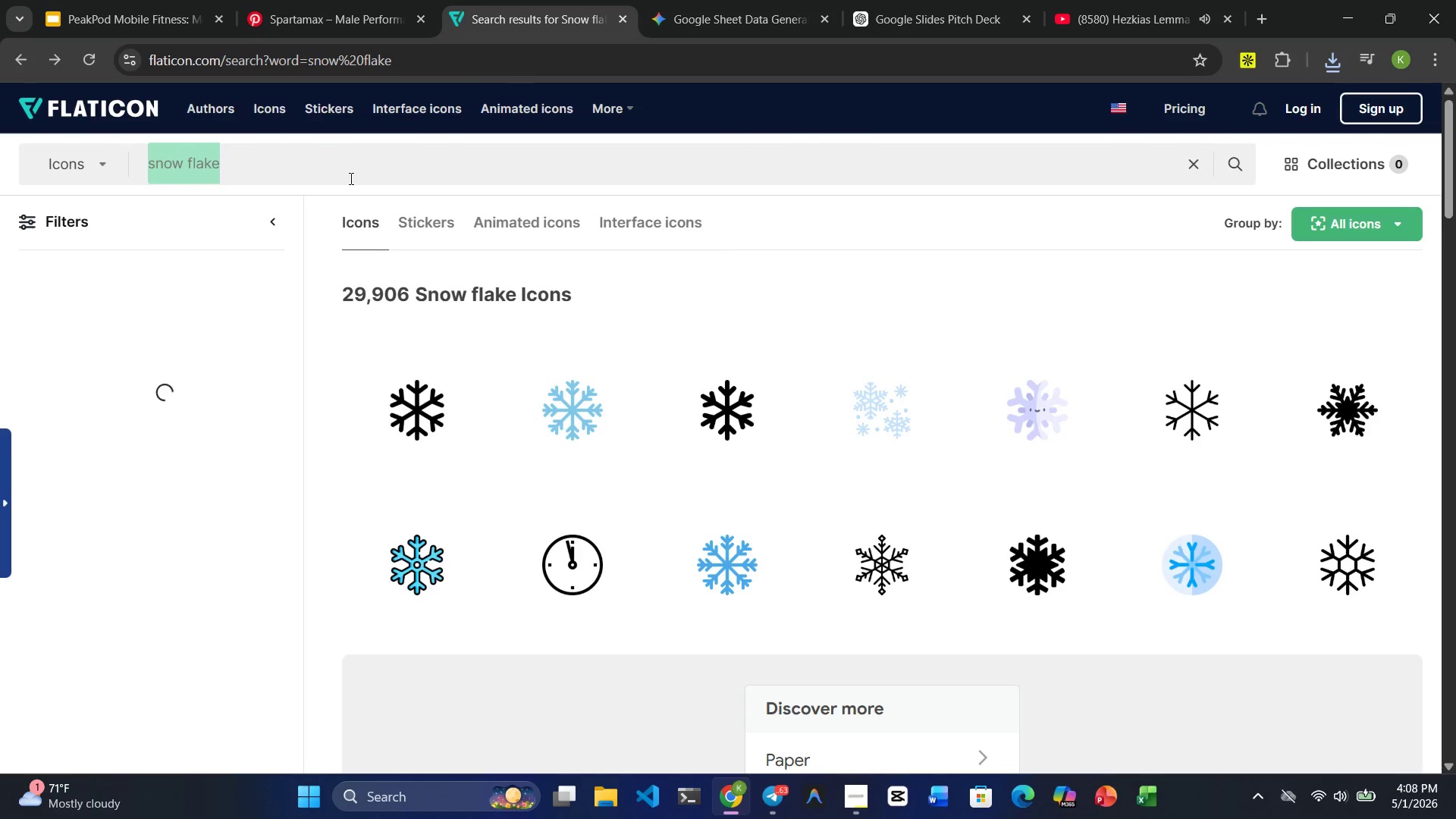 
type(phoe)
key(Backspace)
type(ne)
 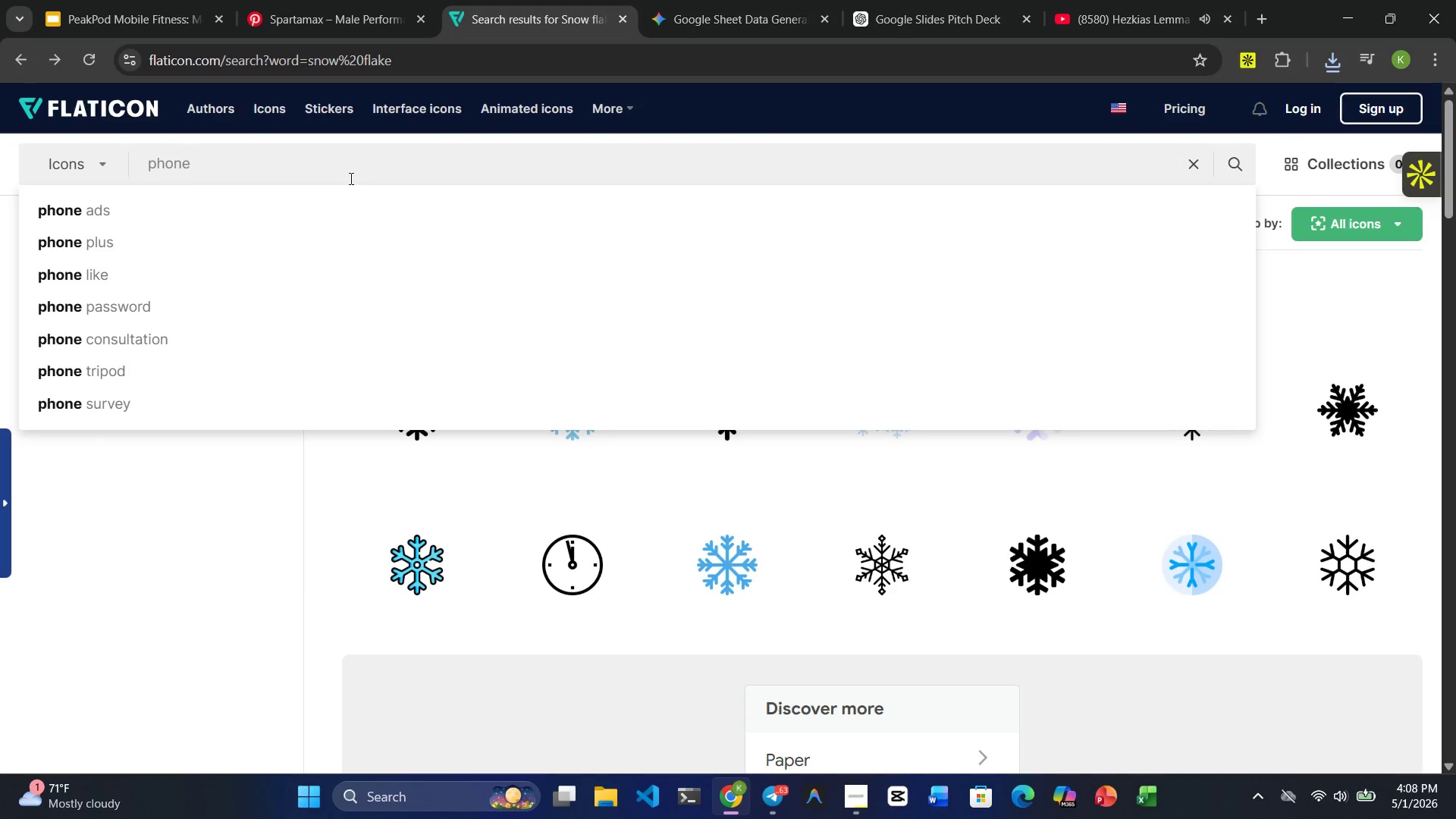 
key(Enter)
 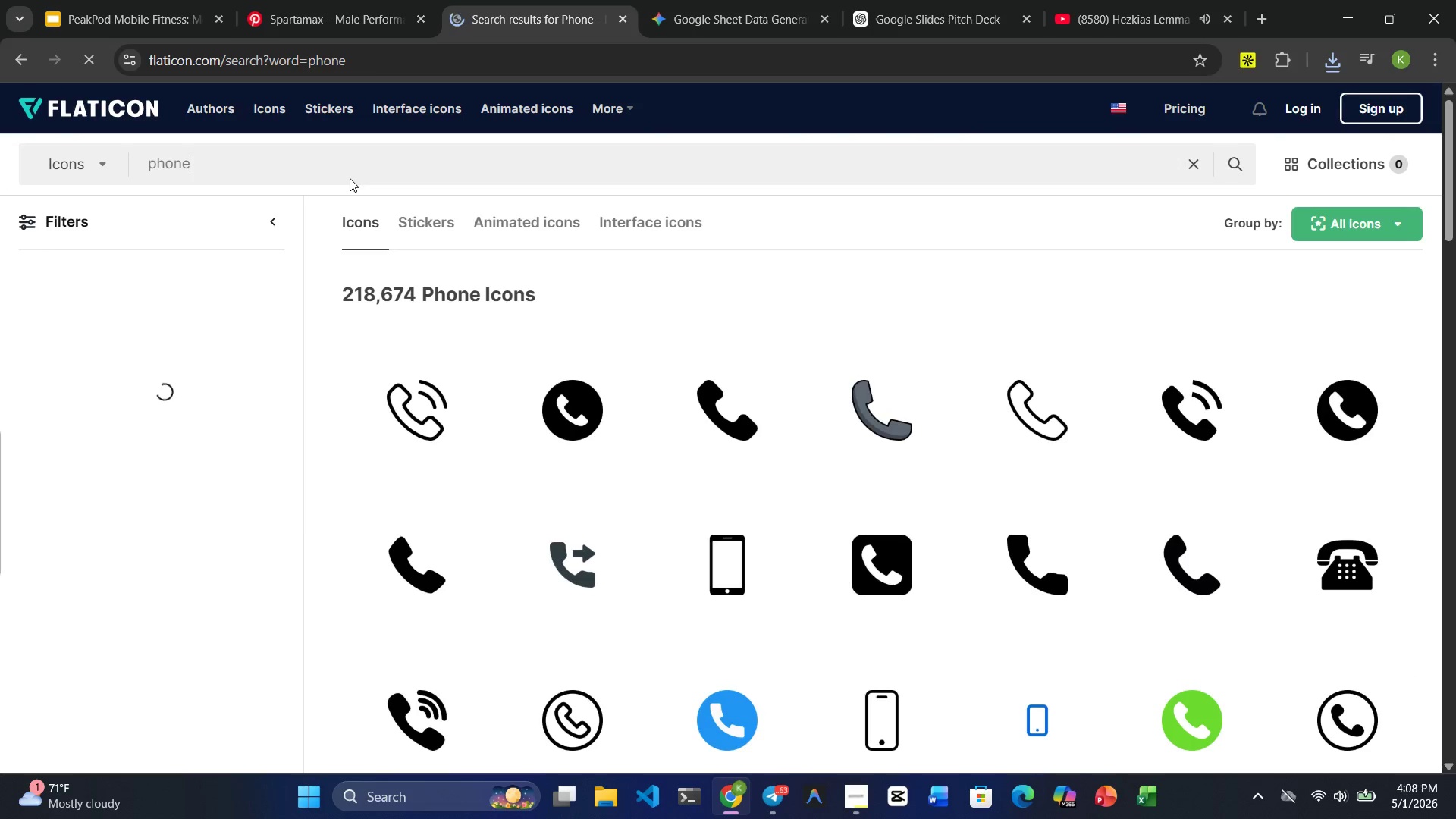 
mouse_move([519, 441])
 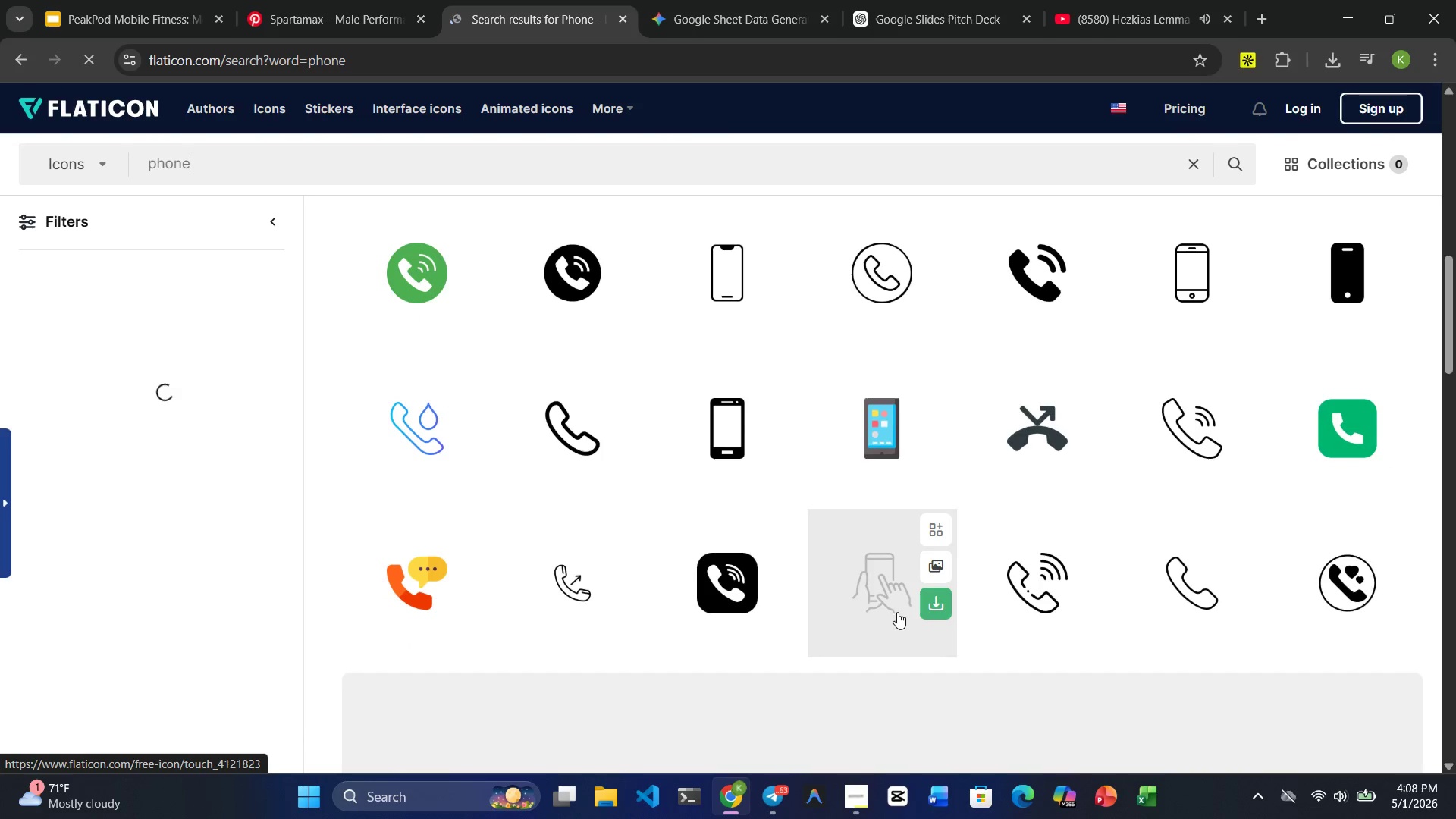 
mouse_move([904, 599])
 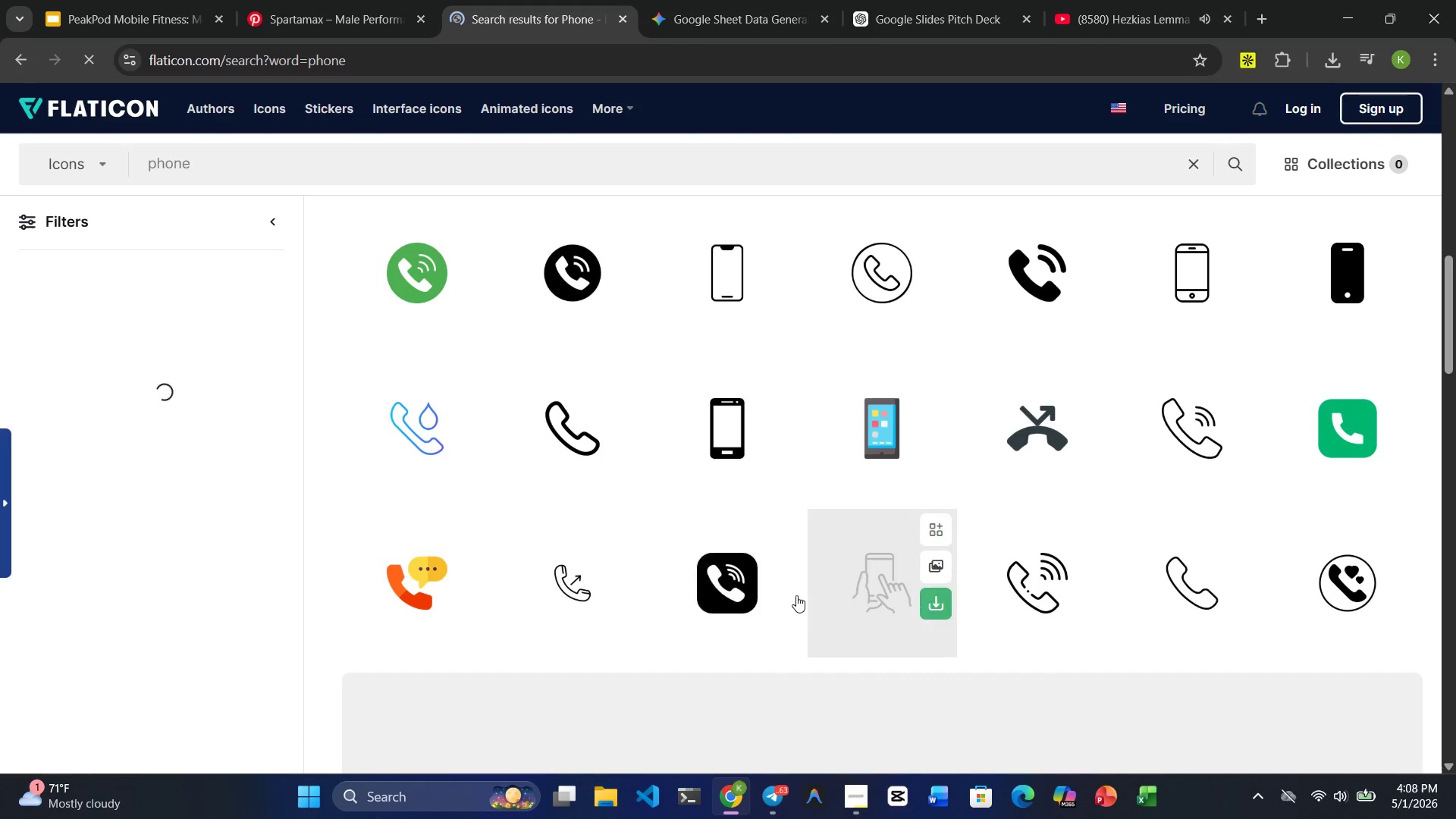 
mouse_move([744, 588])
 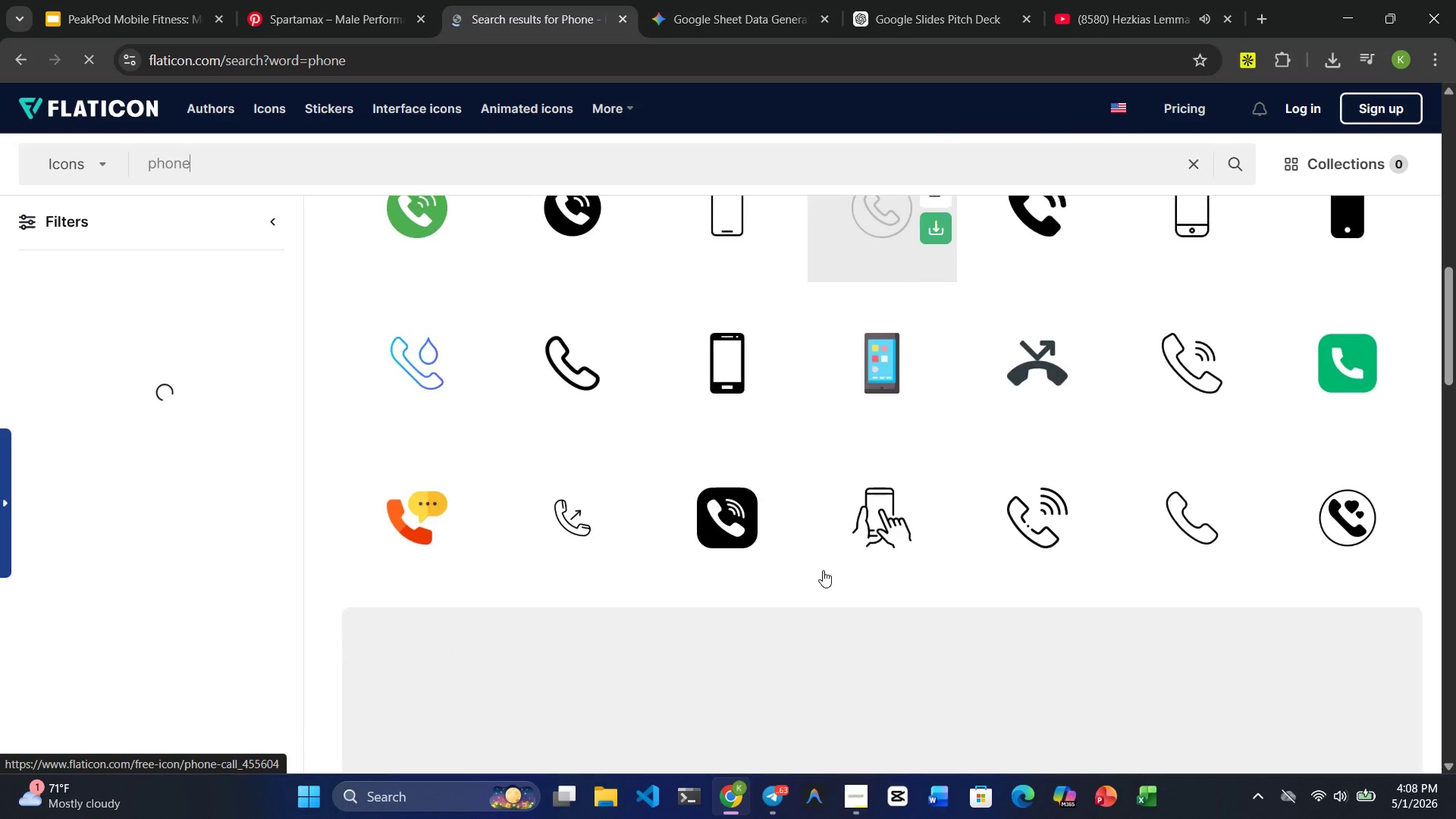 
left_click([933, 541])
 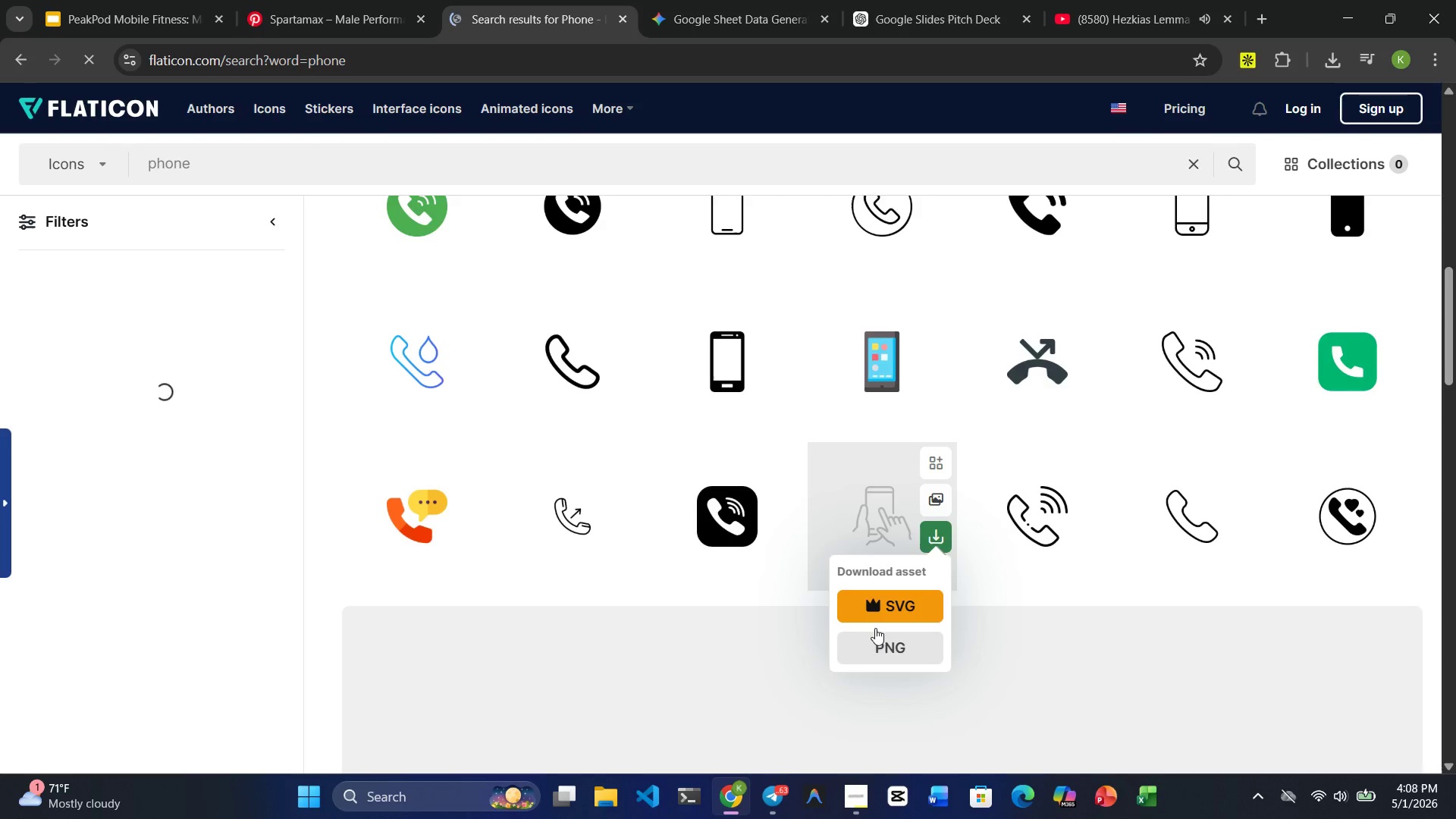 
left_click([872, 635])
 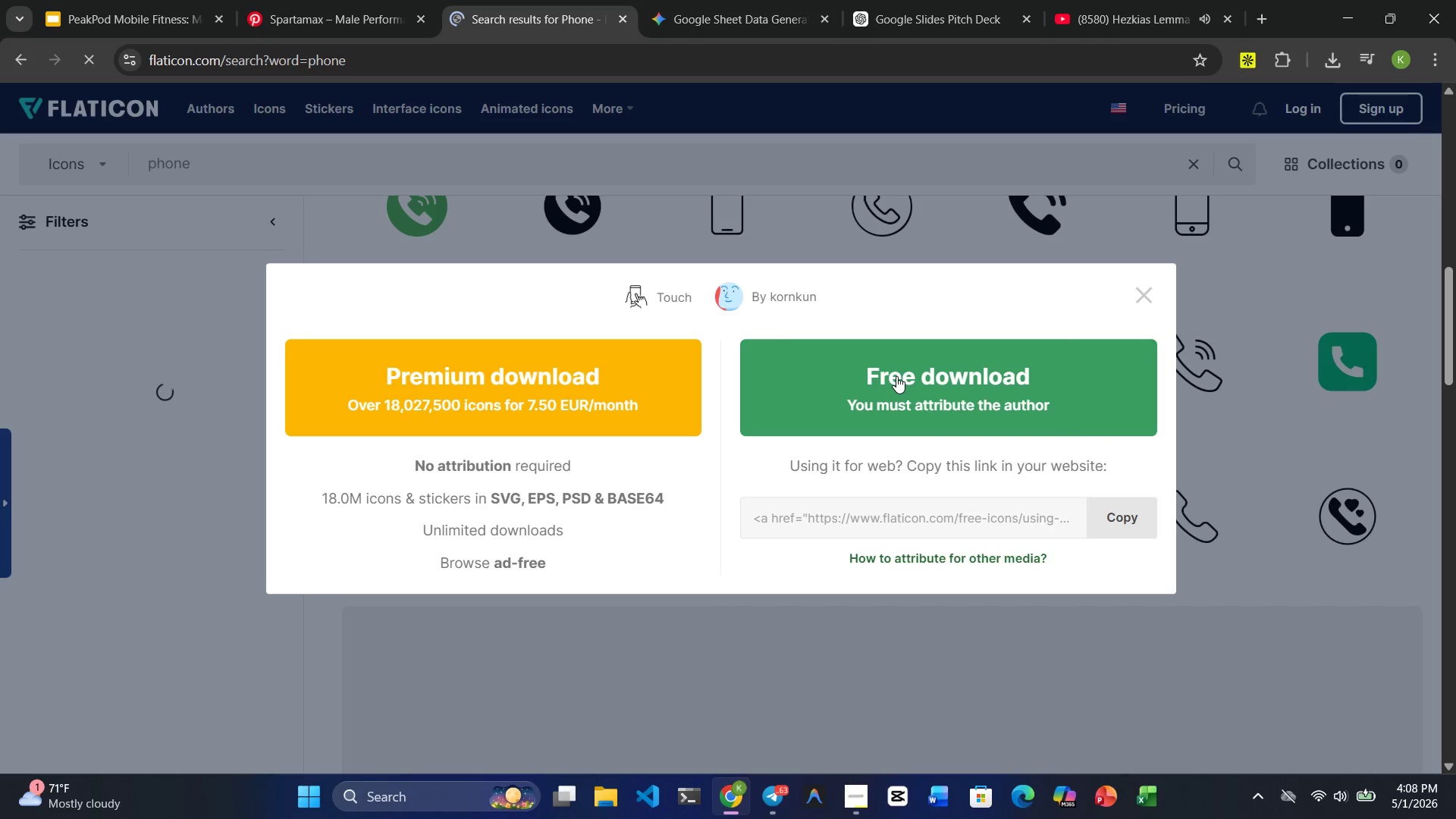 
left_click([896, 376])
 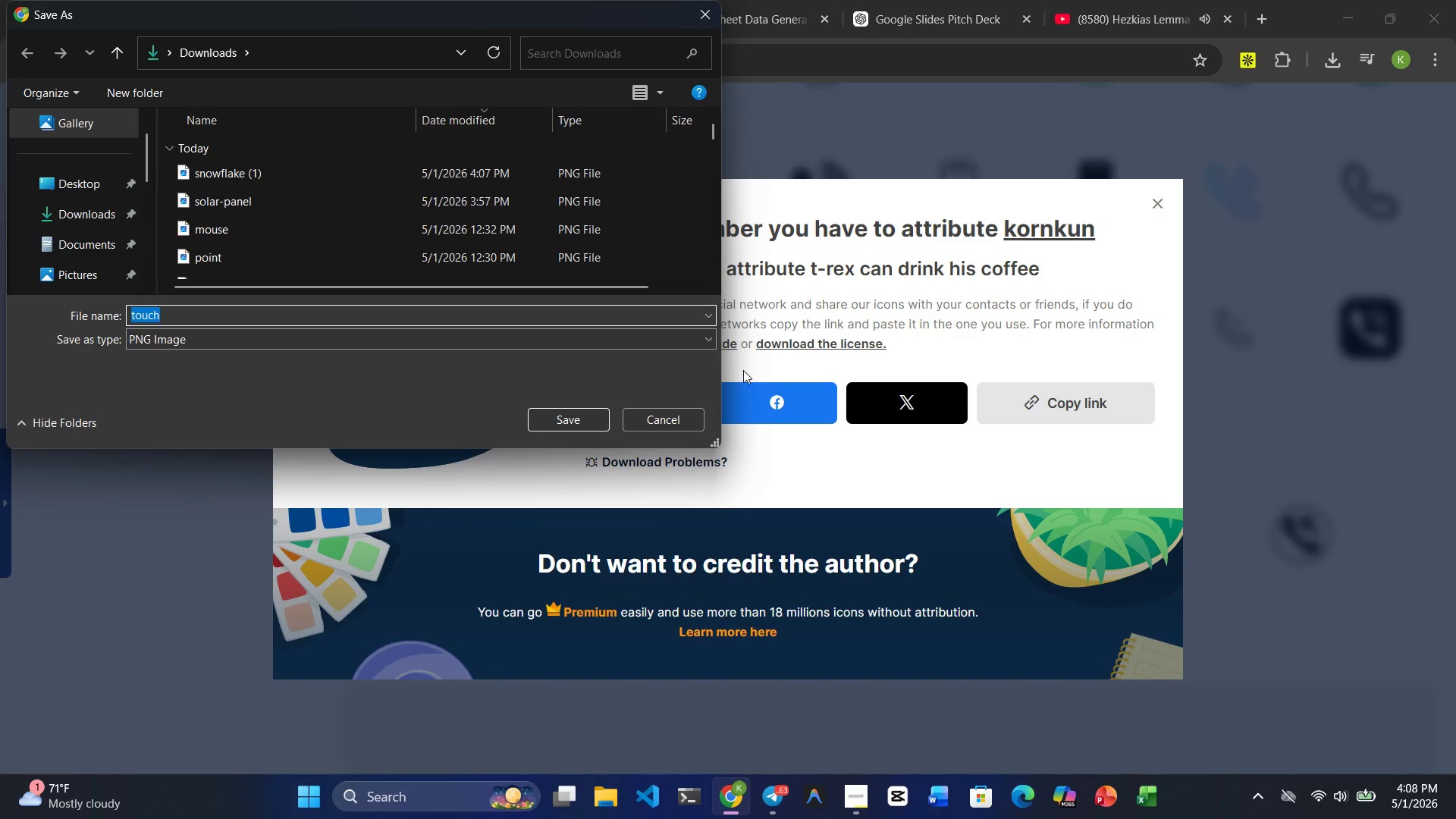 
left_click([573, 418])
 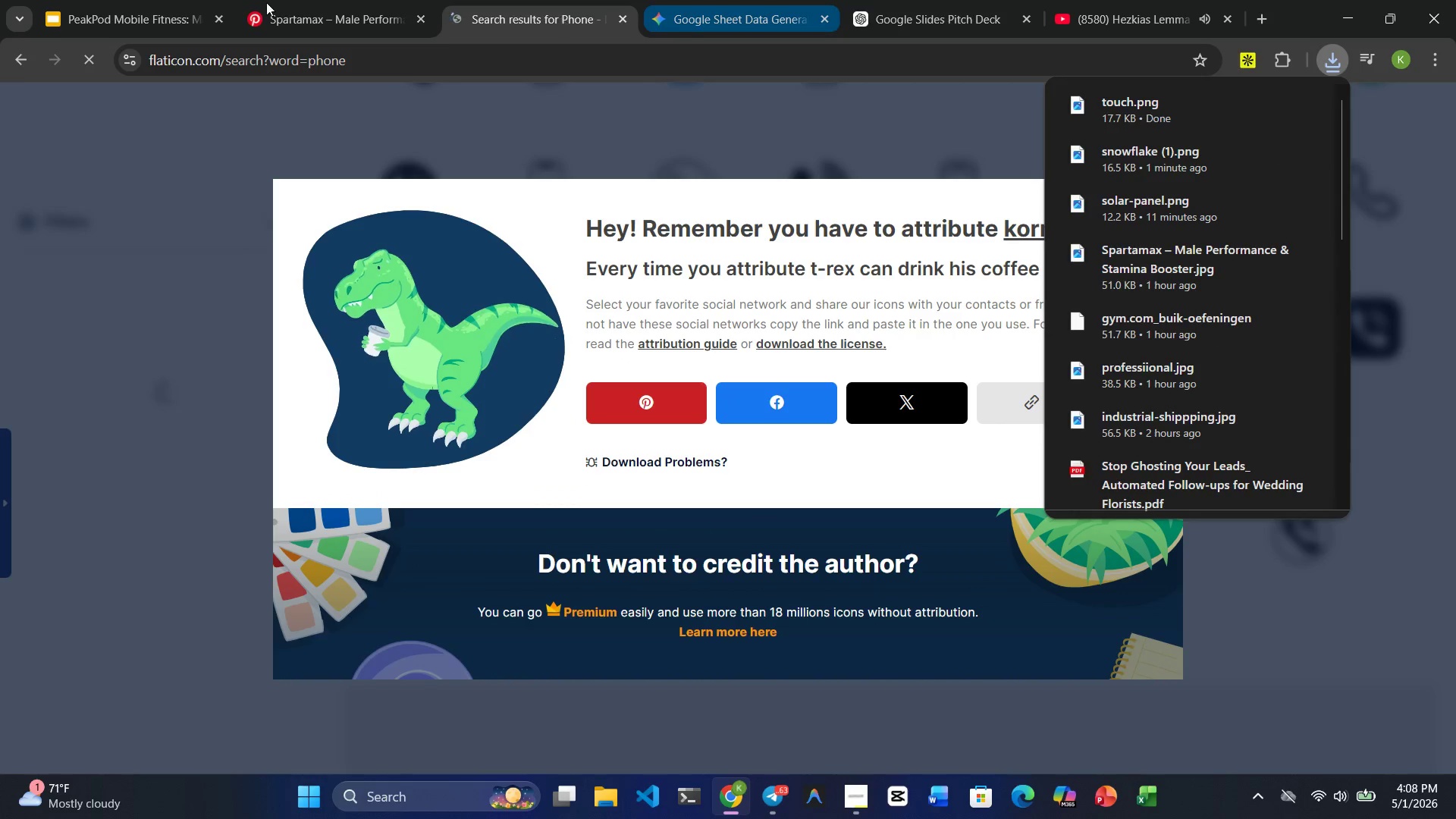 
left_click([146, 4])
 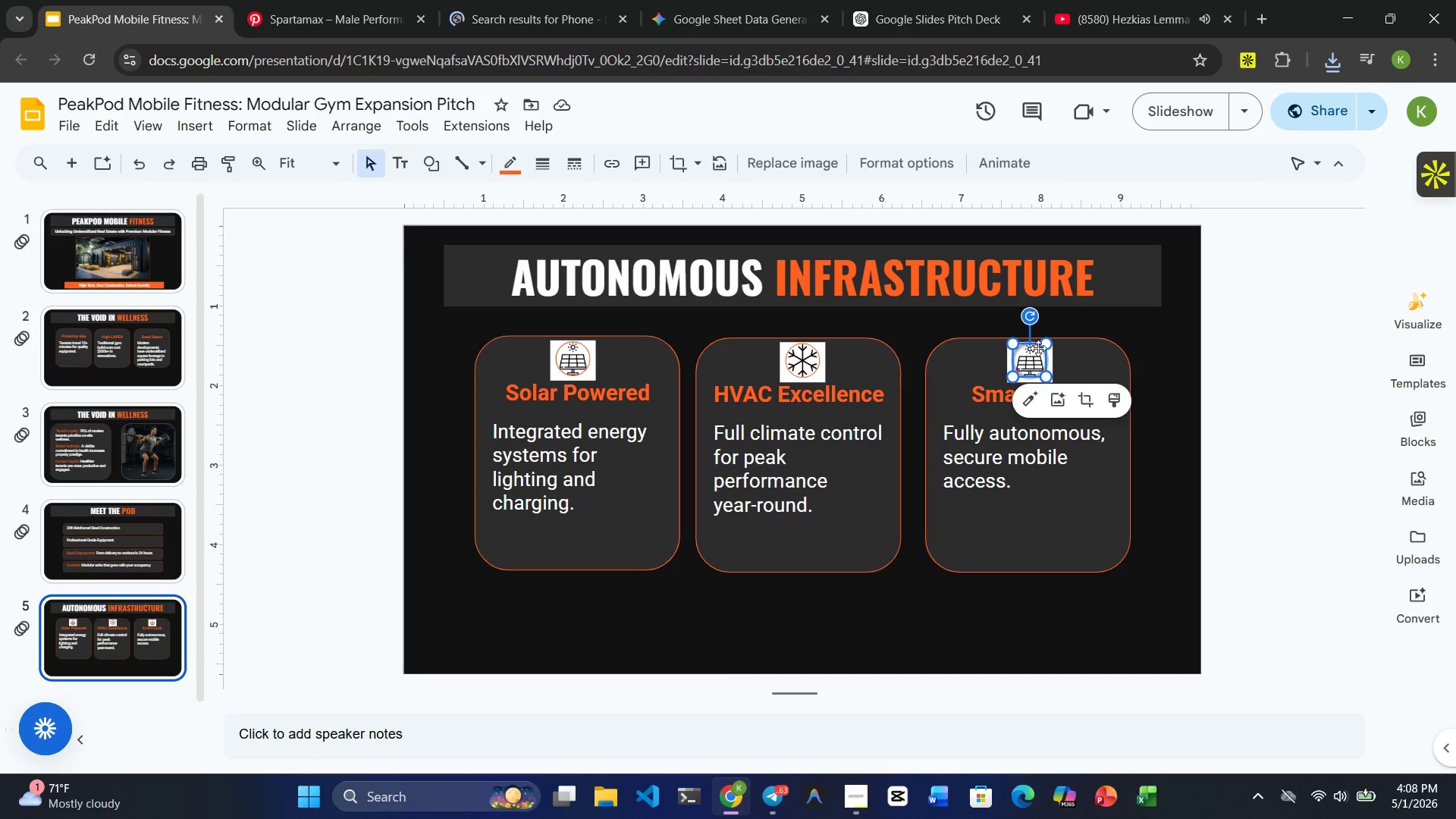 
left_click([783, 158])
 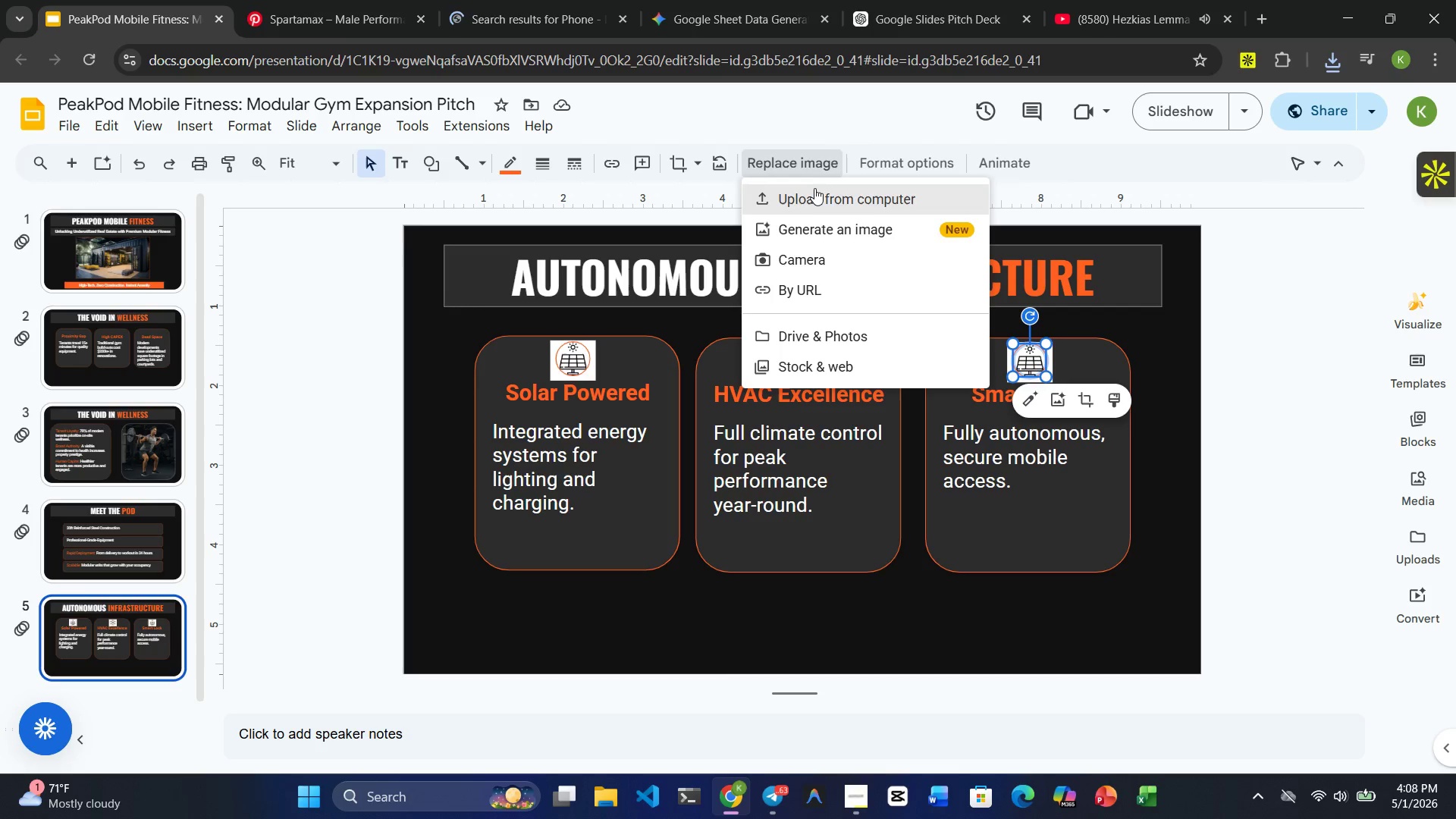 
left_click([814, 187])
 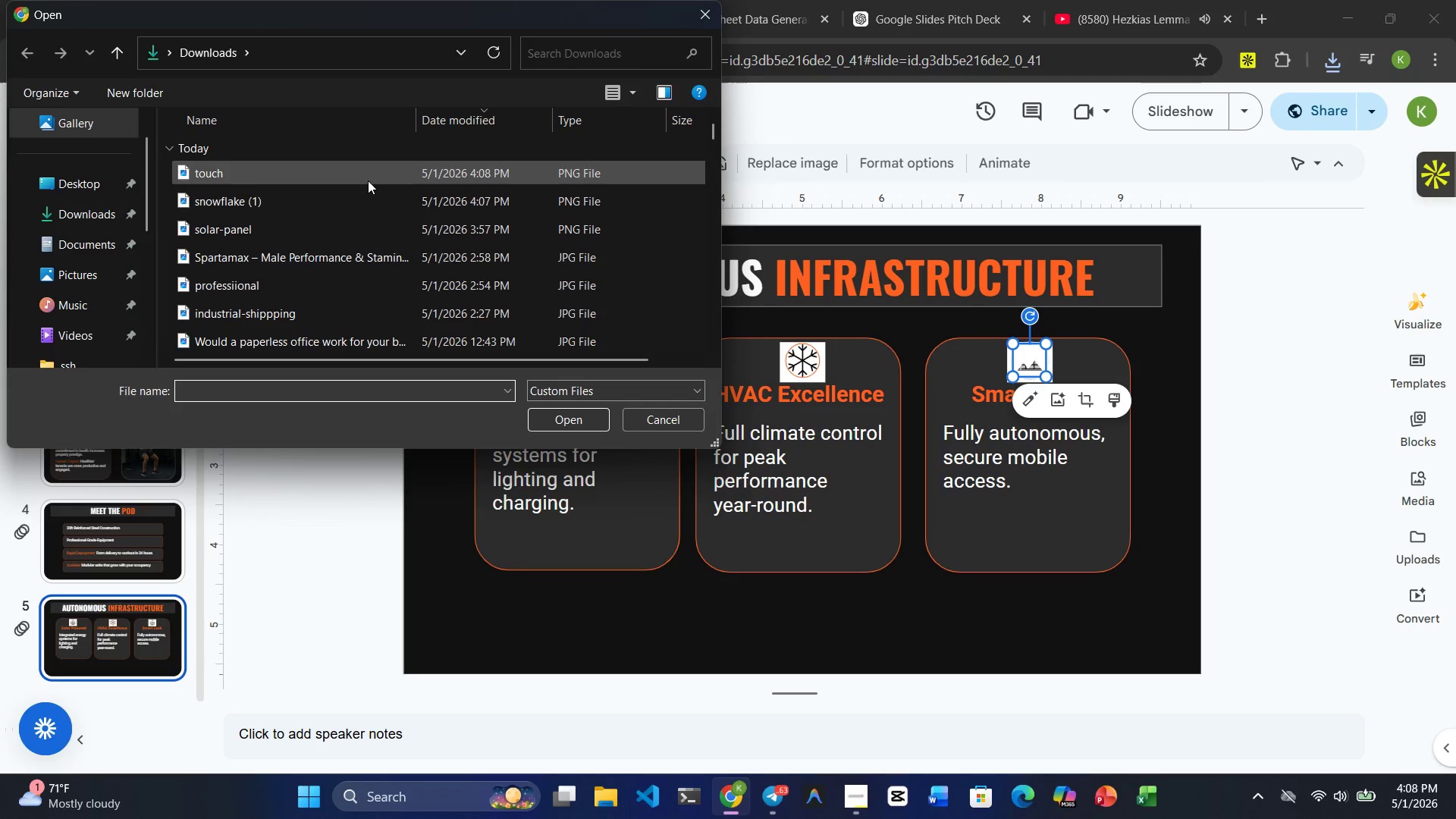 
left_click([284, 176])
 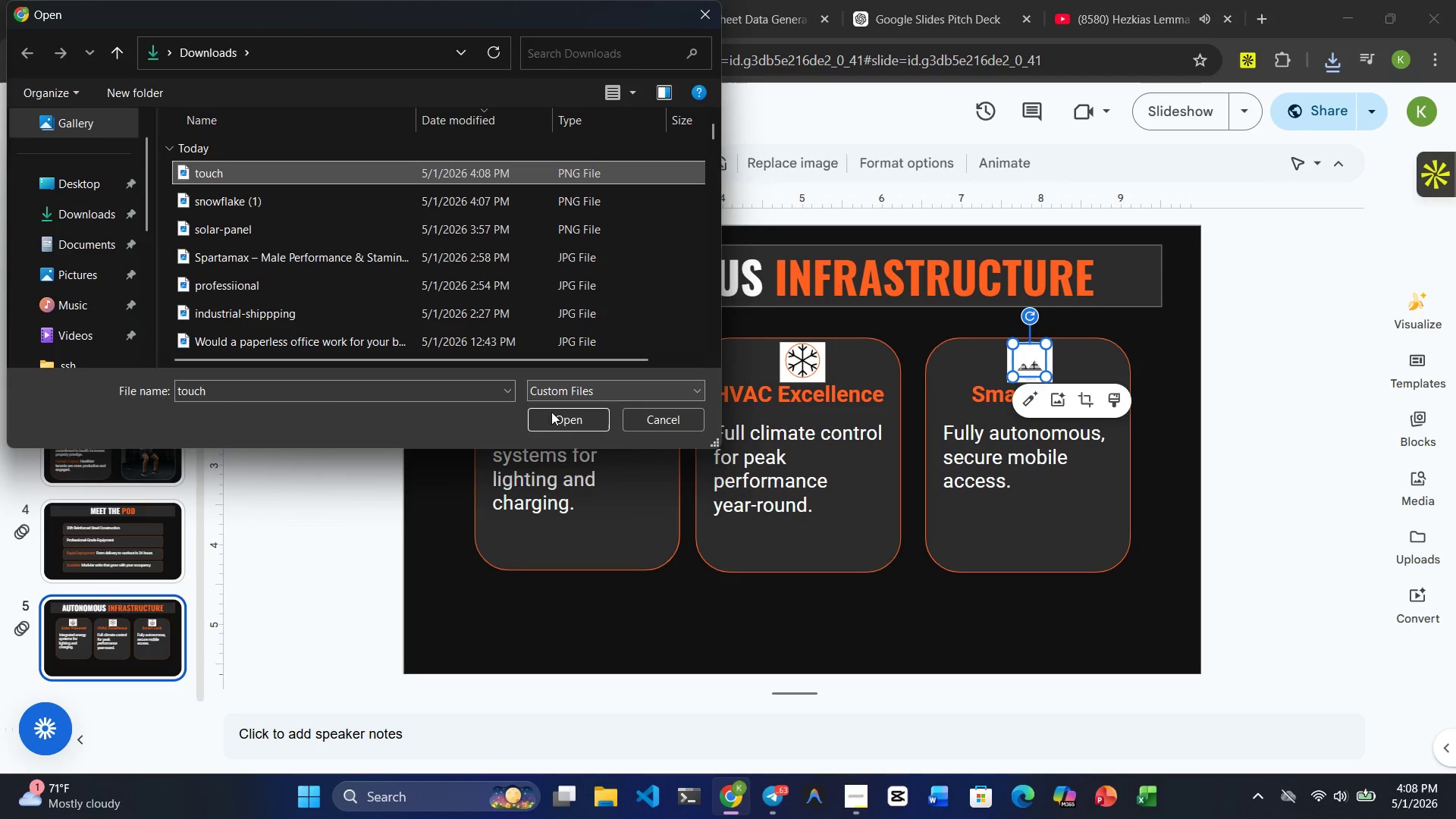 
left_click([559, 419])
 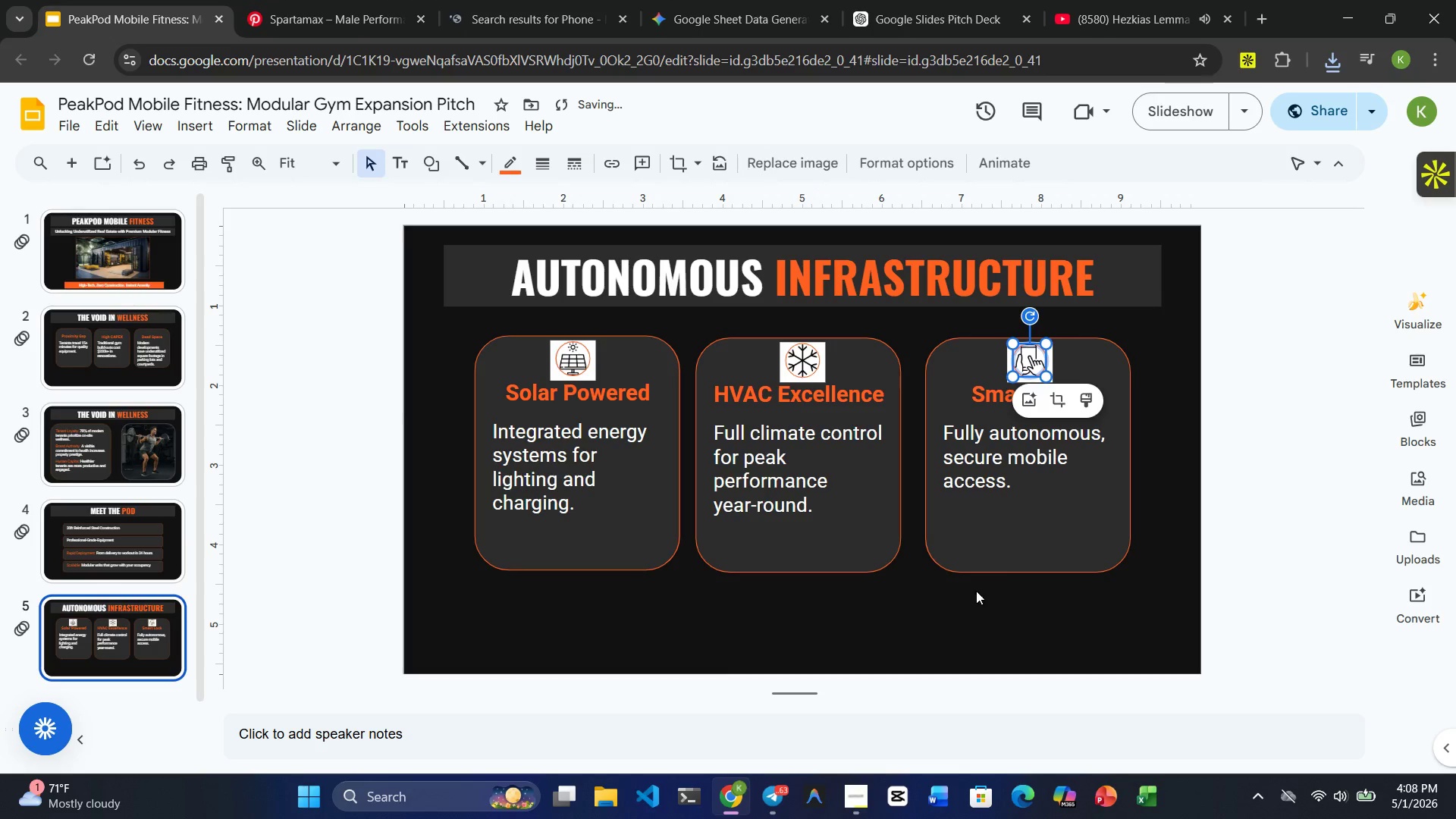 
left_click([1030, 535])
 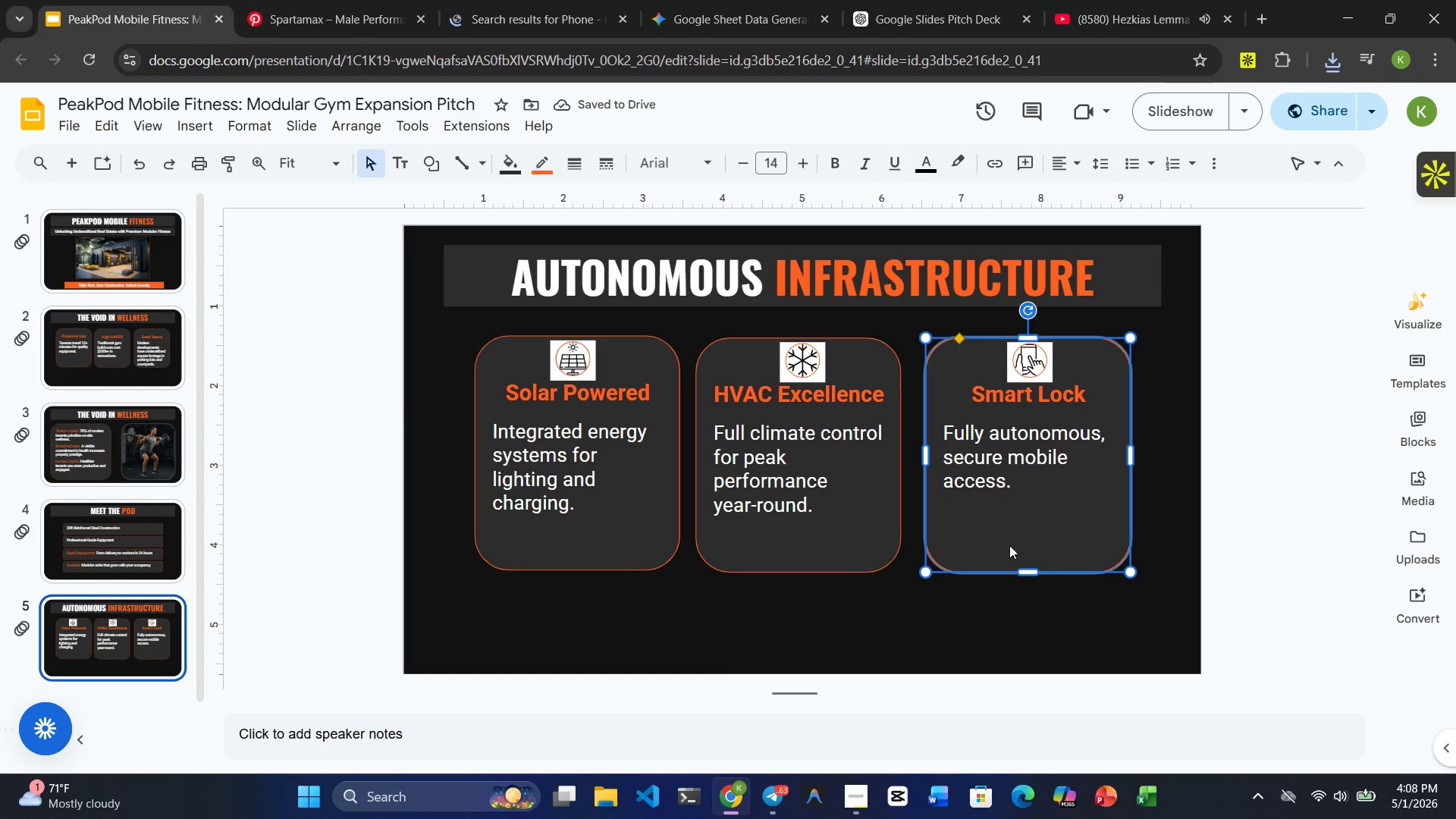 
left_click([731, 635])
 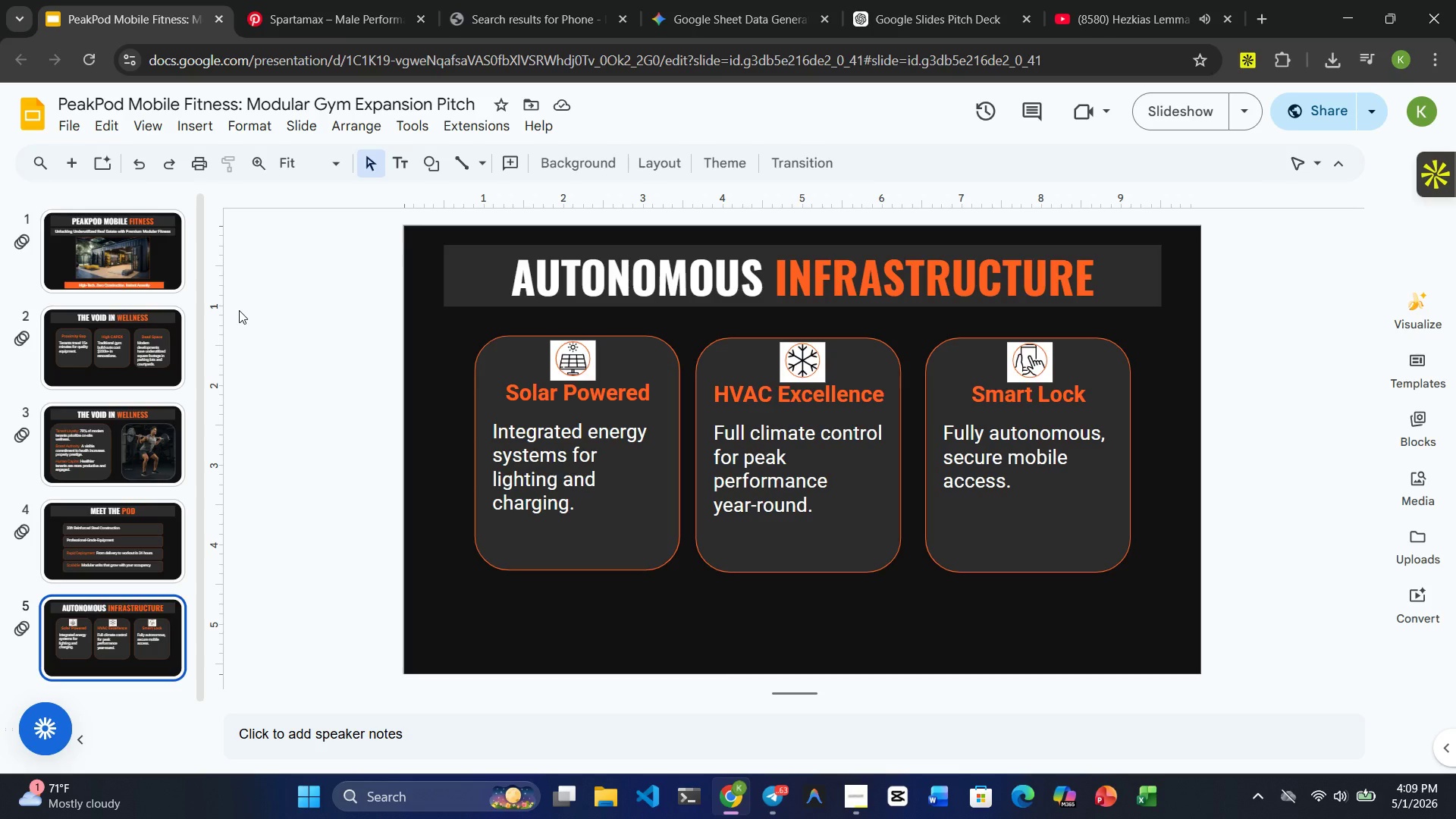 
wait(75.17)
 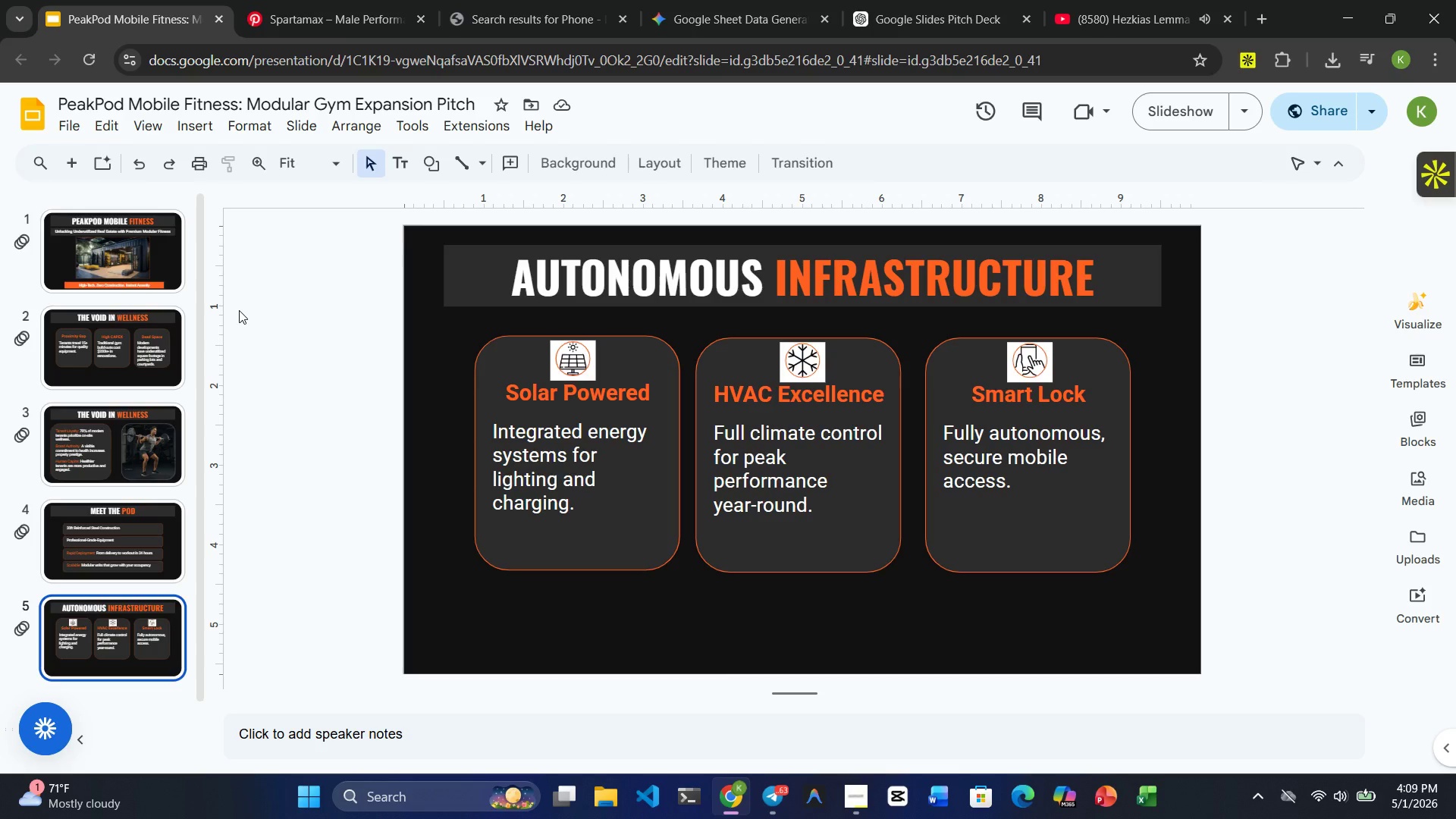 
left_click([106, 463])
 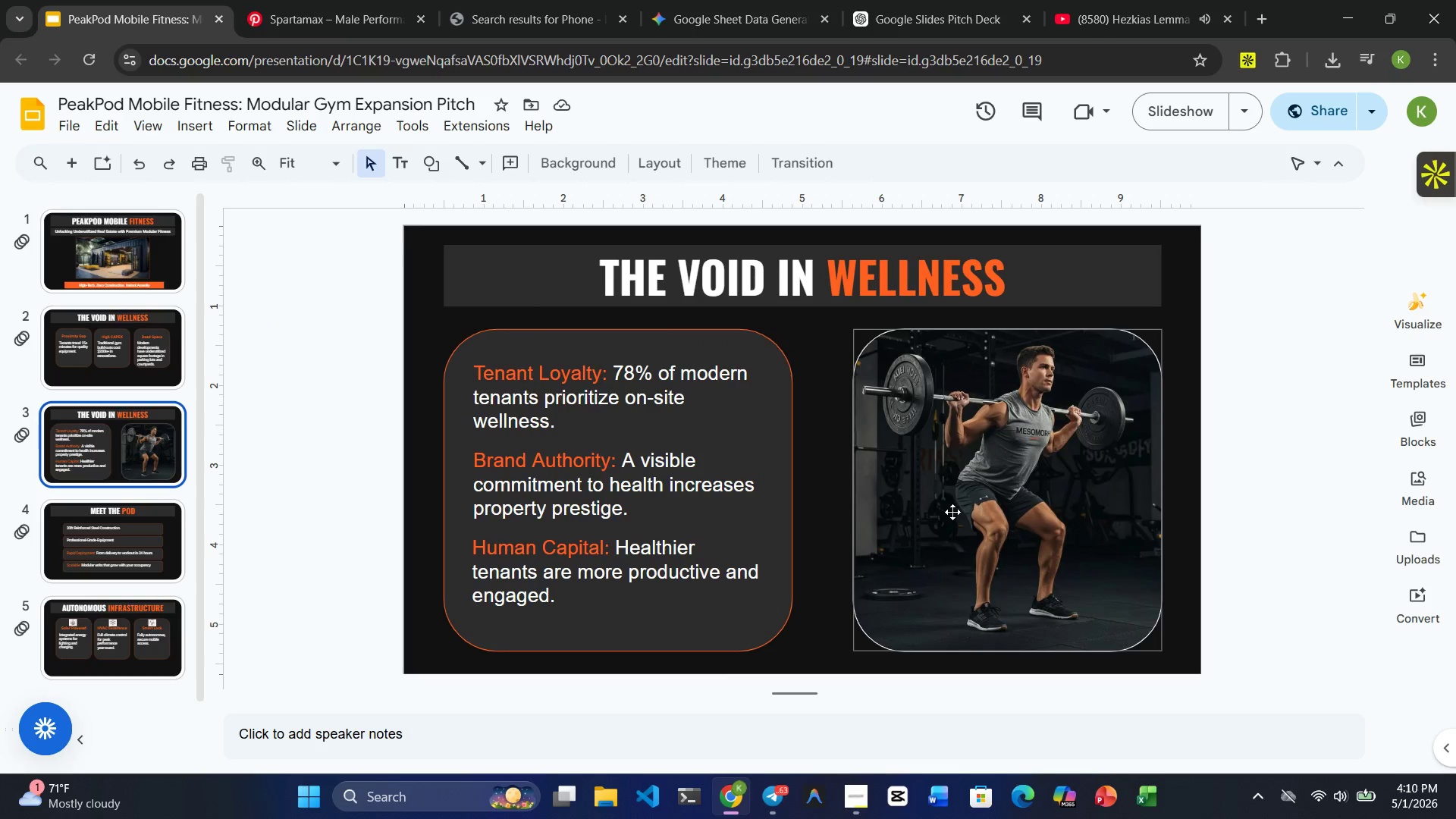 
wait(7.39)
 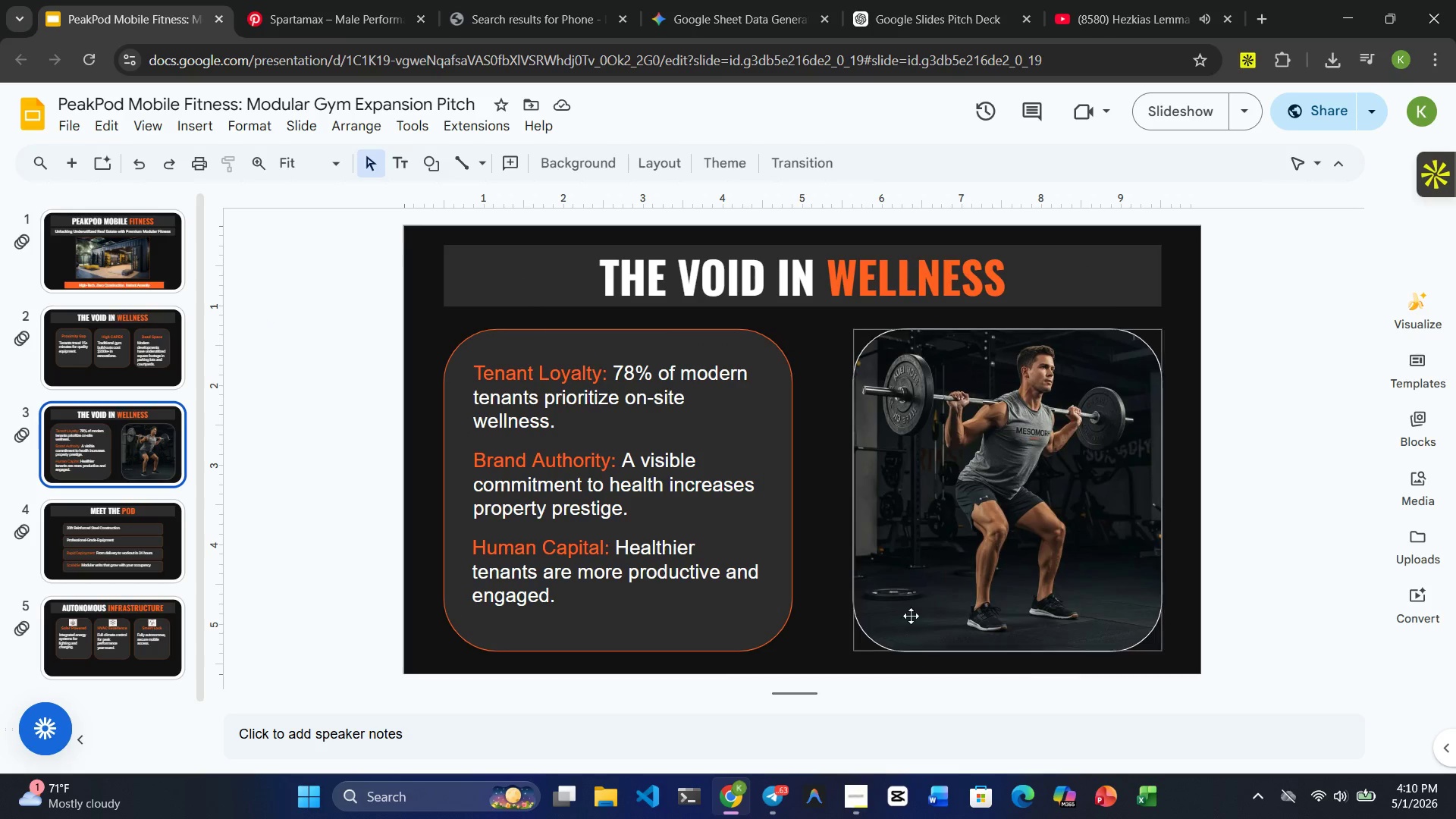 
hold_key(key=ControlRight, duration=4.12)
left_click([972, 518])
 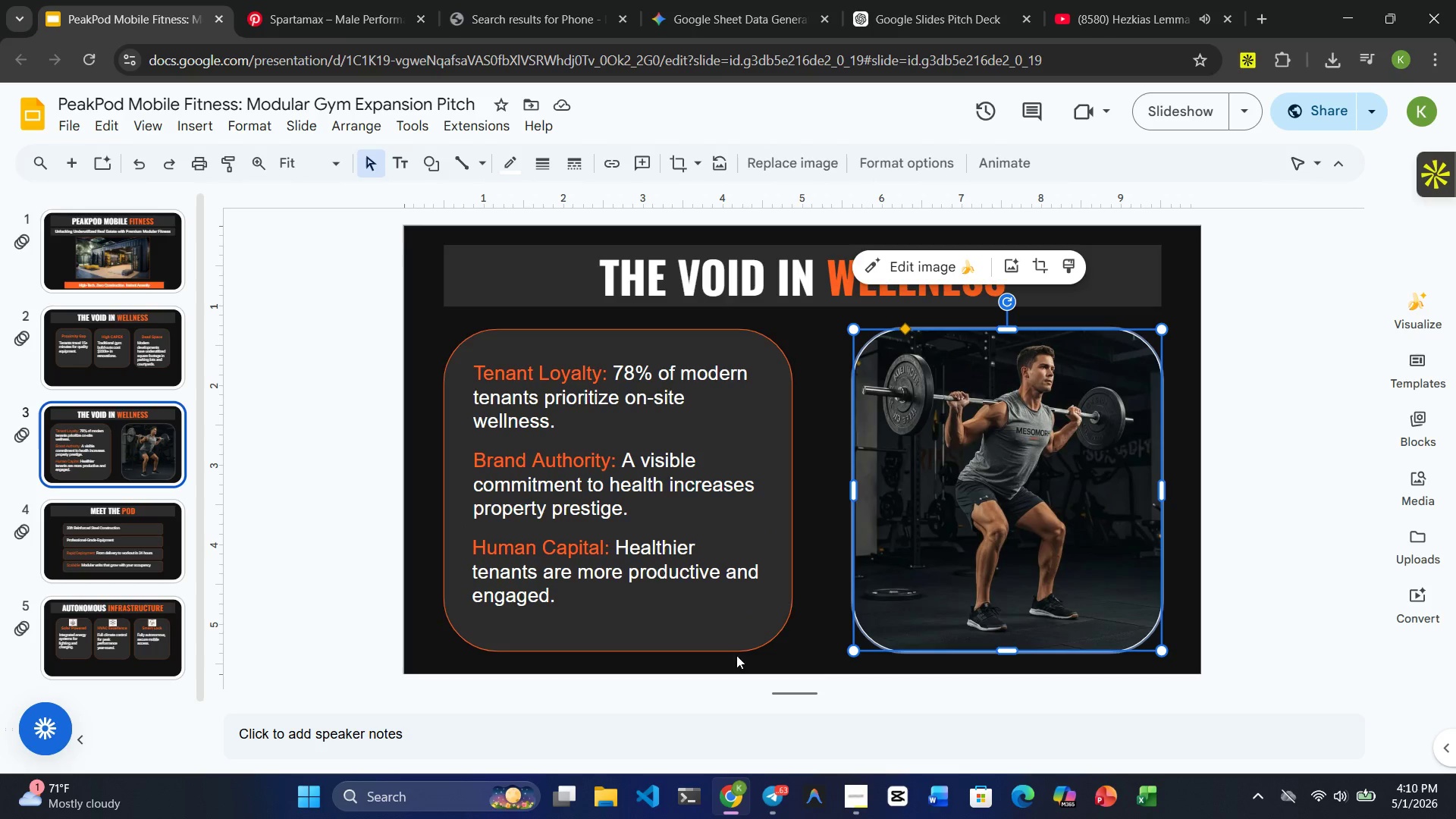 
left_click([740, 634])
 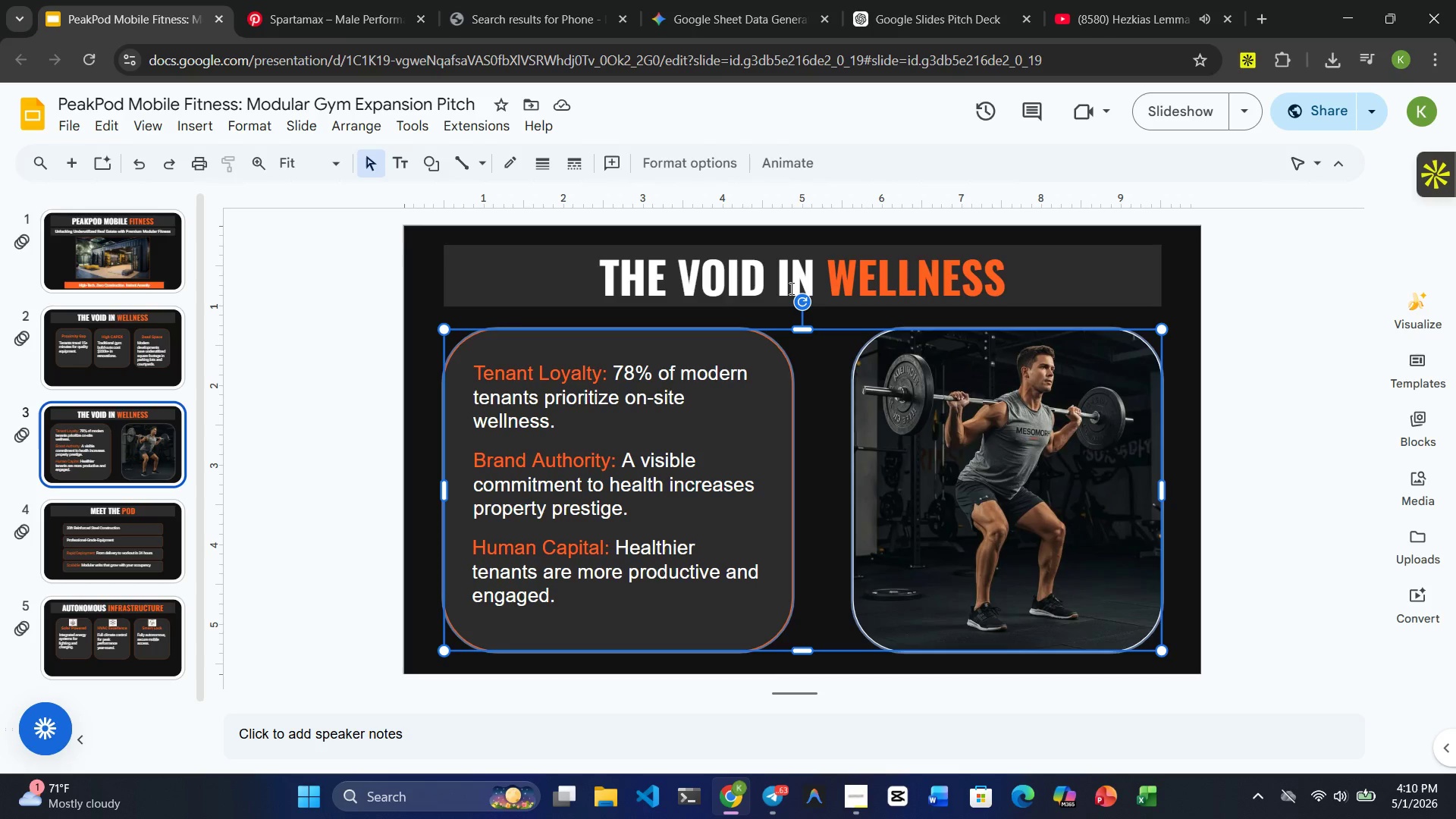 
left_click([790, 284])
 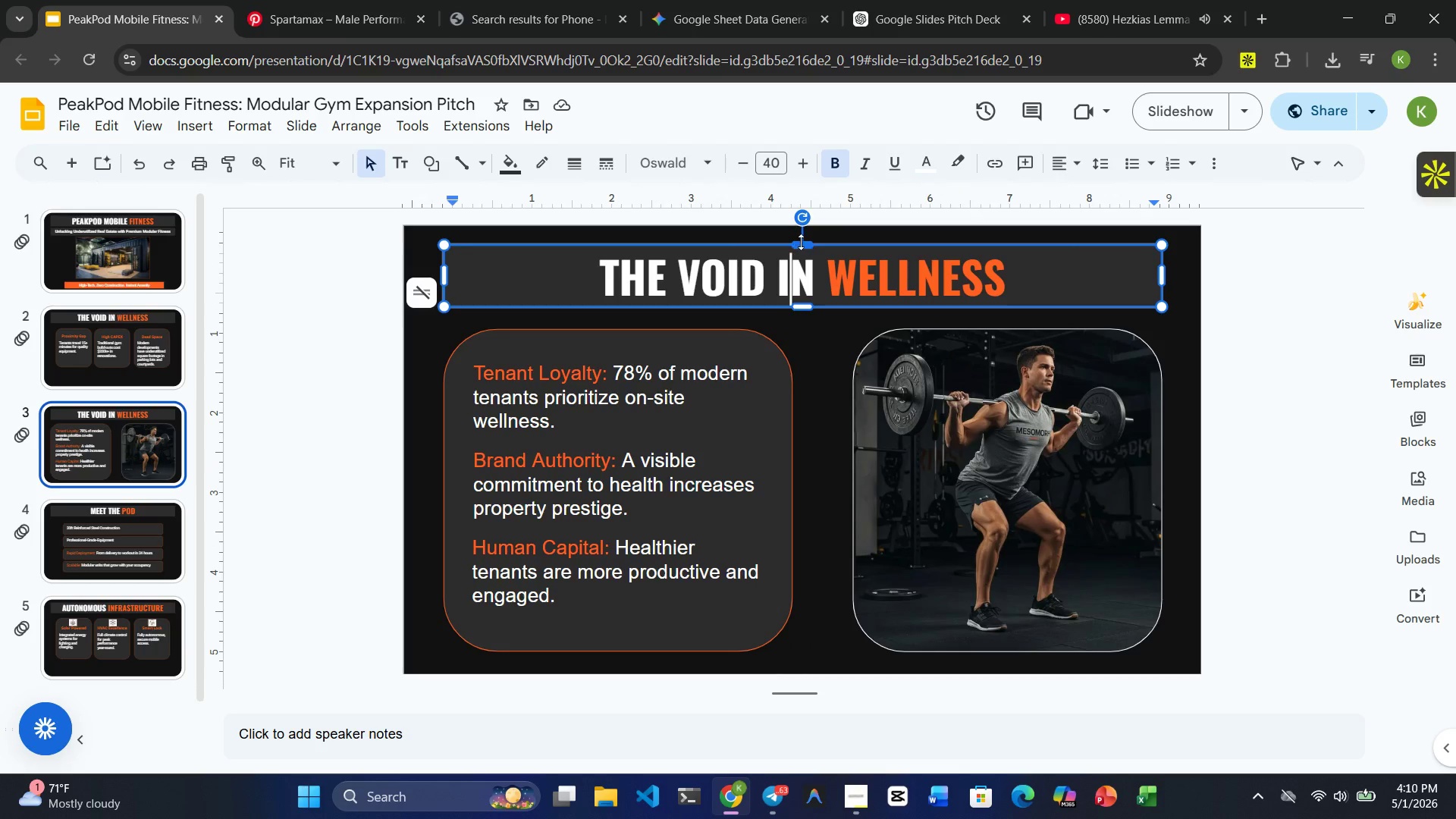 
left_click([801, 244])
 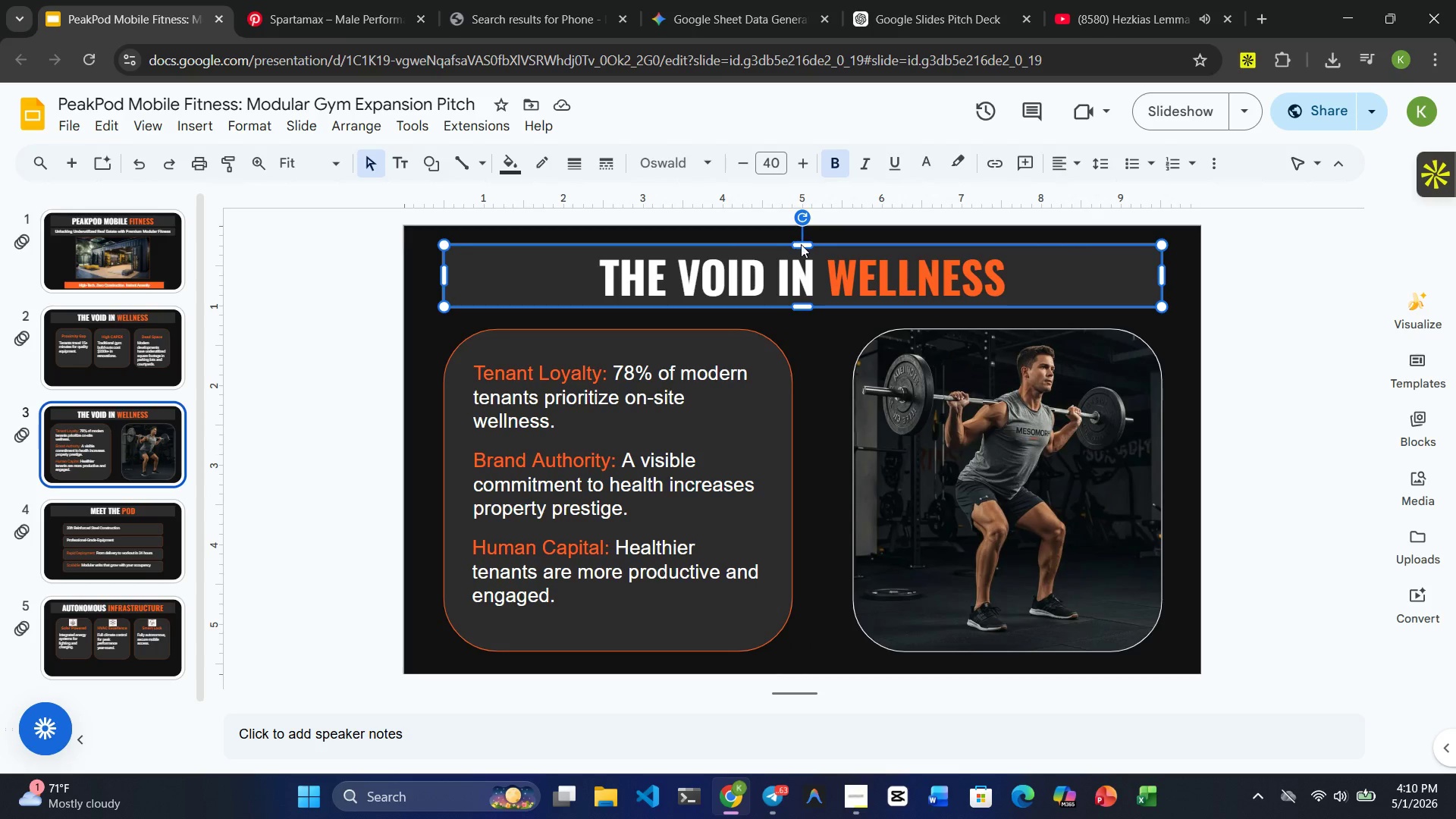 
key(Control+C)
 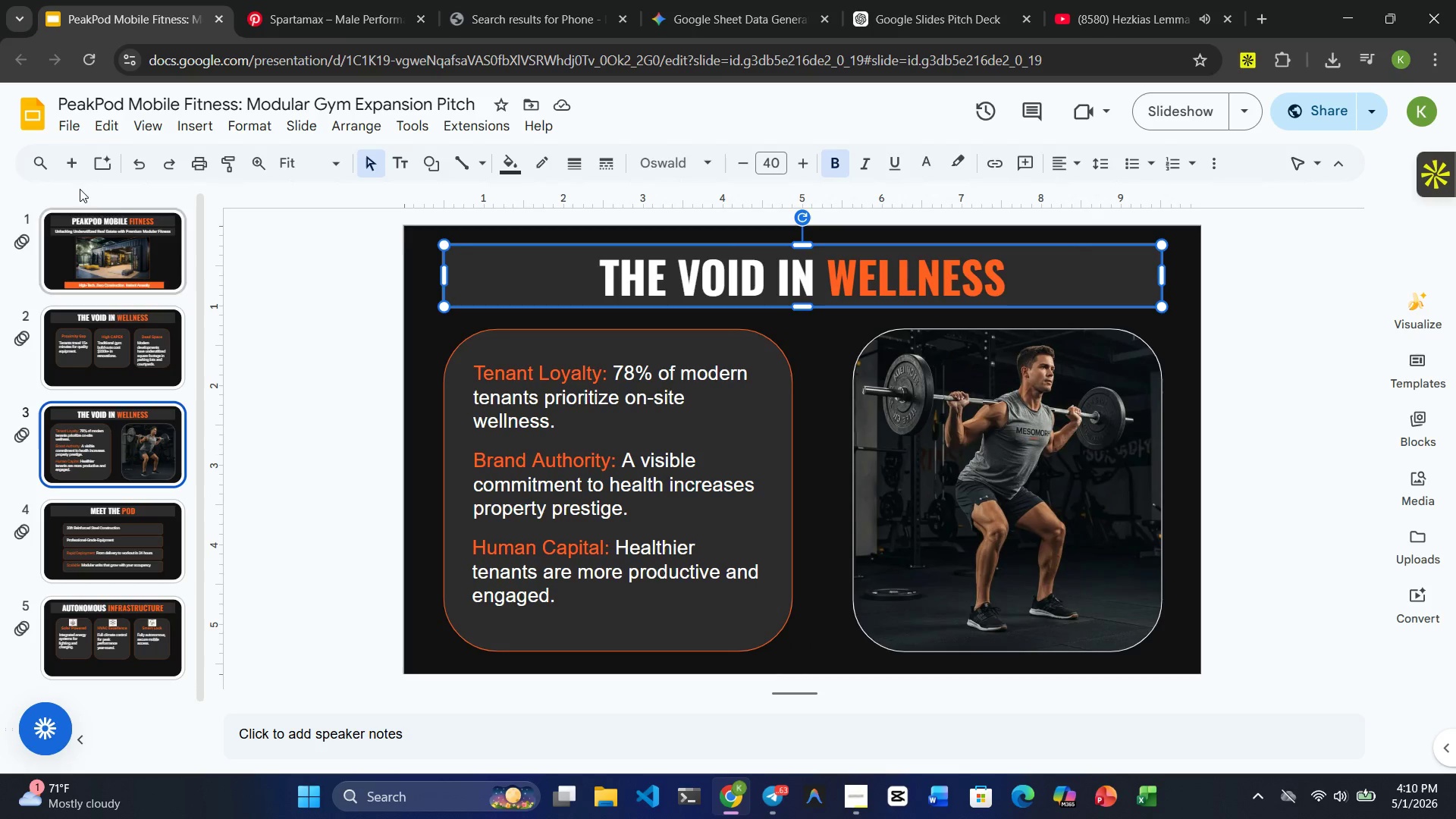 
left_click([69, 163])
 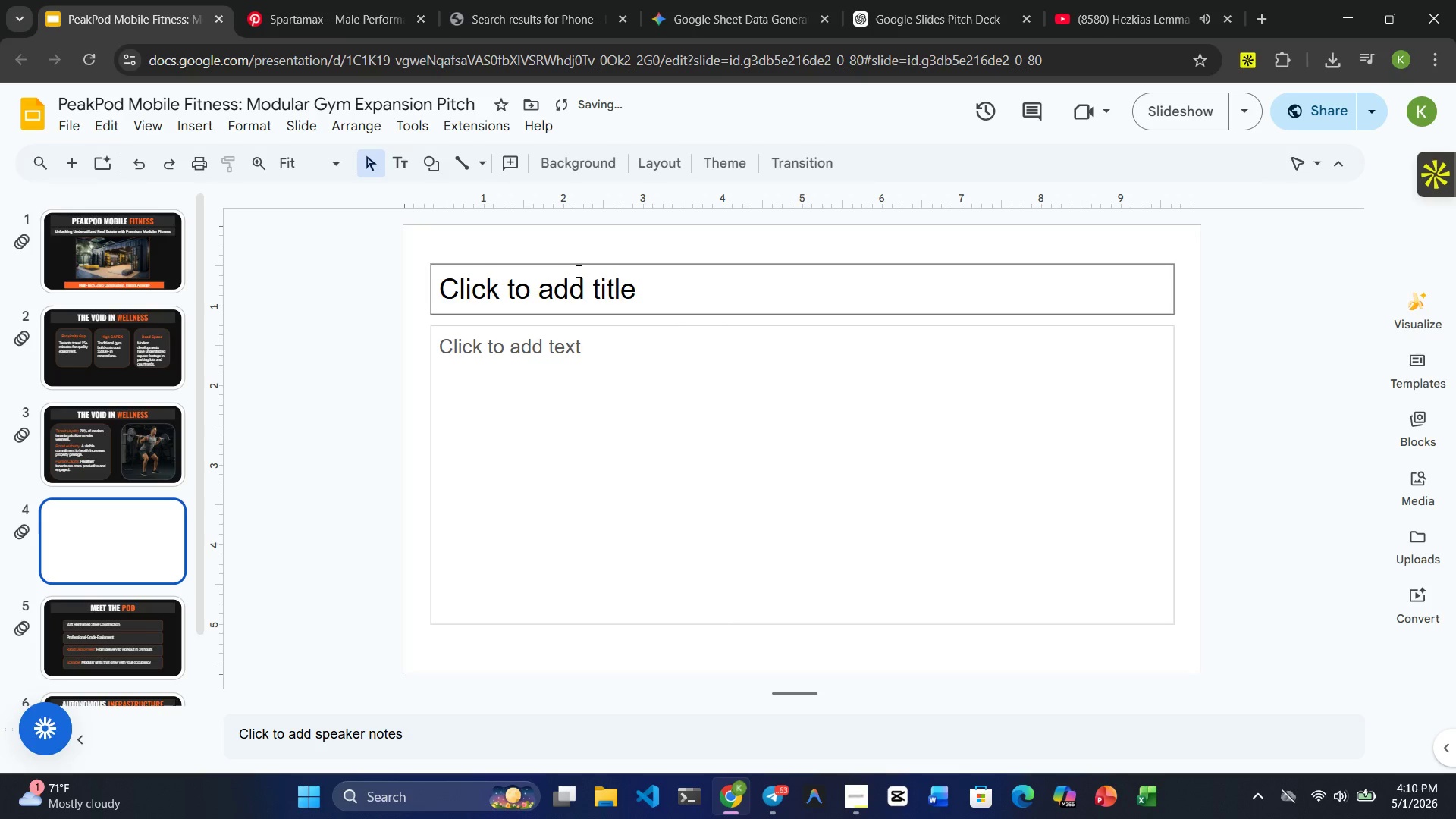 
left_click([577, 271])
 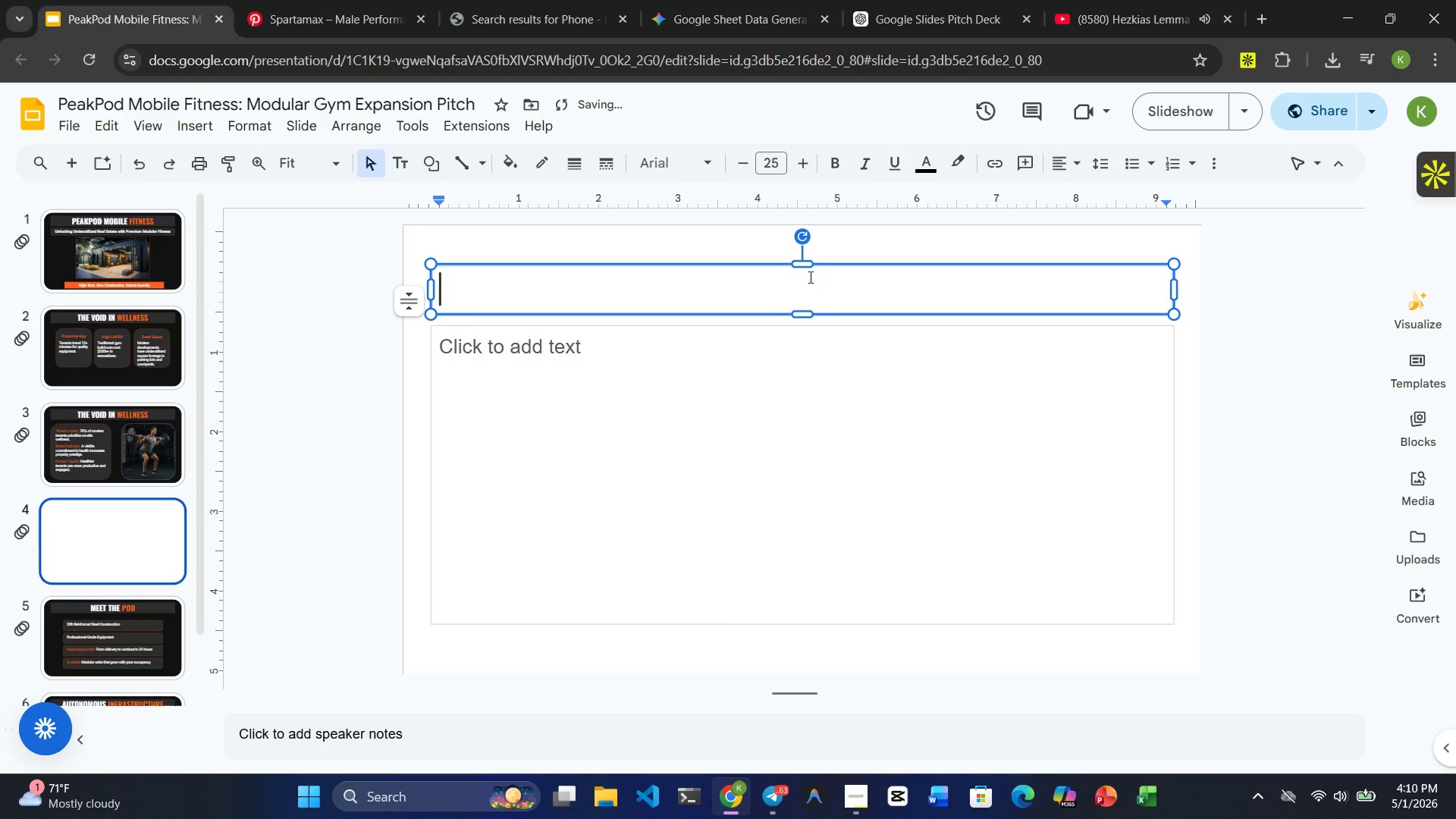 
left_click([807, 260])
 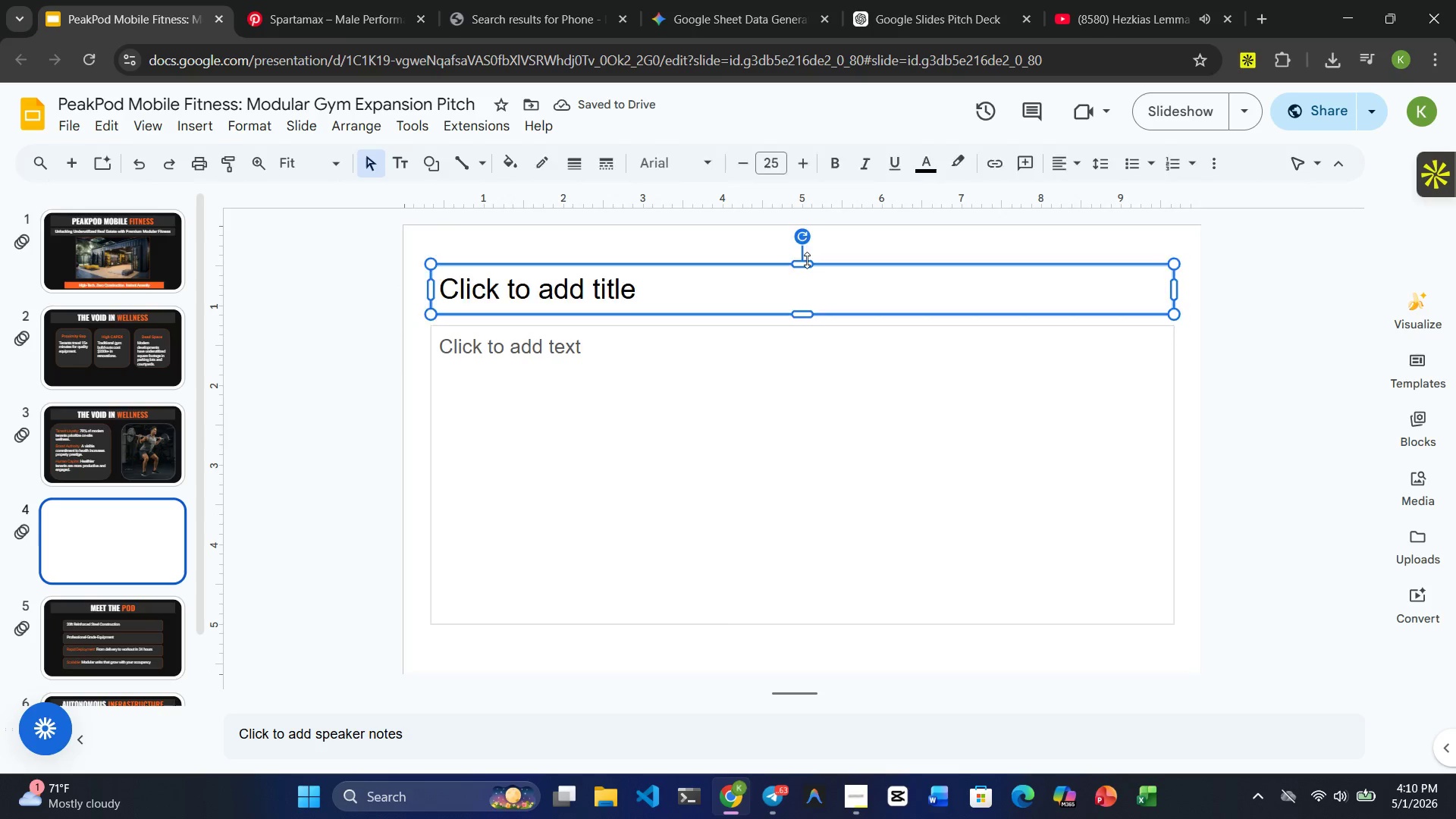 
key(Delete)
 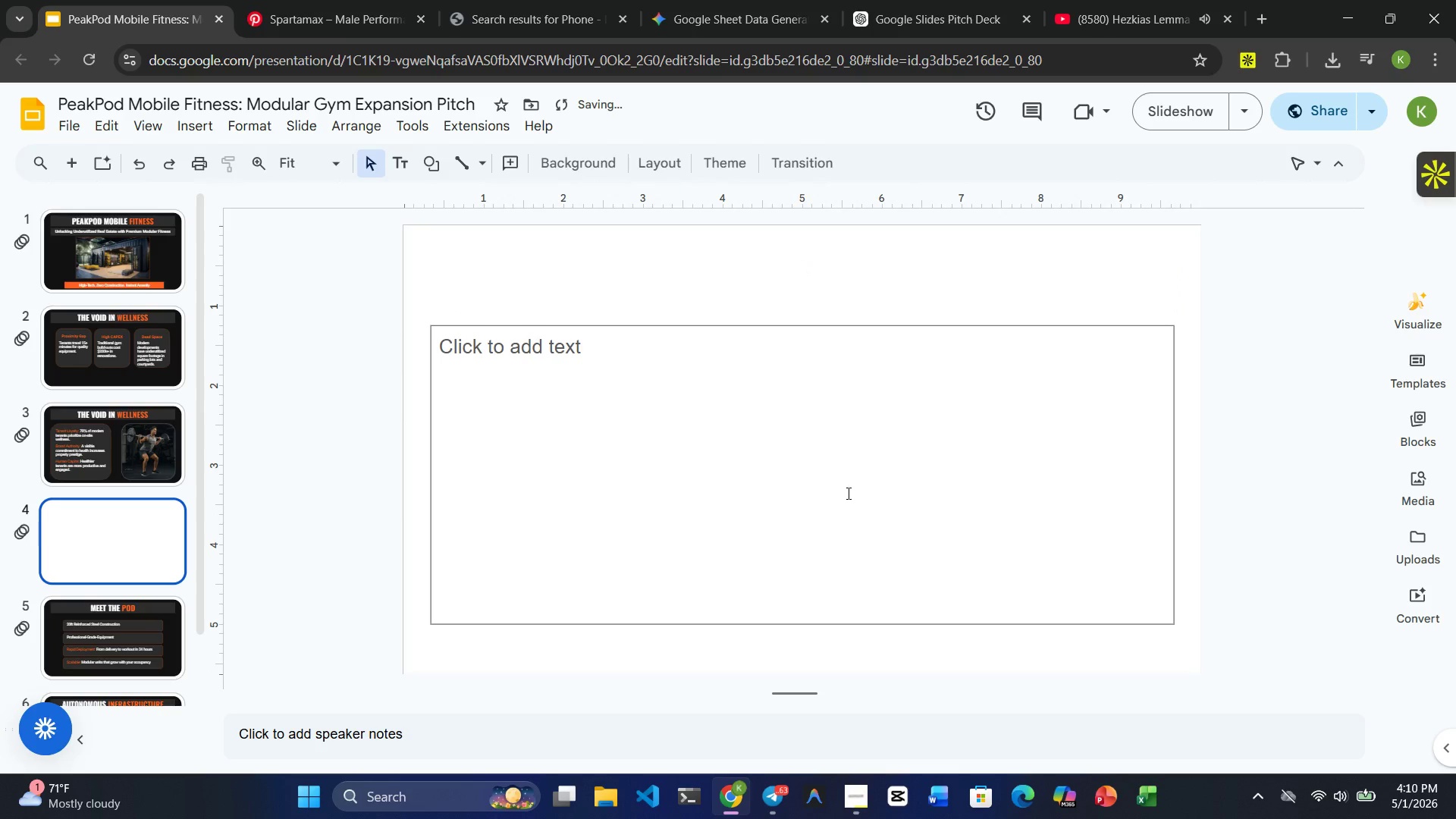 
left_click([847, 493])
 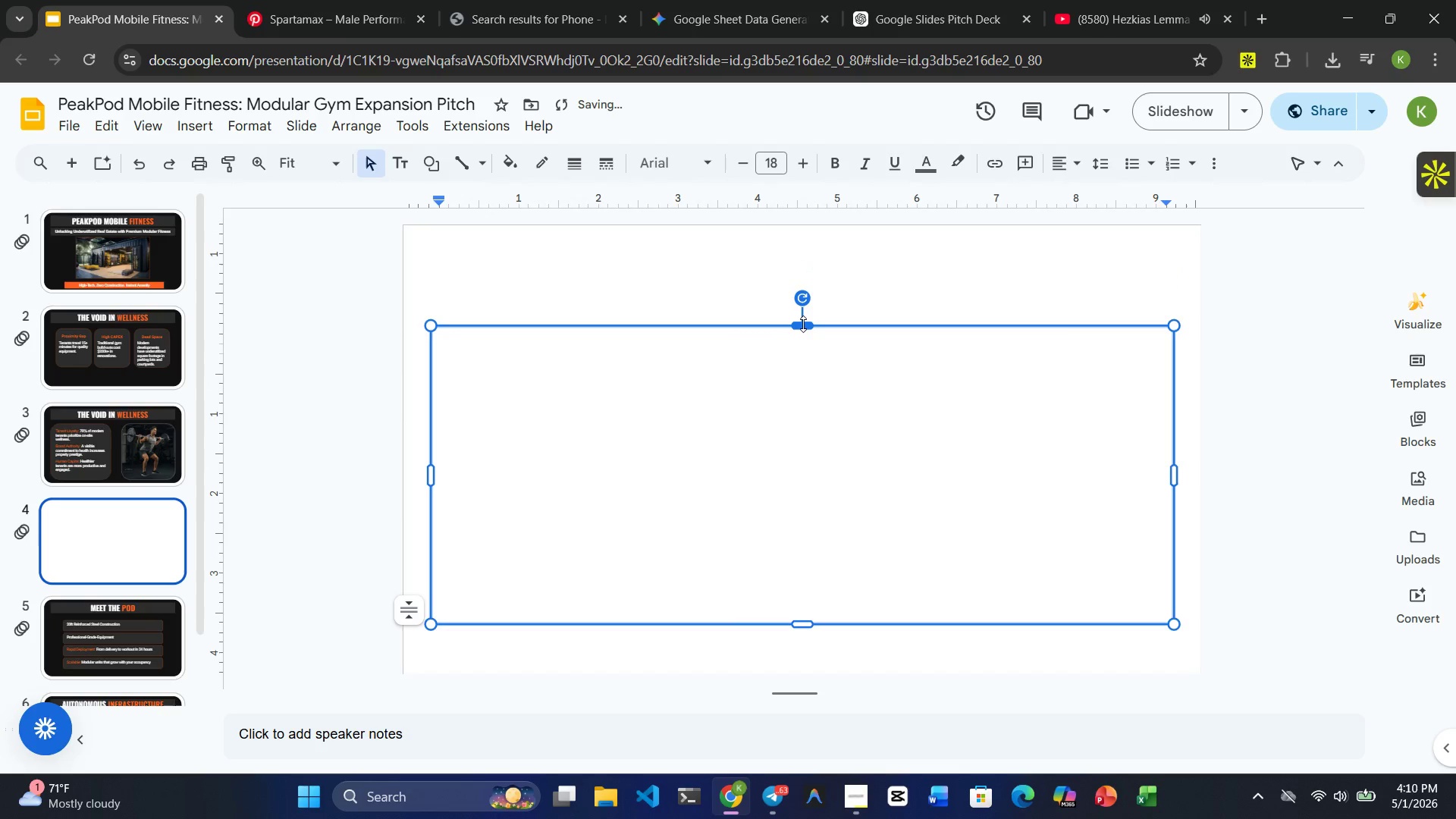 
left_click([803, 324])
 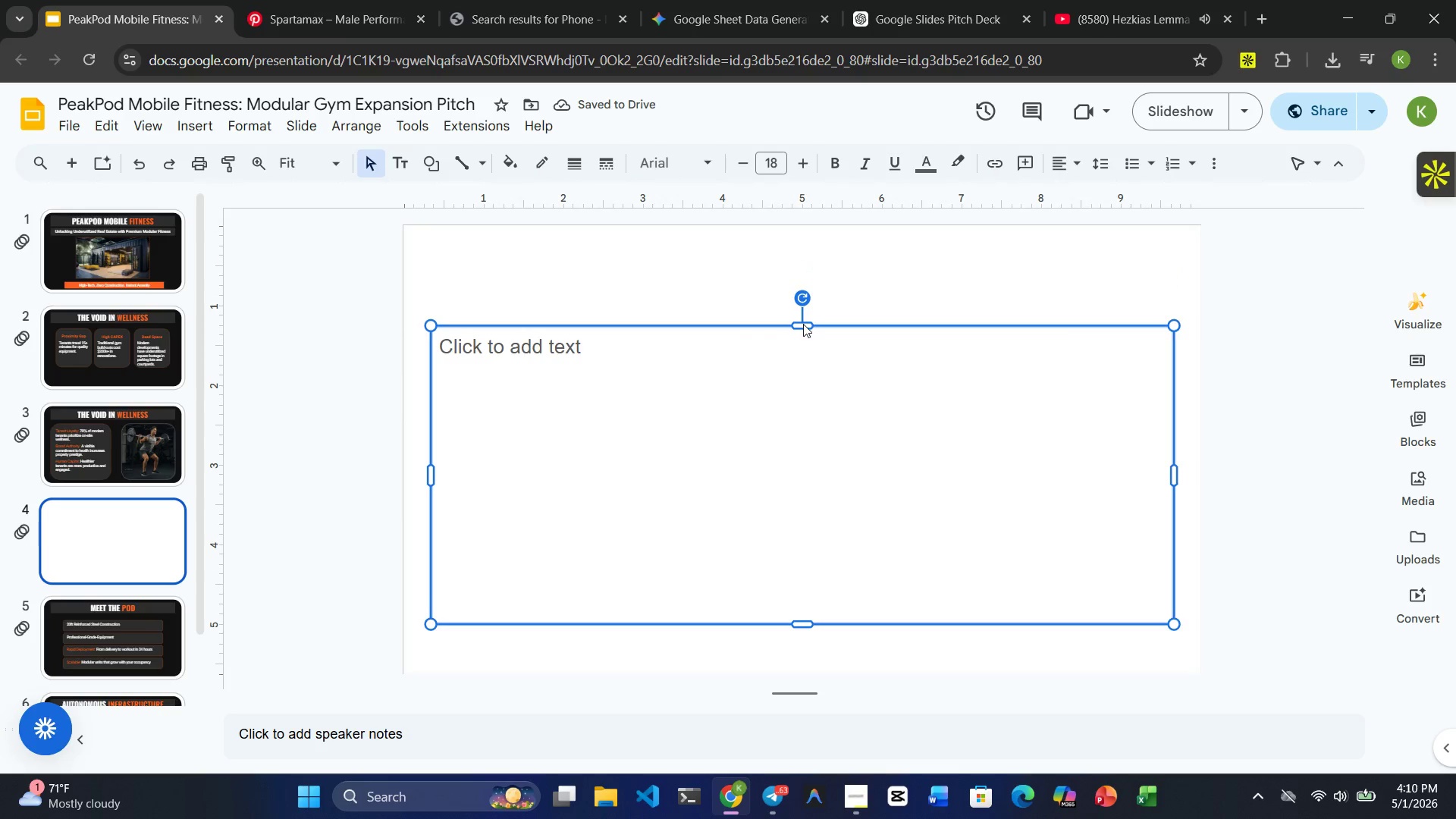 
key(Delete)
 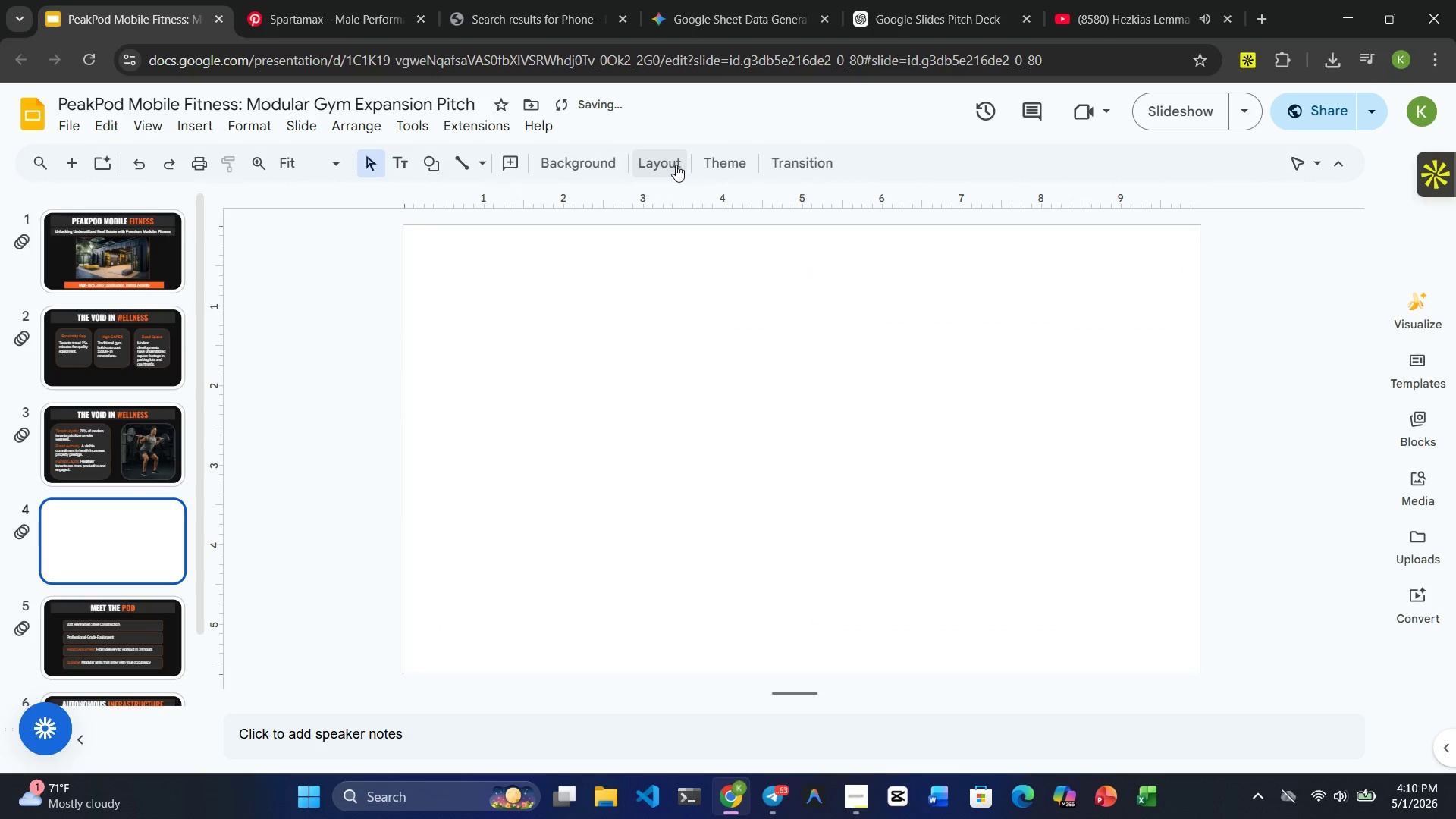 
left_click([612, 165])
 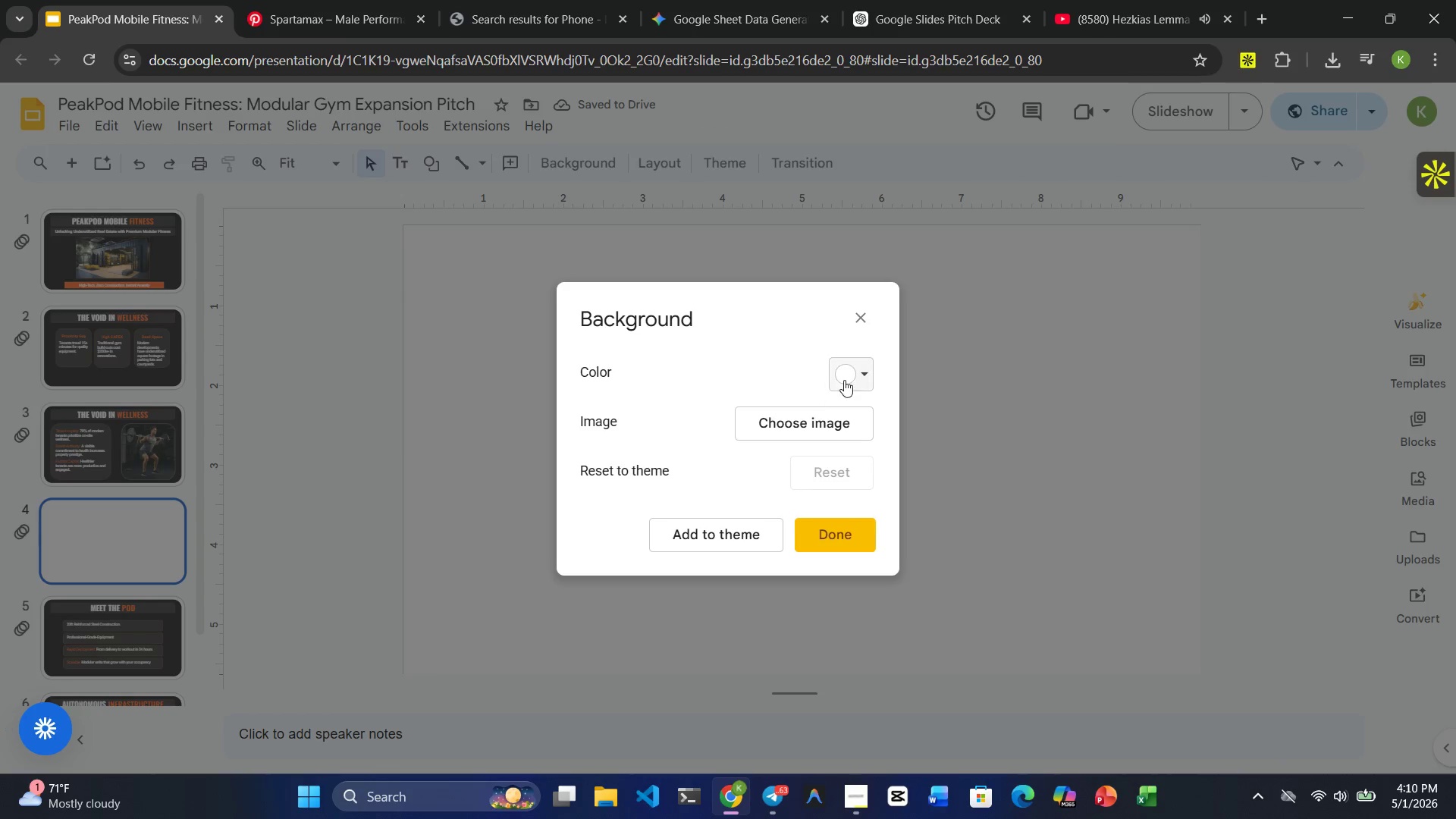 
left_click([854, 375])
 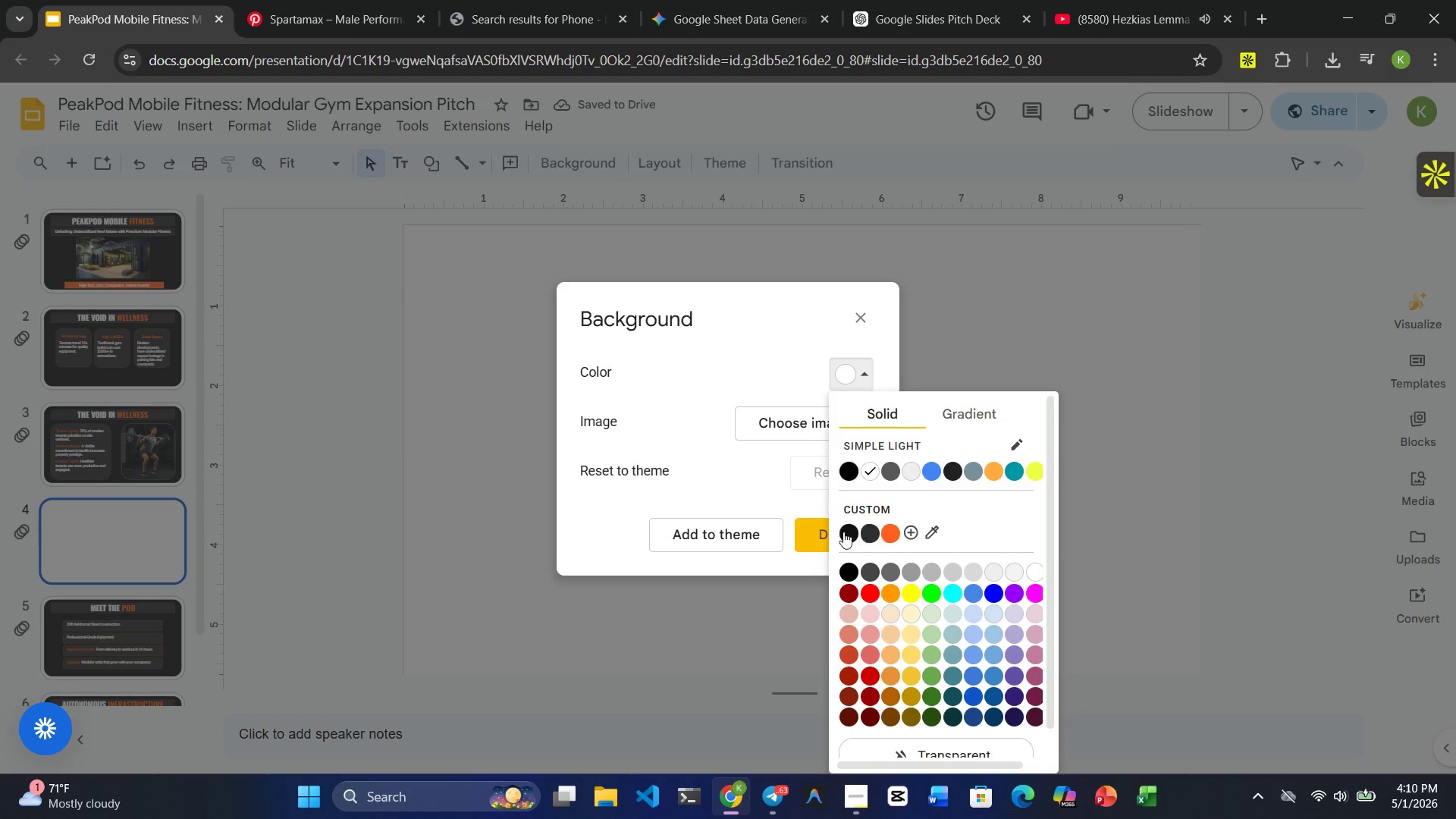 
left_click([841, 532])
 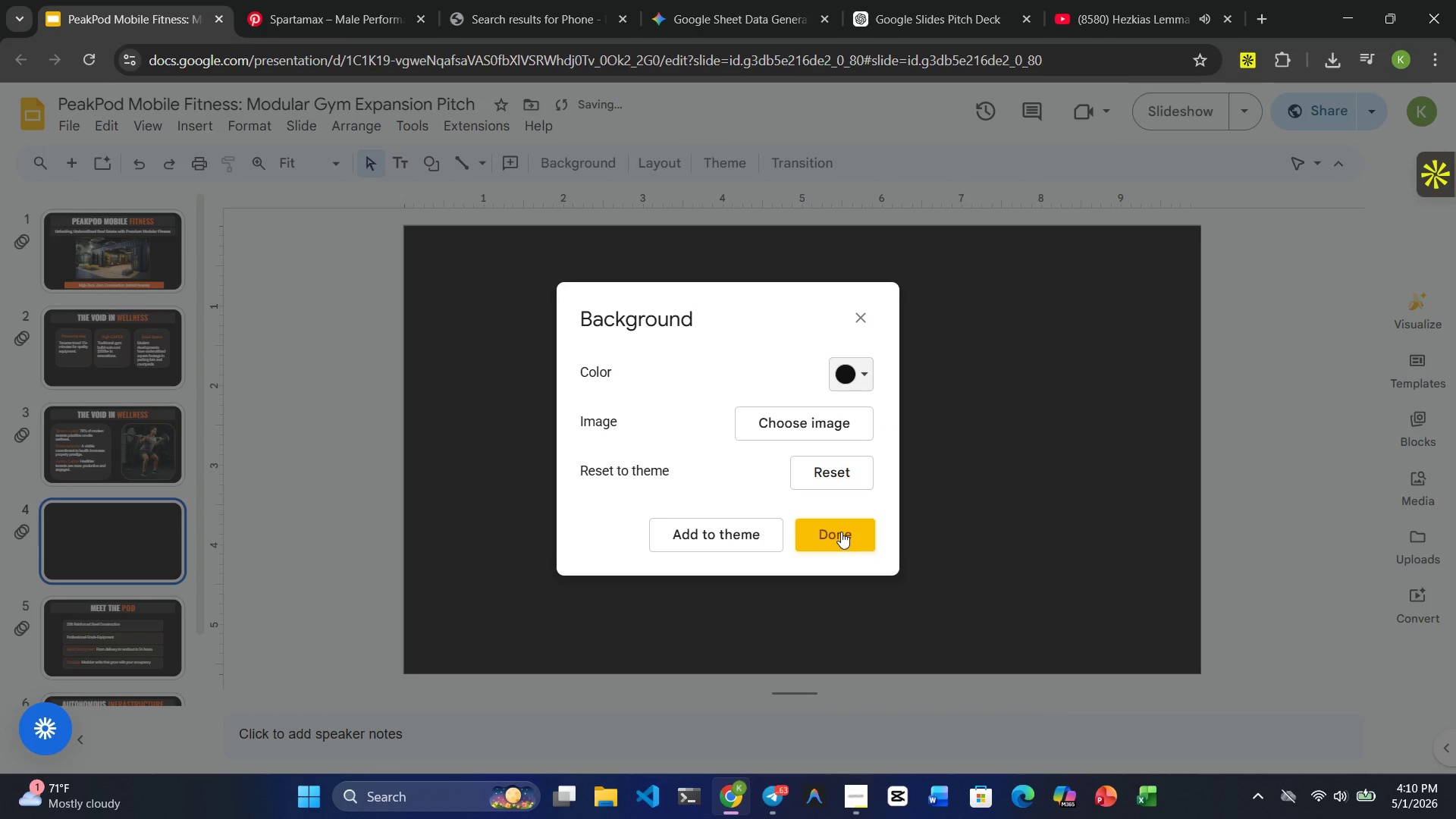 
left_click([841, 532])
 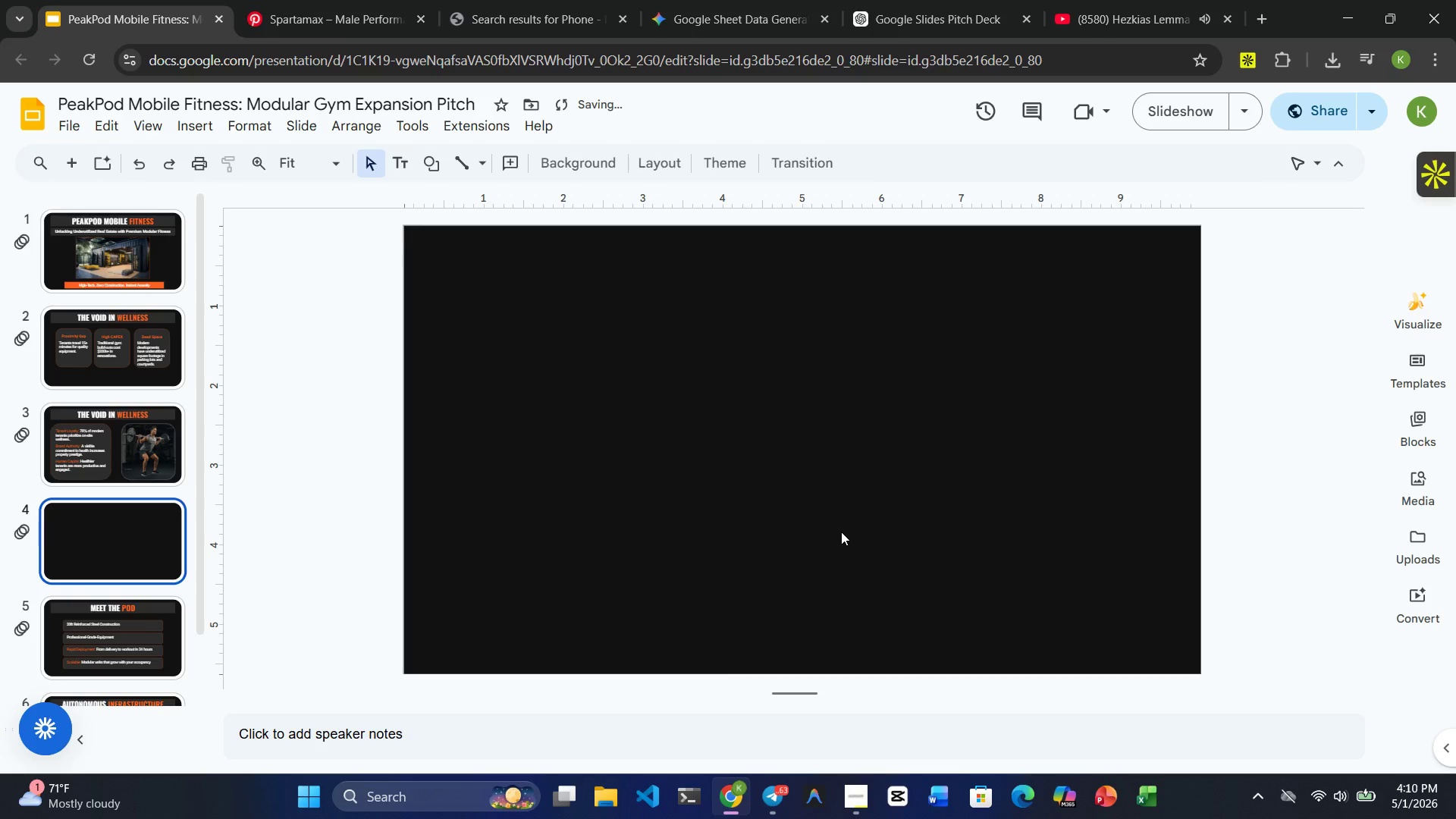 
key(Control+V)
 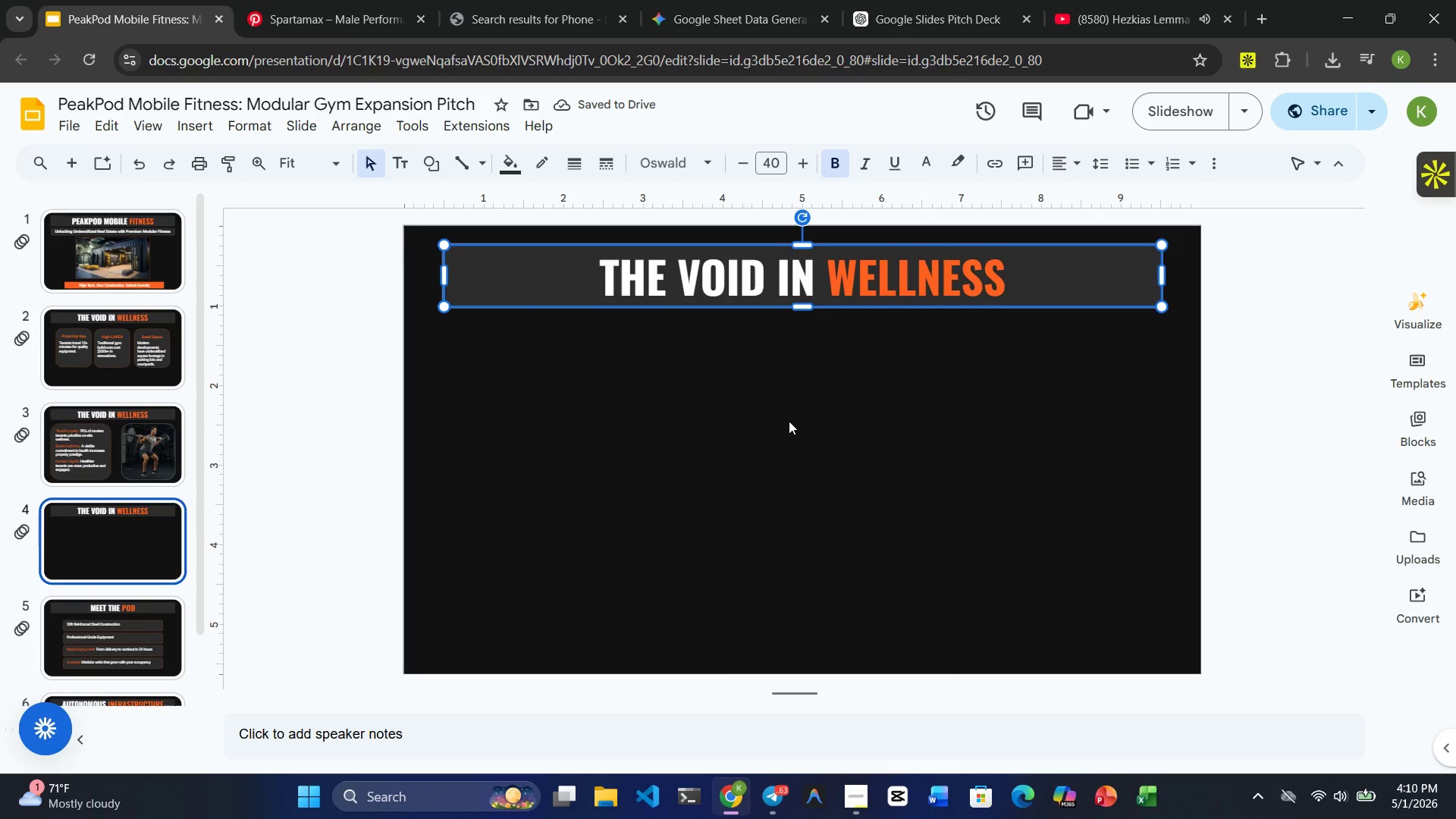 
key(CapsLock)
 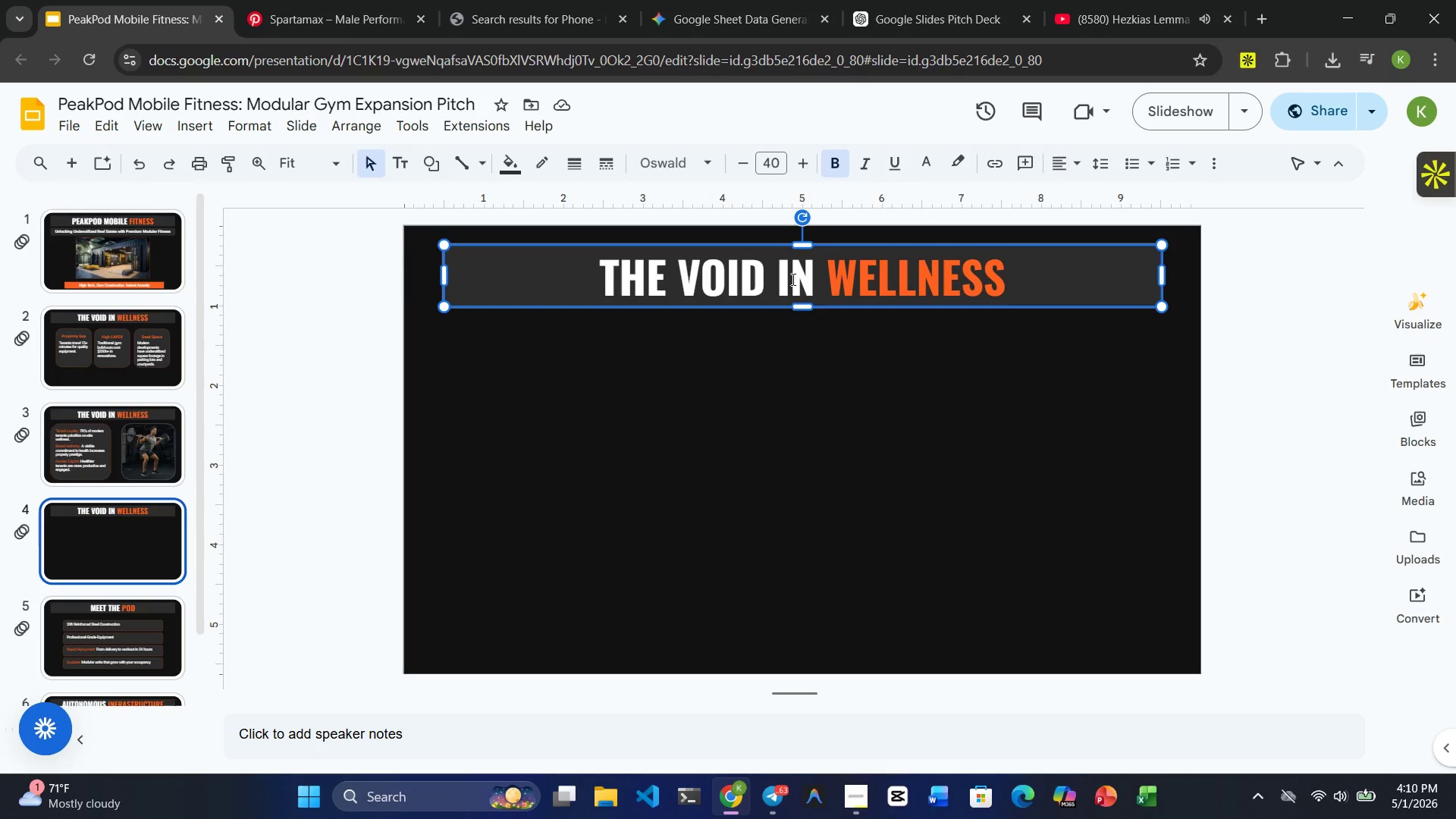 
double_click([792, 279])
 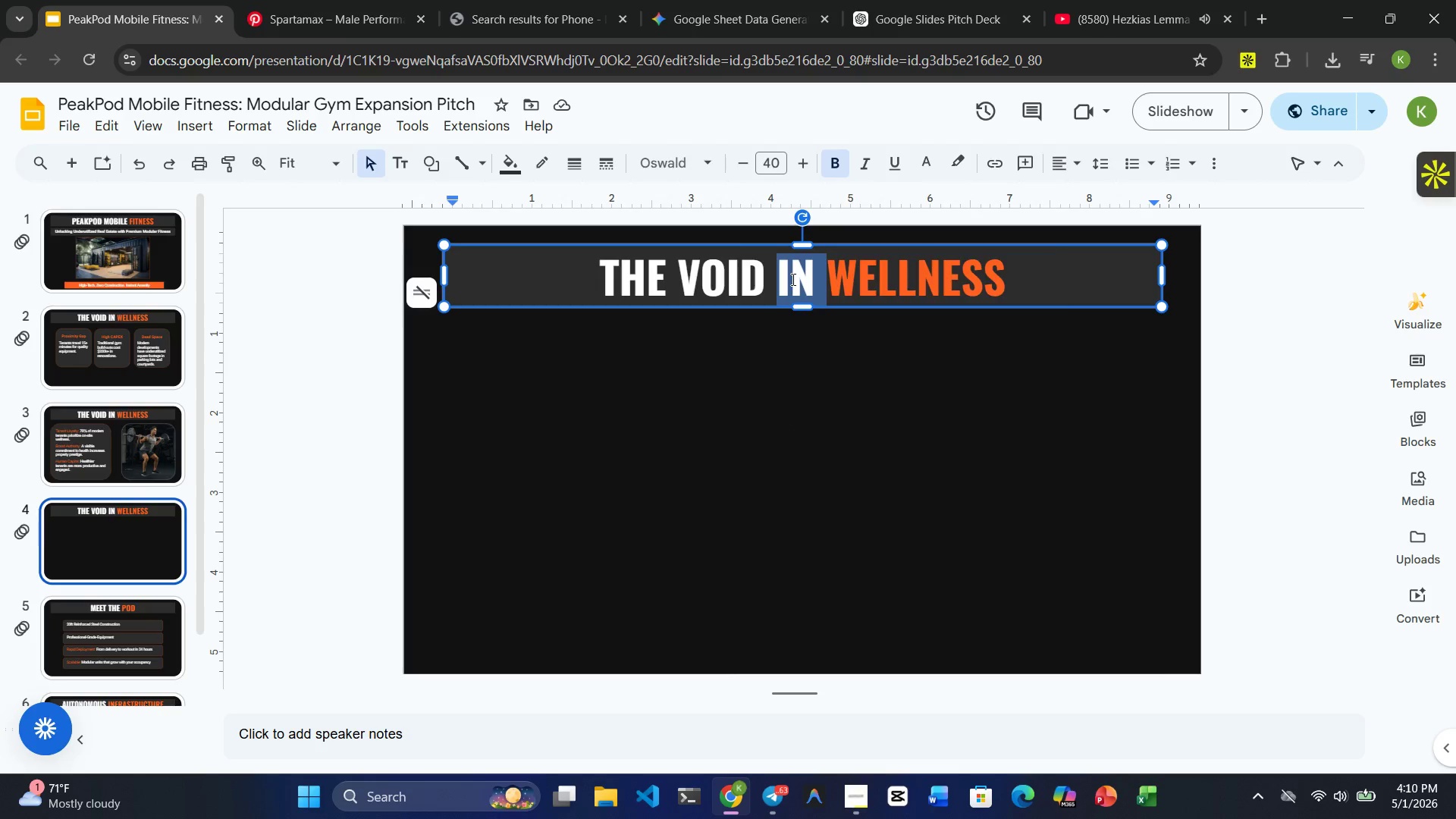 
triple_click([792, 279])
 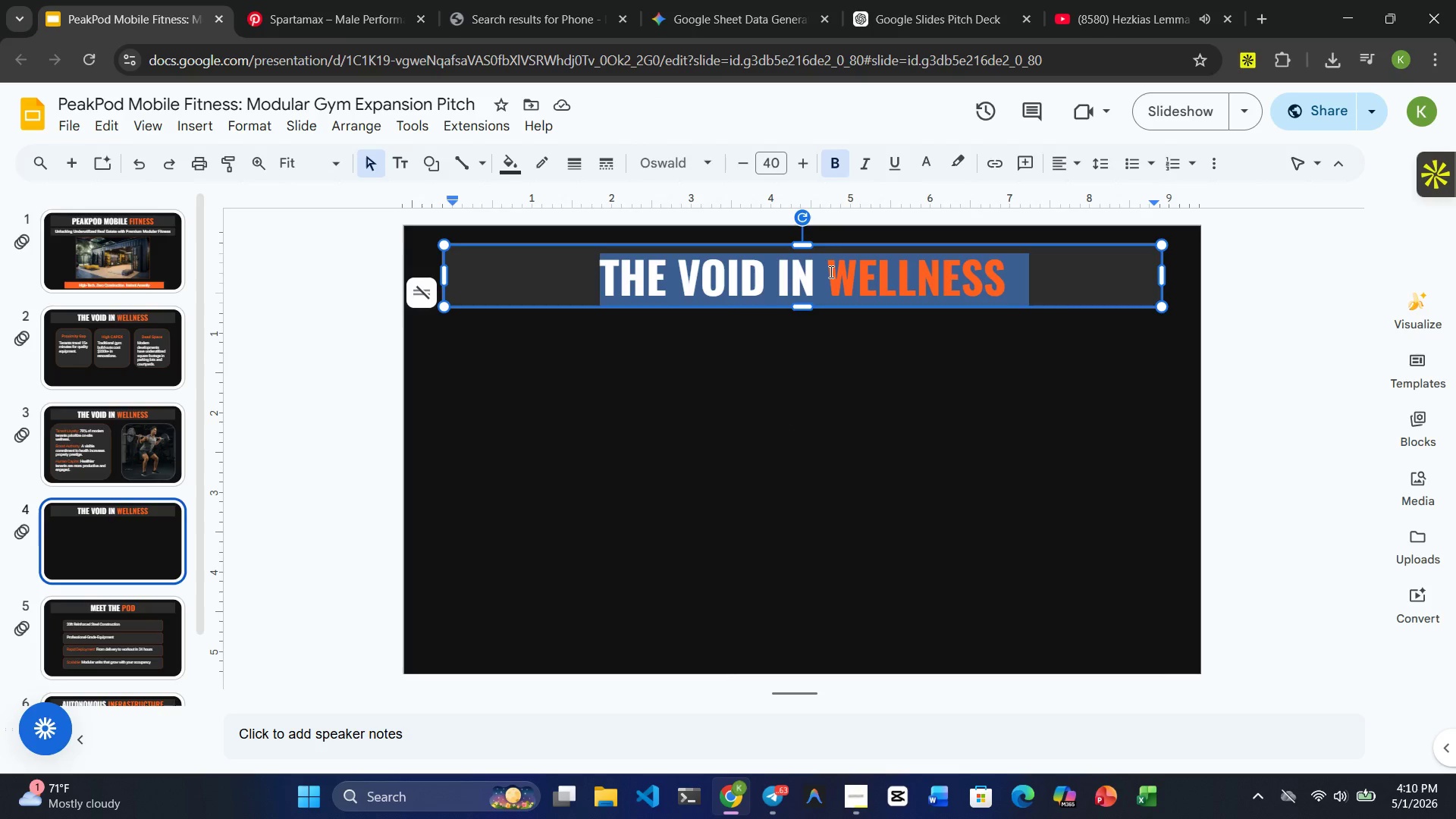 
left_click([817, 271])
 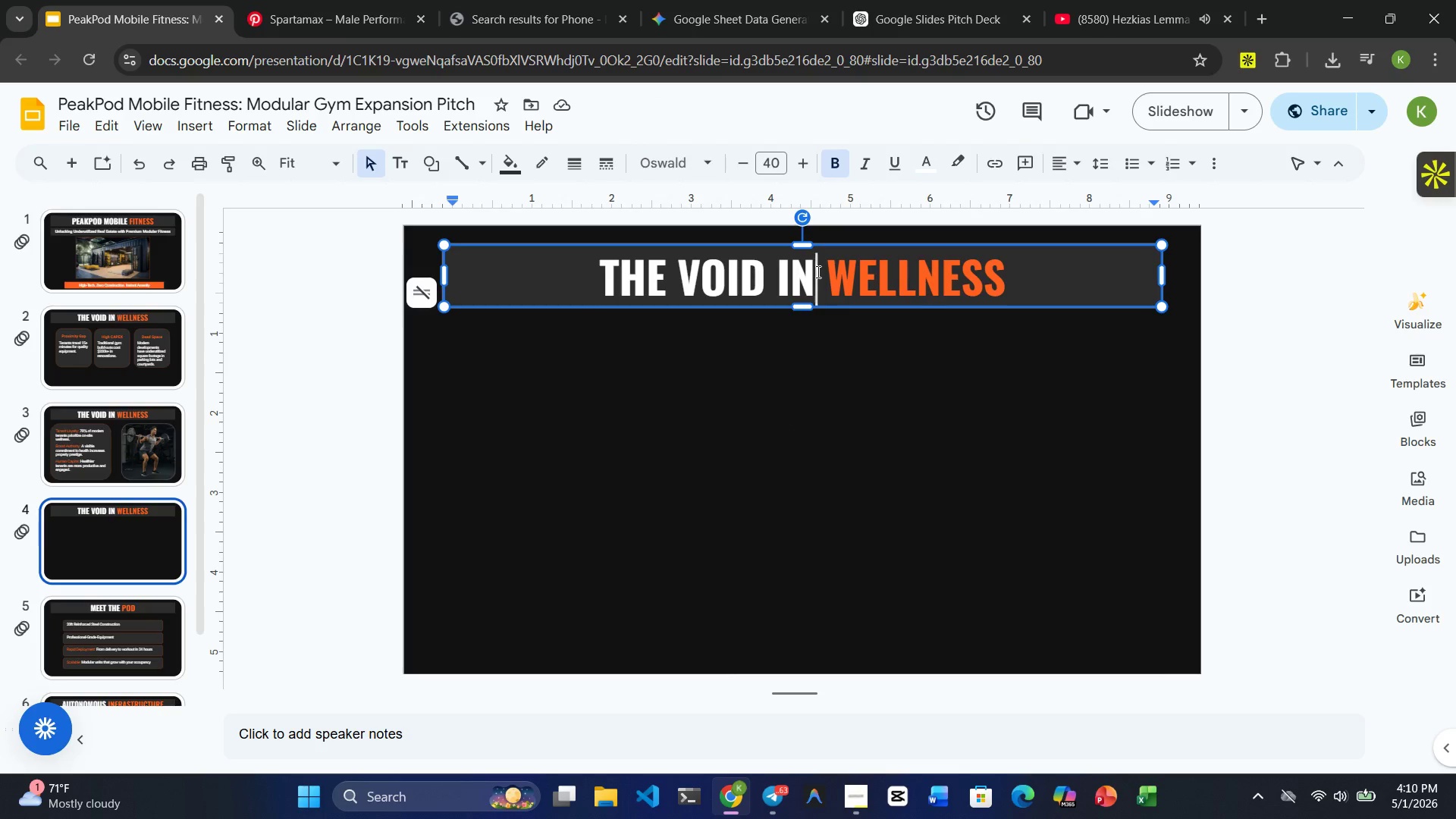 
key(Backspace)
key(Backspace)
key(Backspace)
key(Backspace)
key(Backspace)
key(Backspace)
key(Backspace)
key(Backspace)
key(Backspace)
key(Backspace)
type(FRICTIONLESS)
 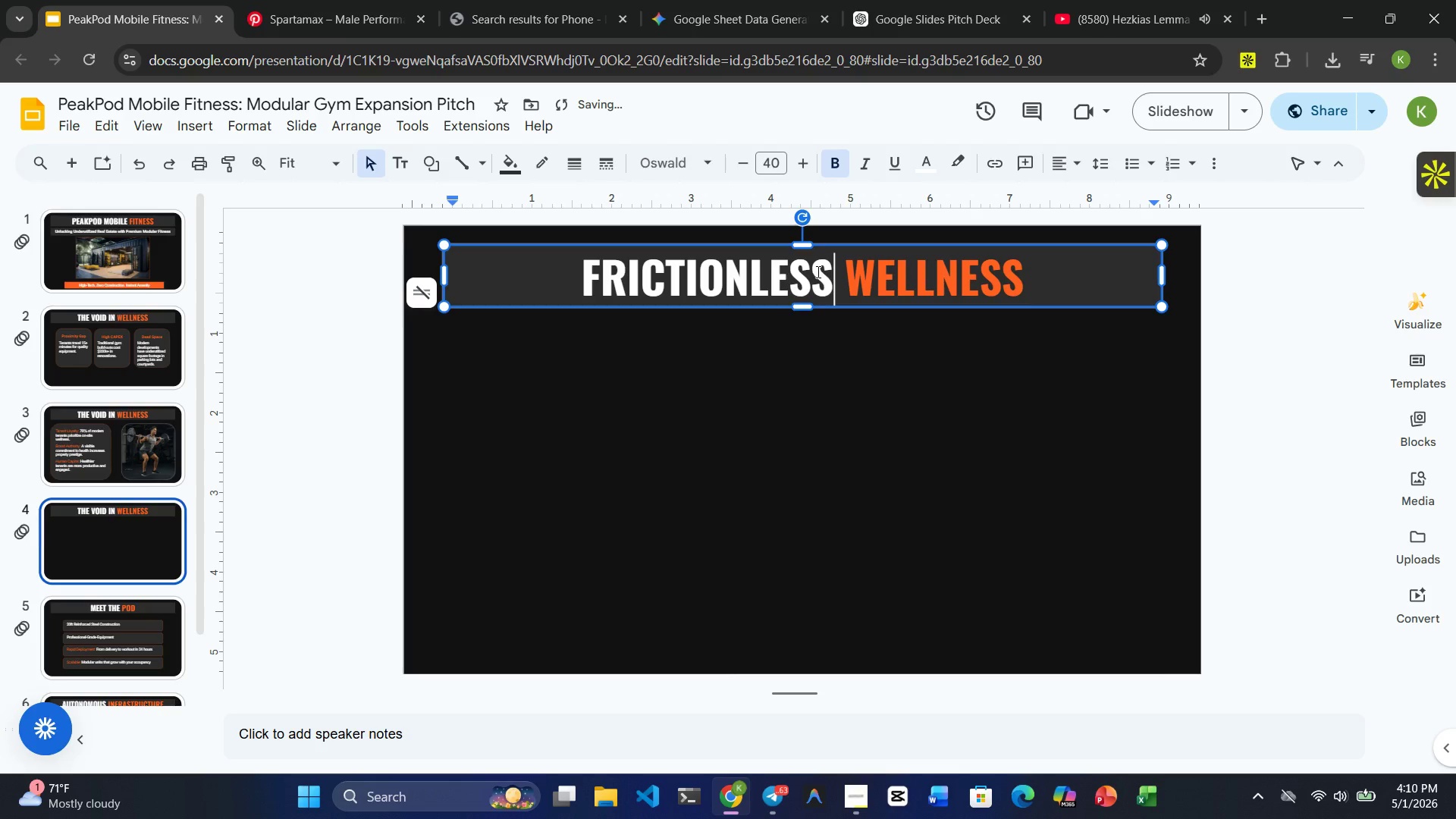 
left_click_drag(start_coordinate=[1025, 281], to_coordinate=[851, 276])
 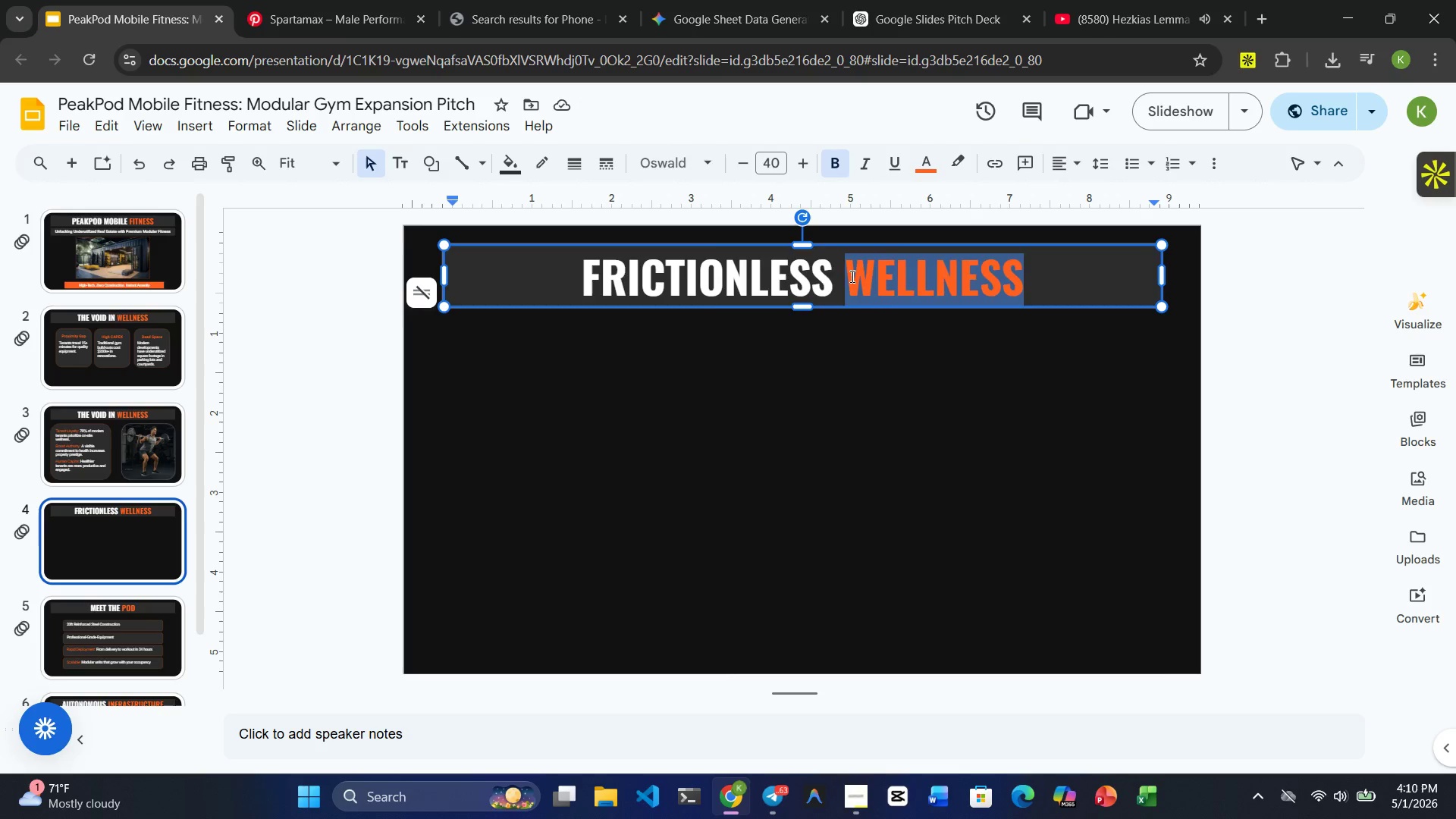 
type(ACCESS)
 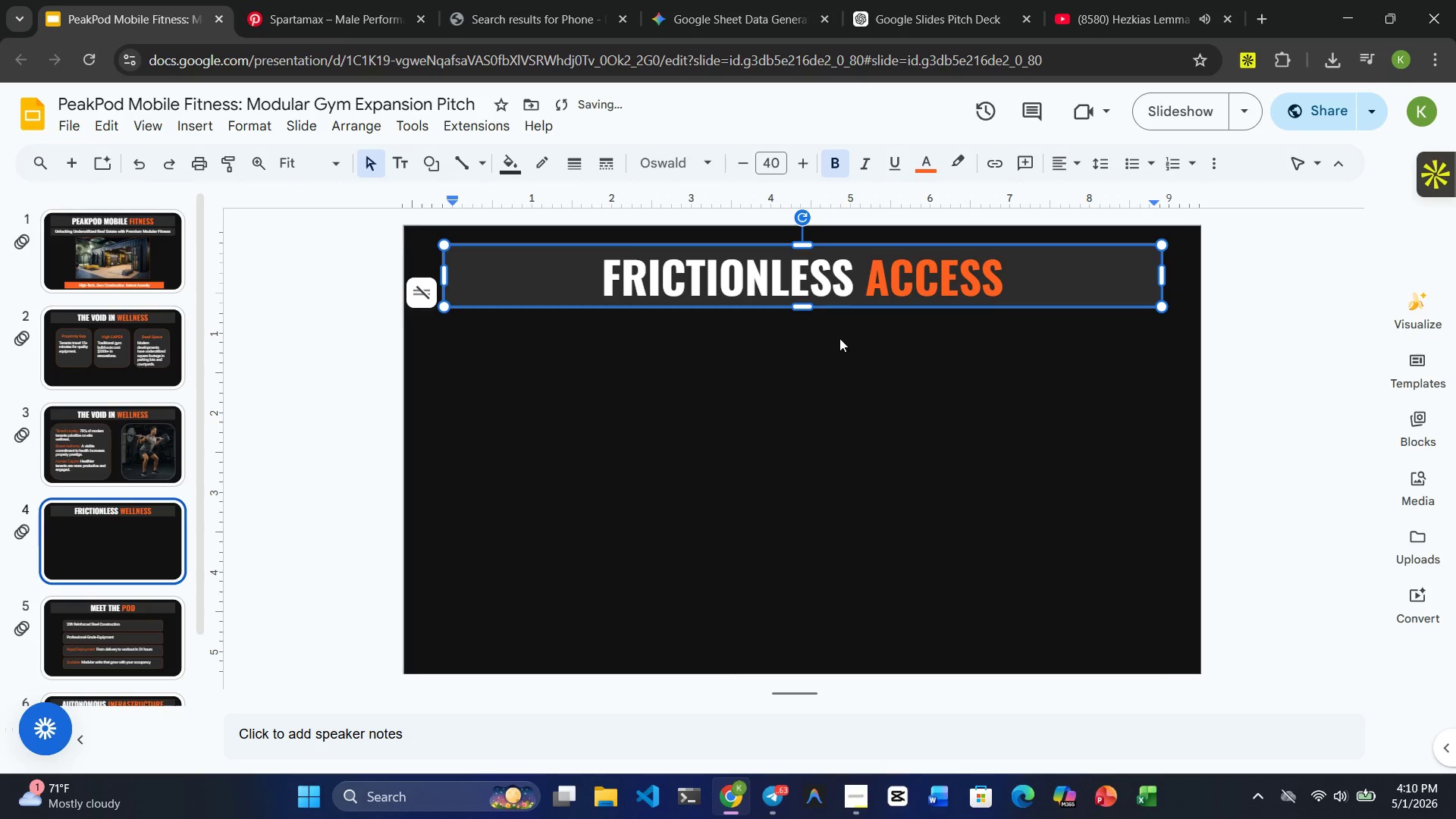 
left_click([831, 386])
 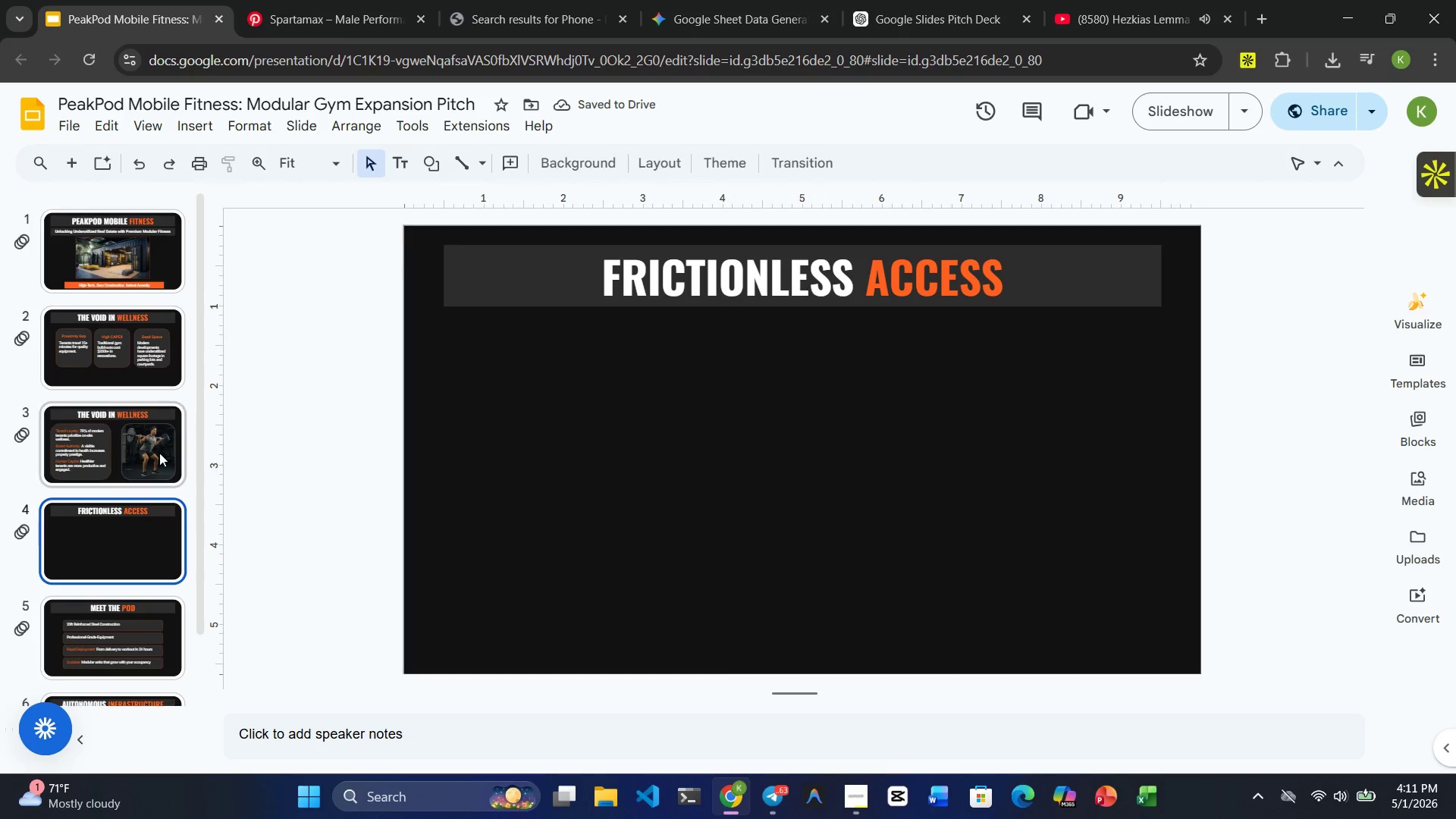 
left_click([118, 461])
 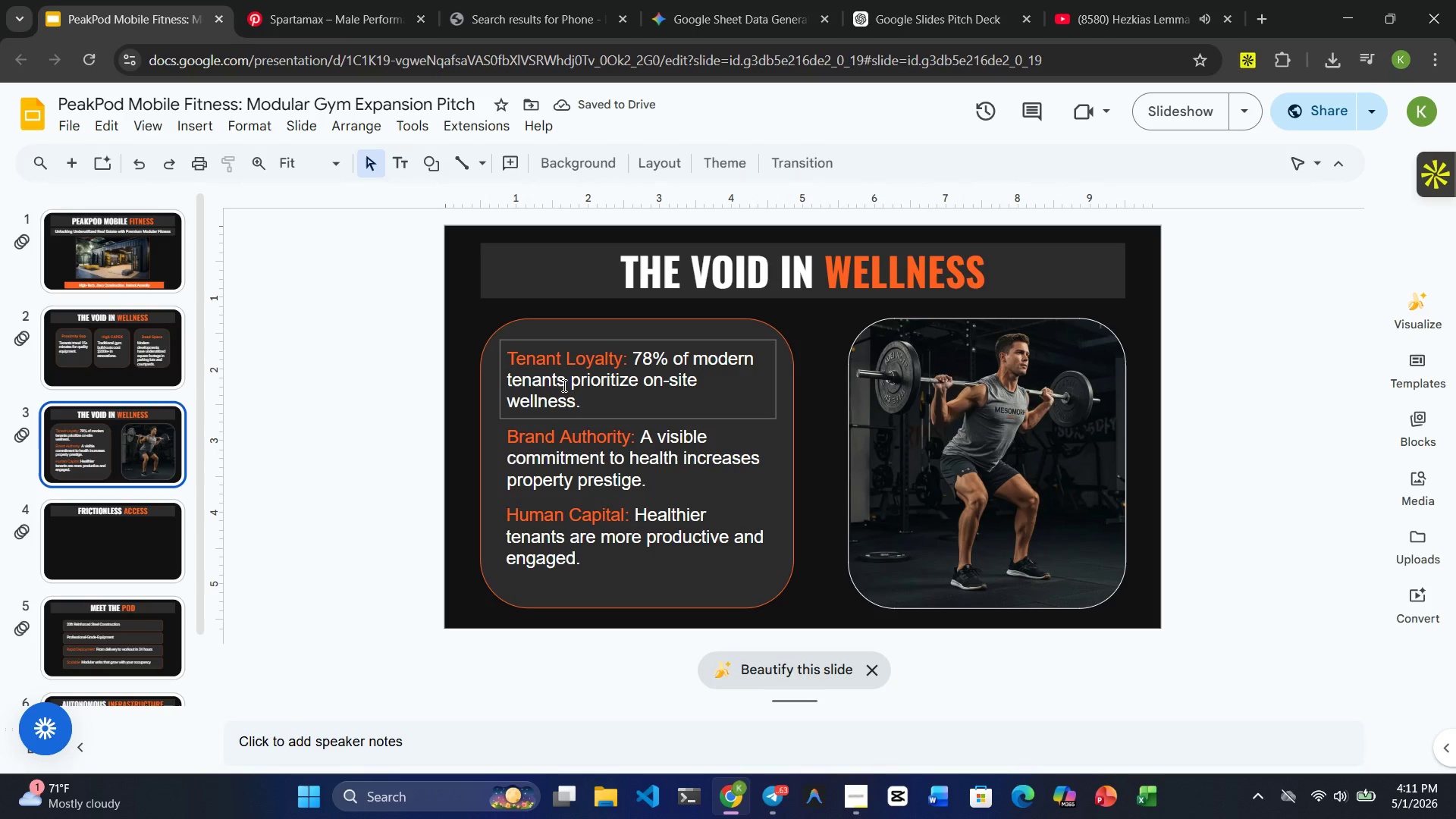 
hold_key(key=ControlRight, duration=6.64)
left_click([768, 584])
 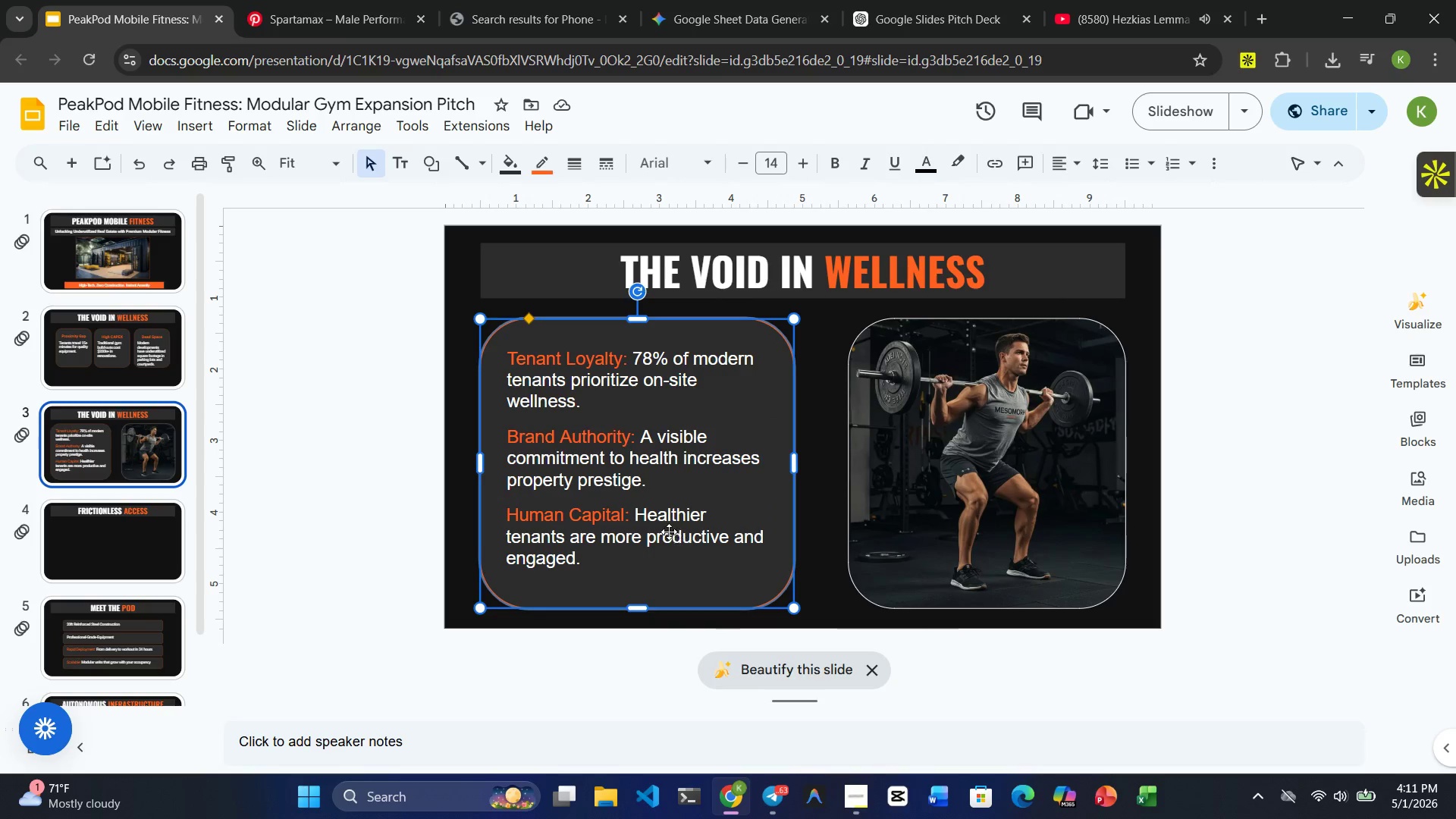 
left_click([666, 531])
 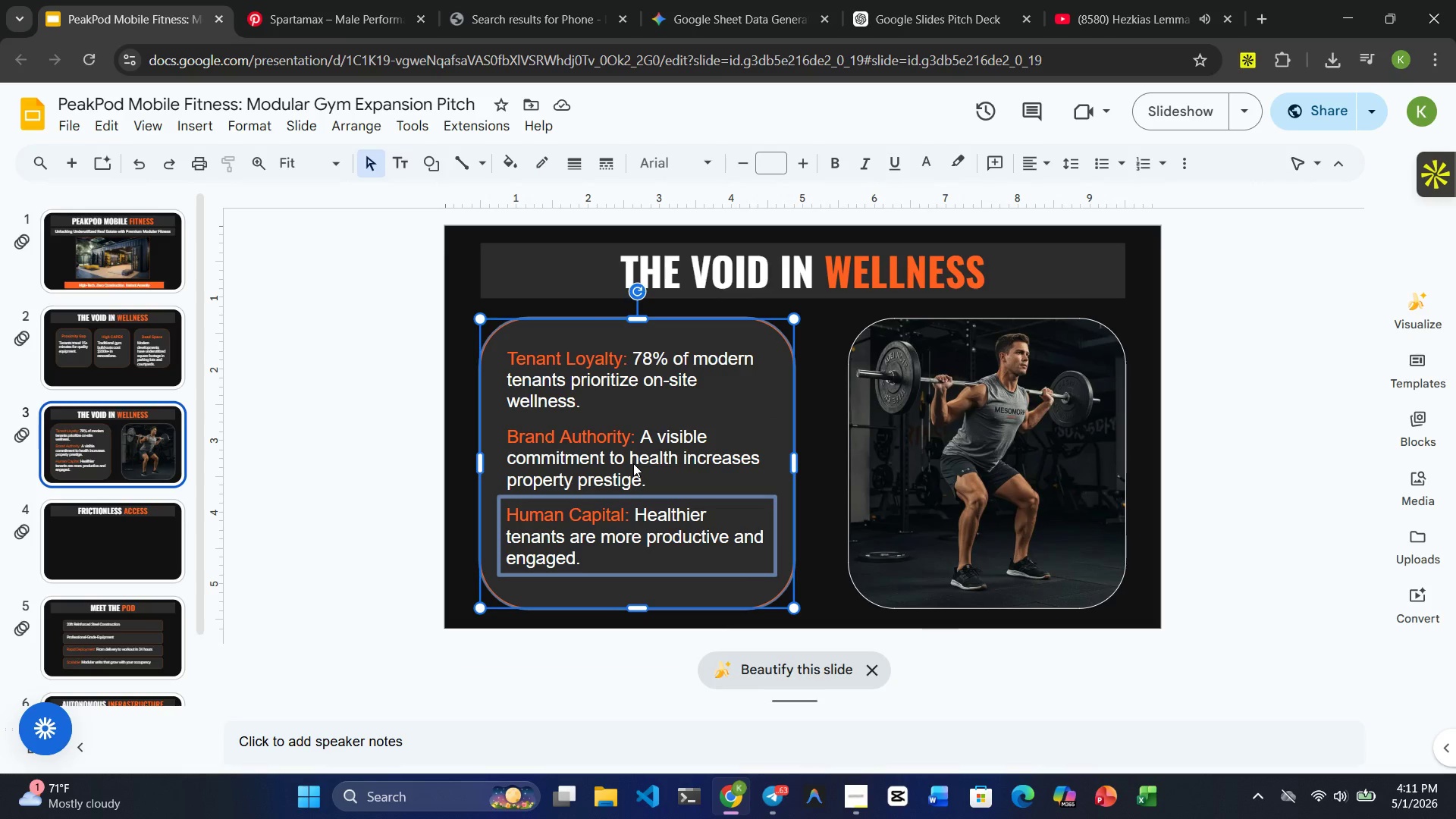 
left_click([633, 463])
 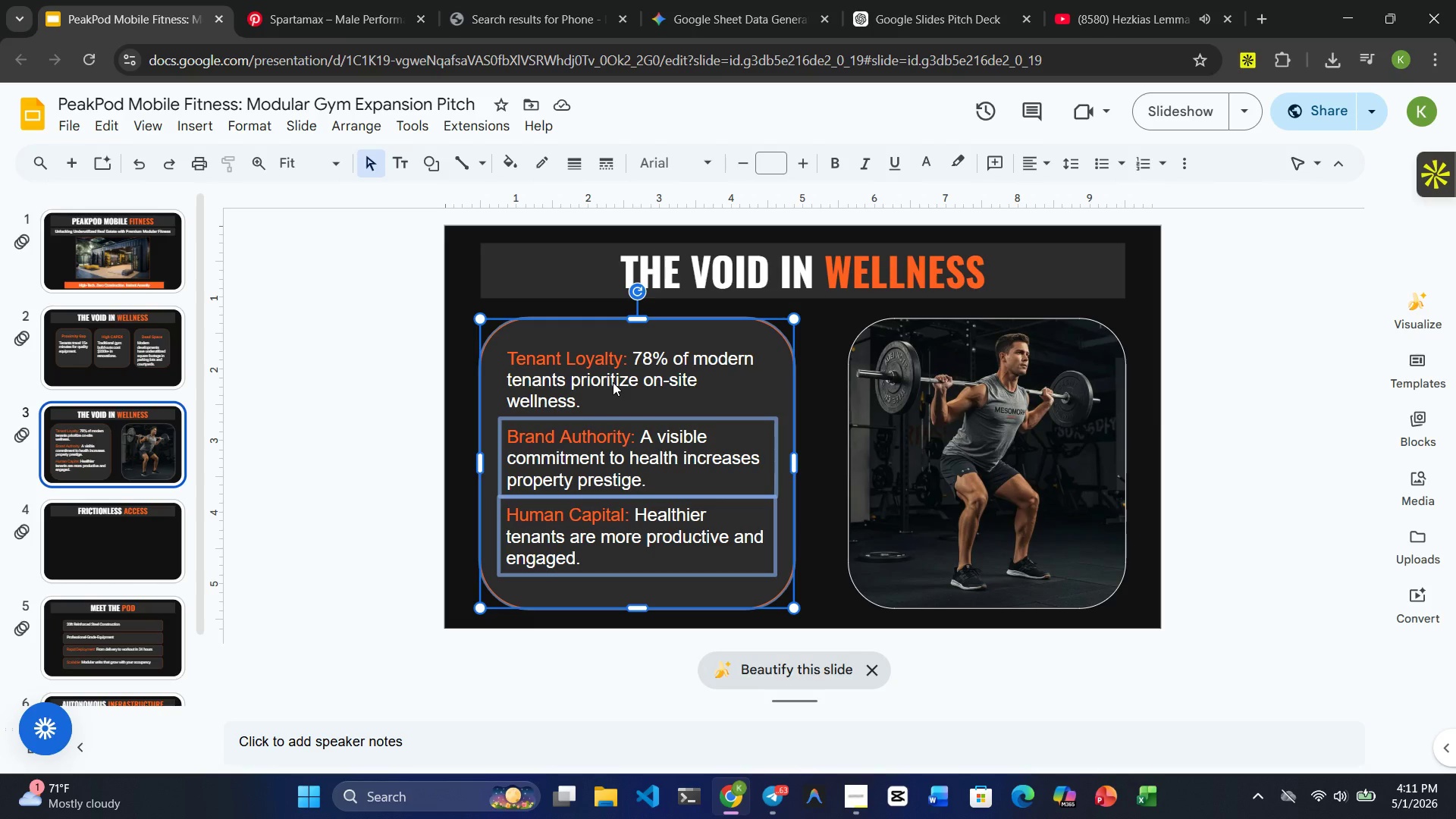 
left_click([613, 382])
 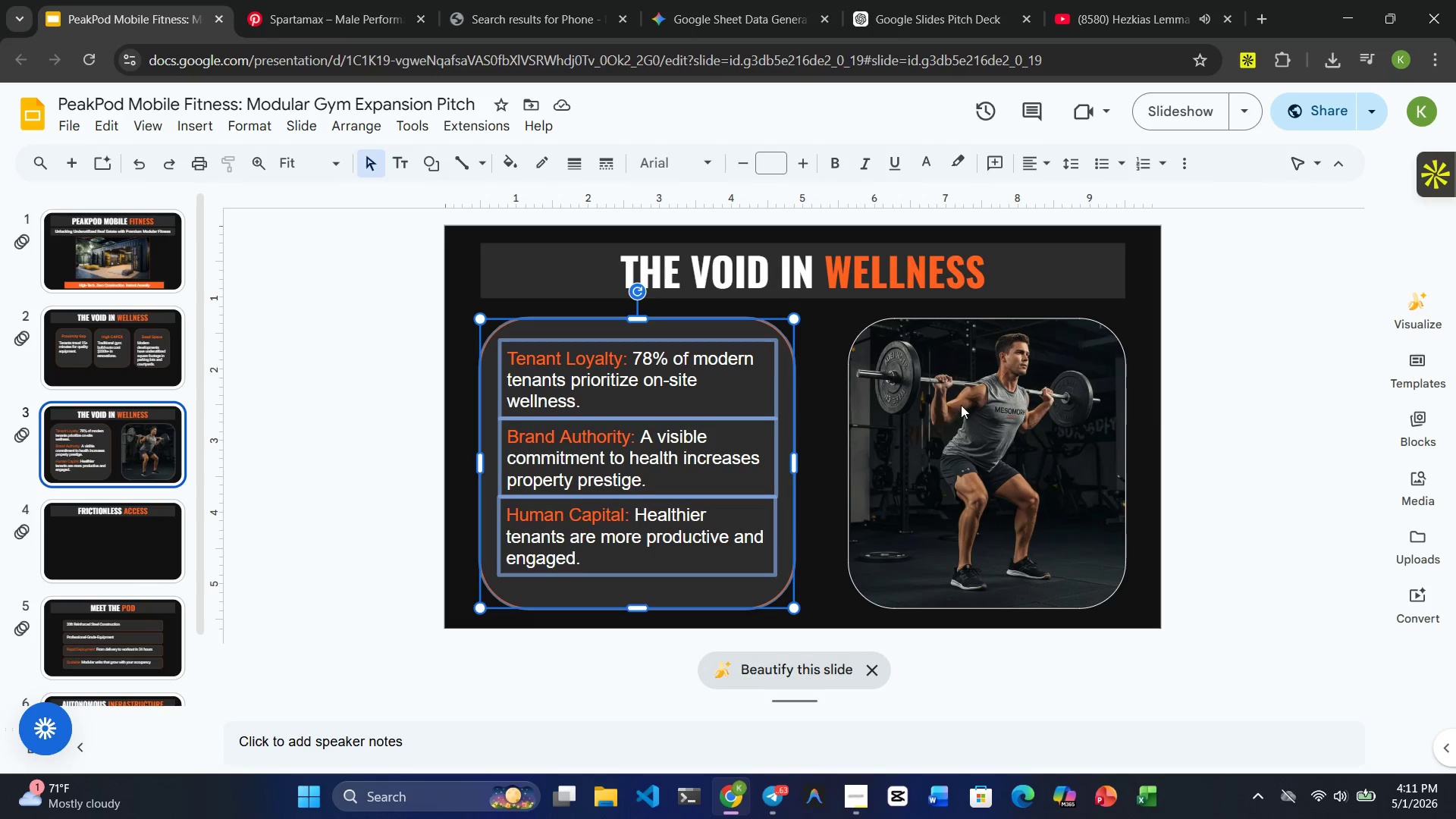 
left_click([961, 405])
 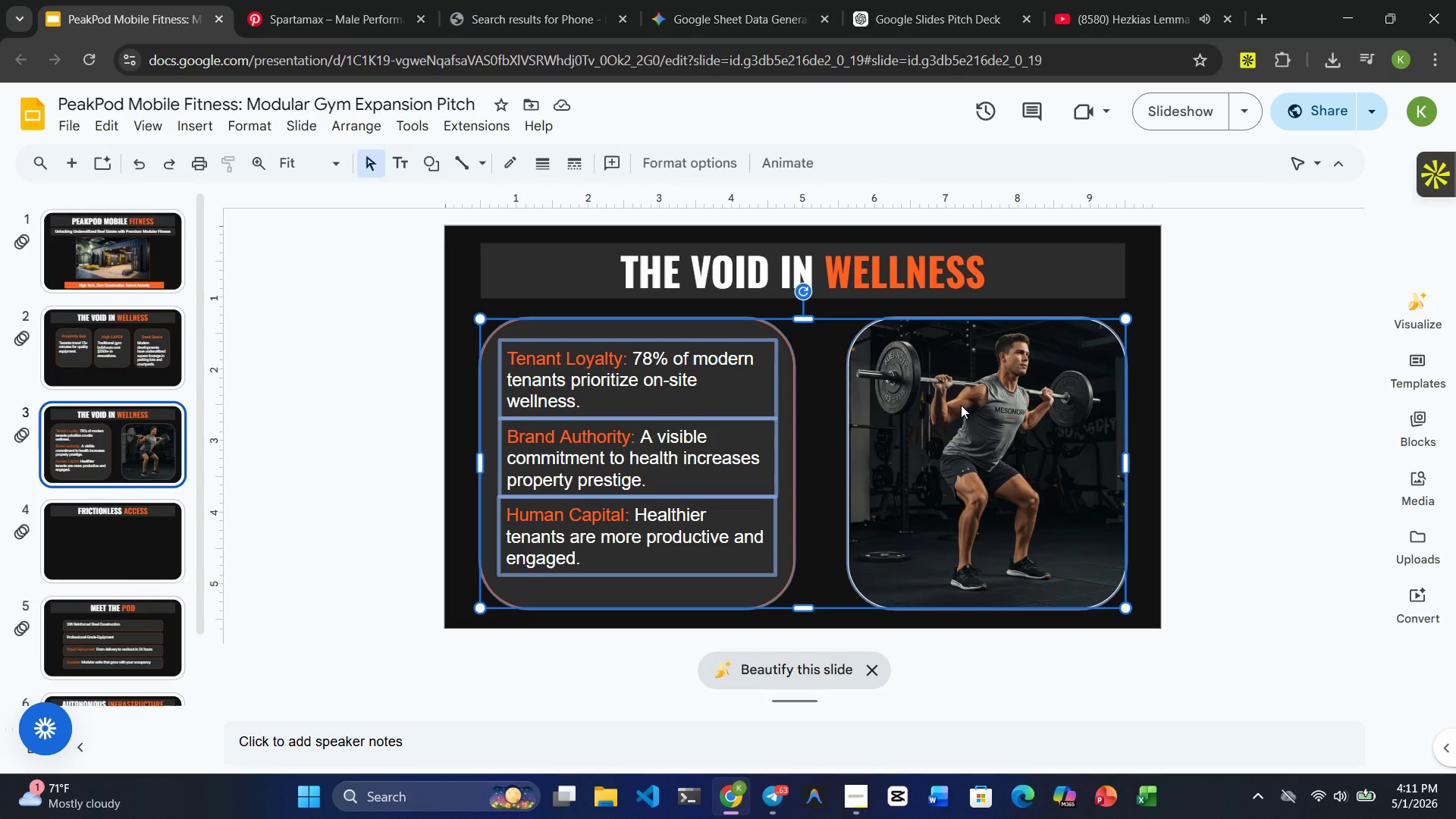 
key(Control+ControlRight)
 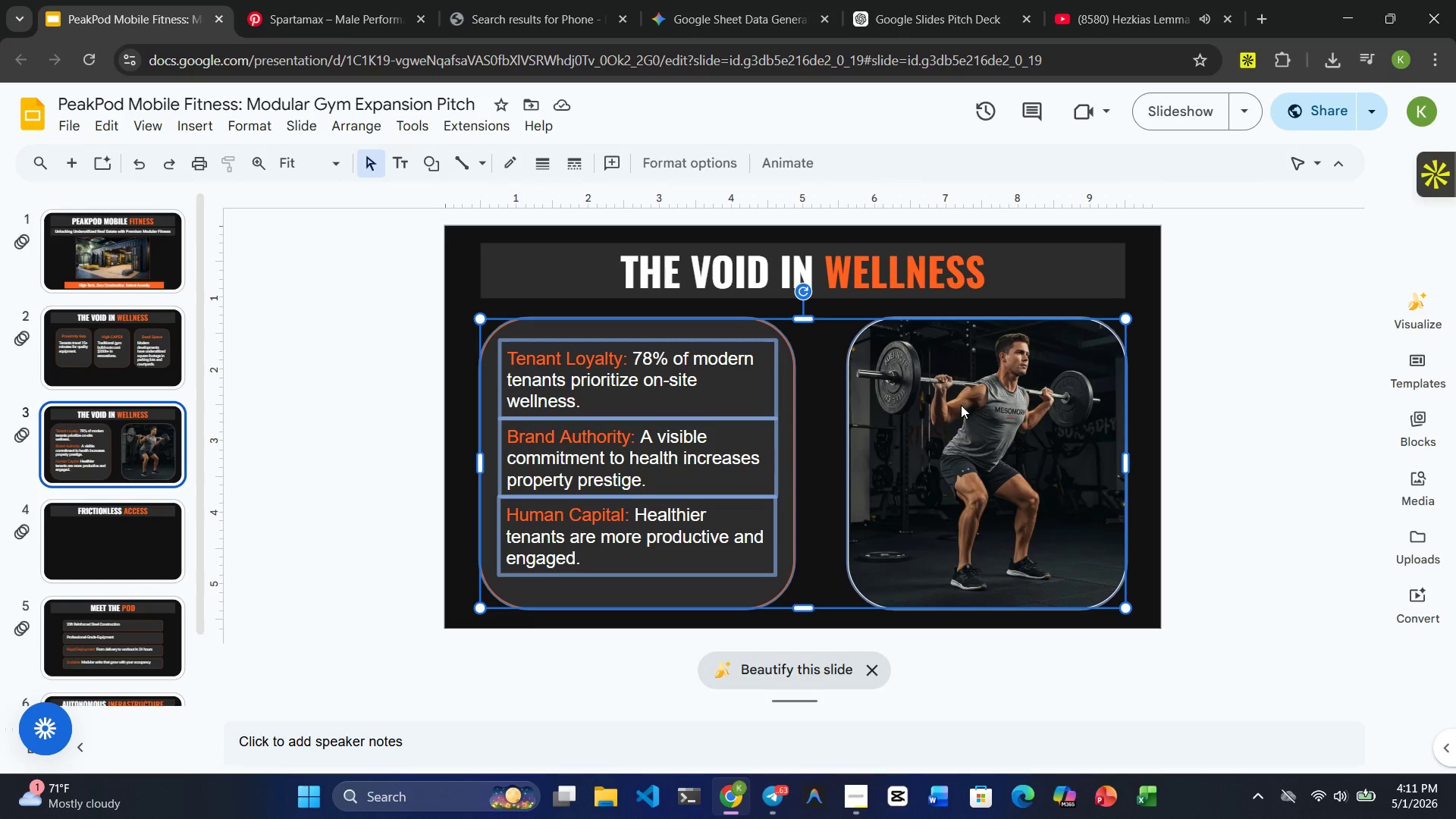 
key(Control+C)
 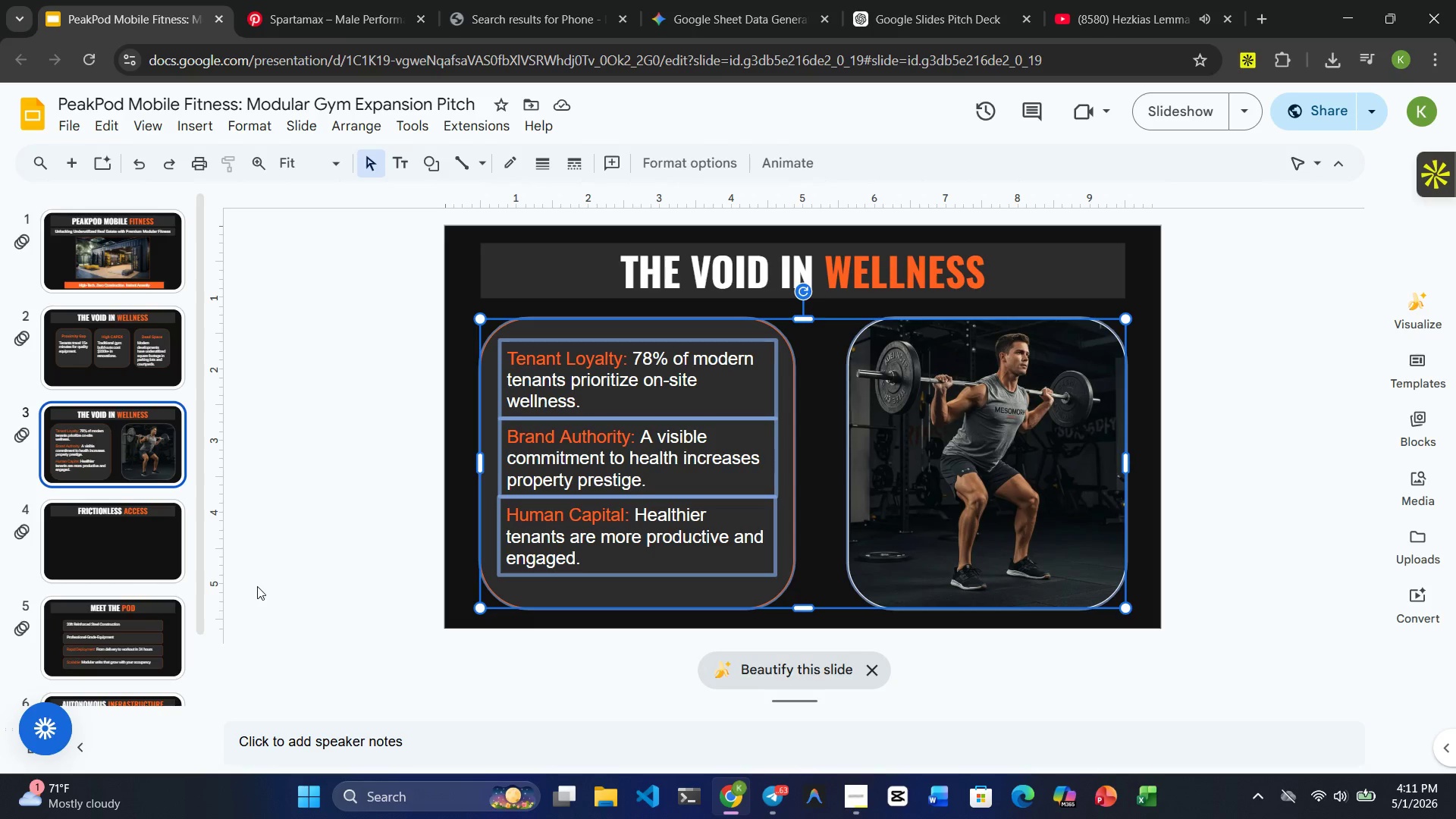 
mouse_move([154, 592])
 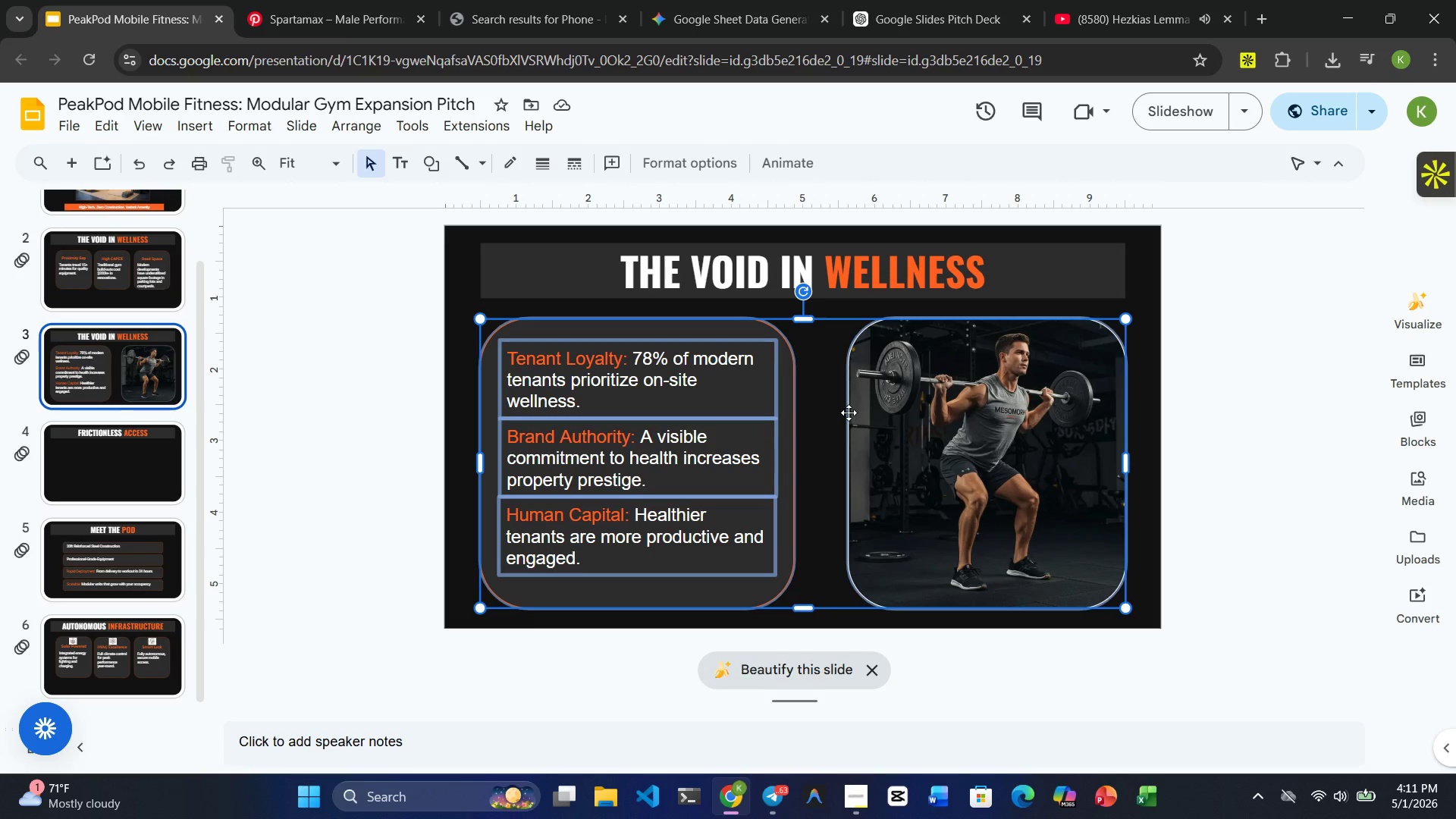 
hold_key(key=ControlRight, duration=1.59)
left_click([730, 257])
 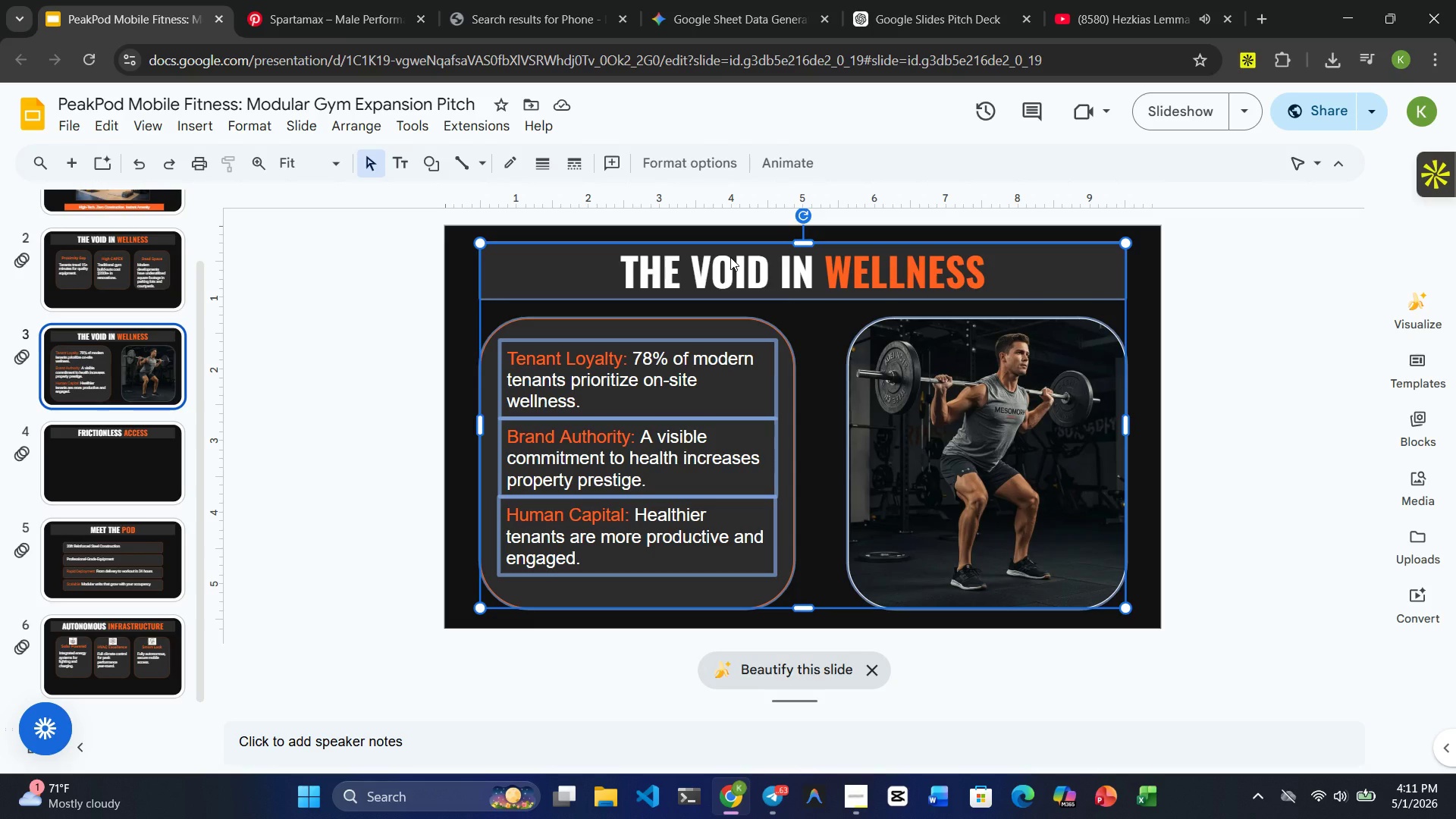 
key(Control+C)
 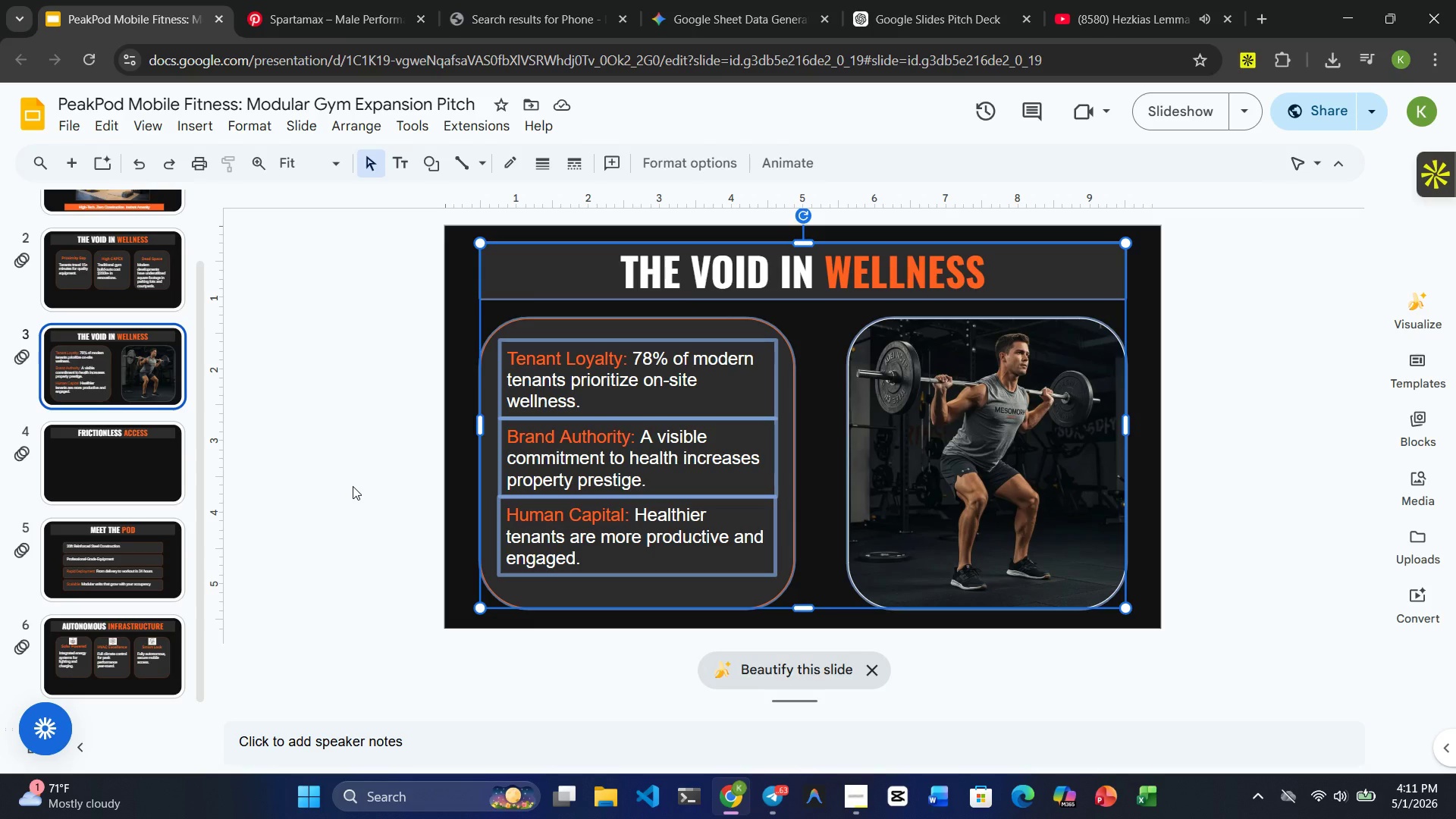 
key(Control+Z)
 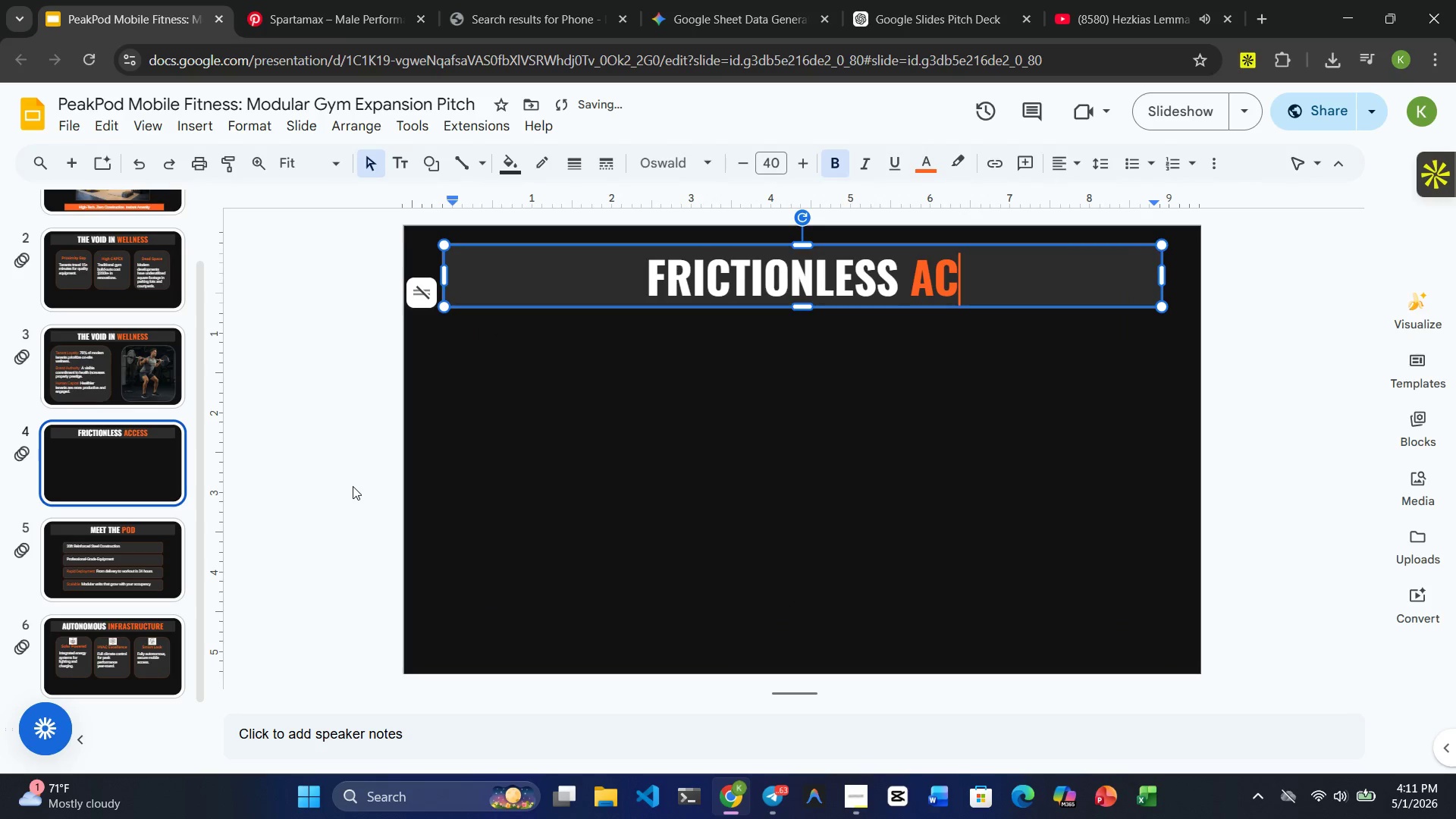 
key(Control+Z)
 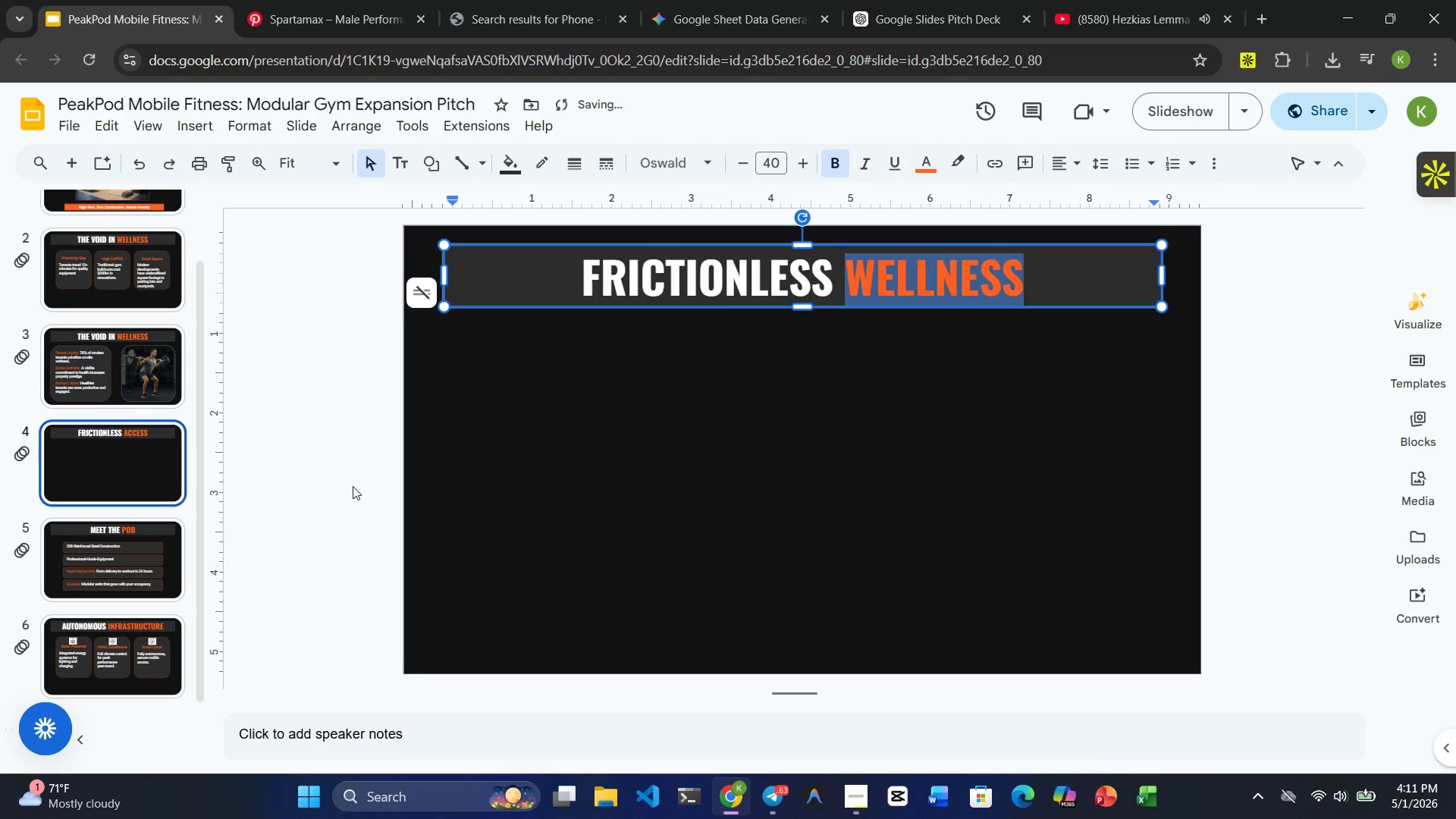 
key(Control+Z)
 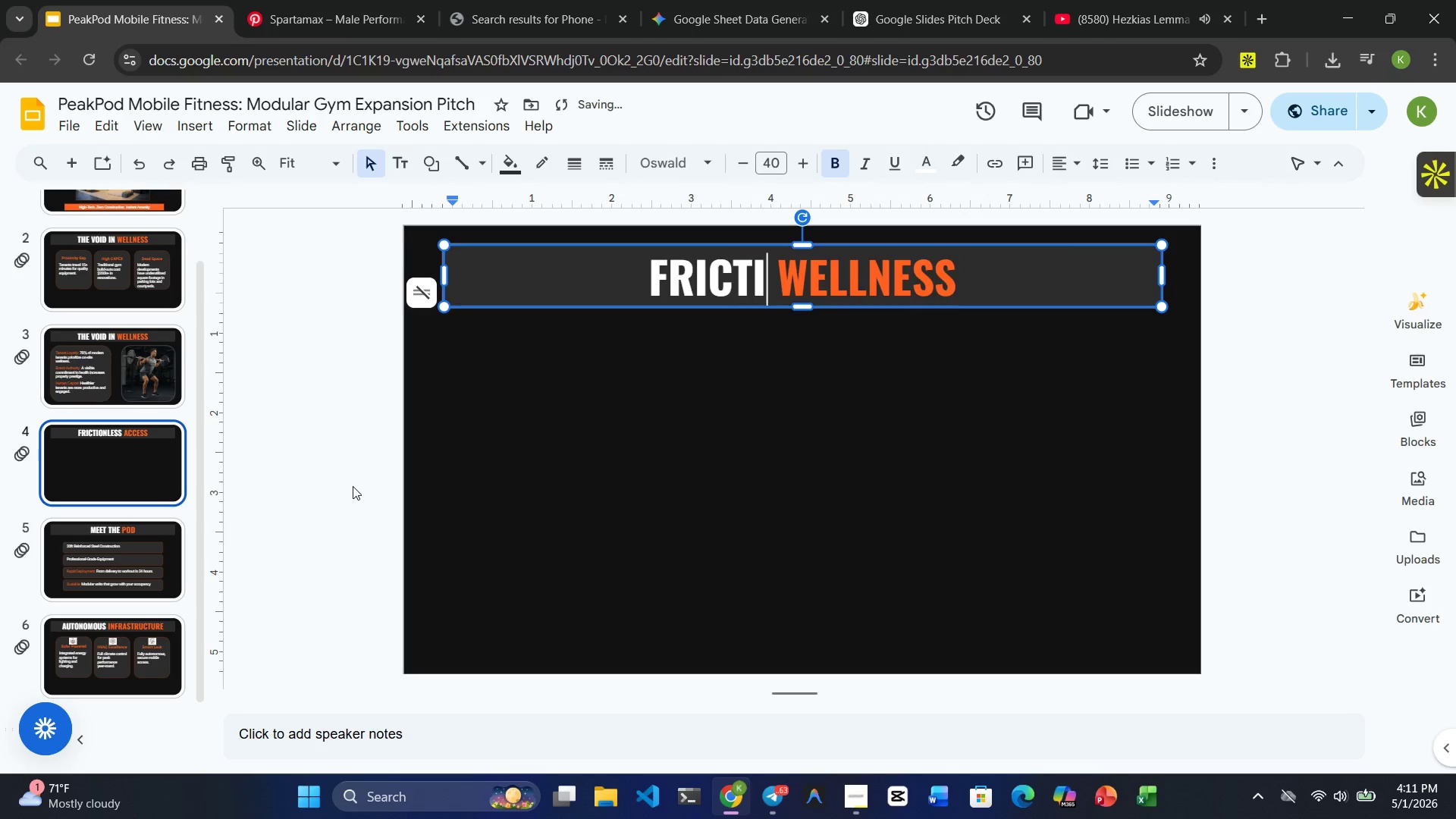 
key(Control+Z)
 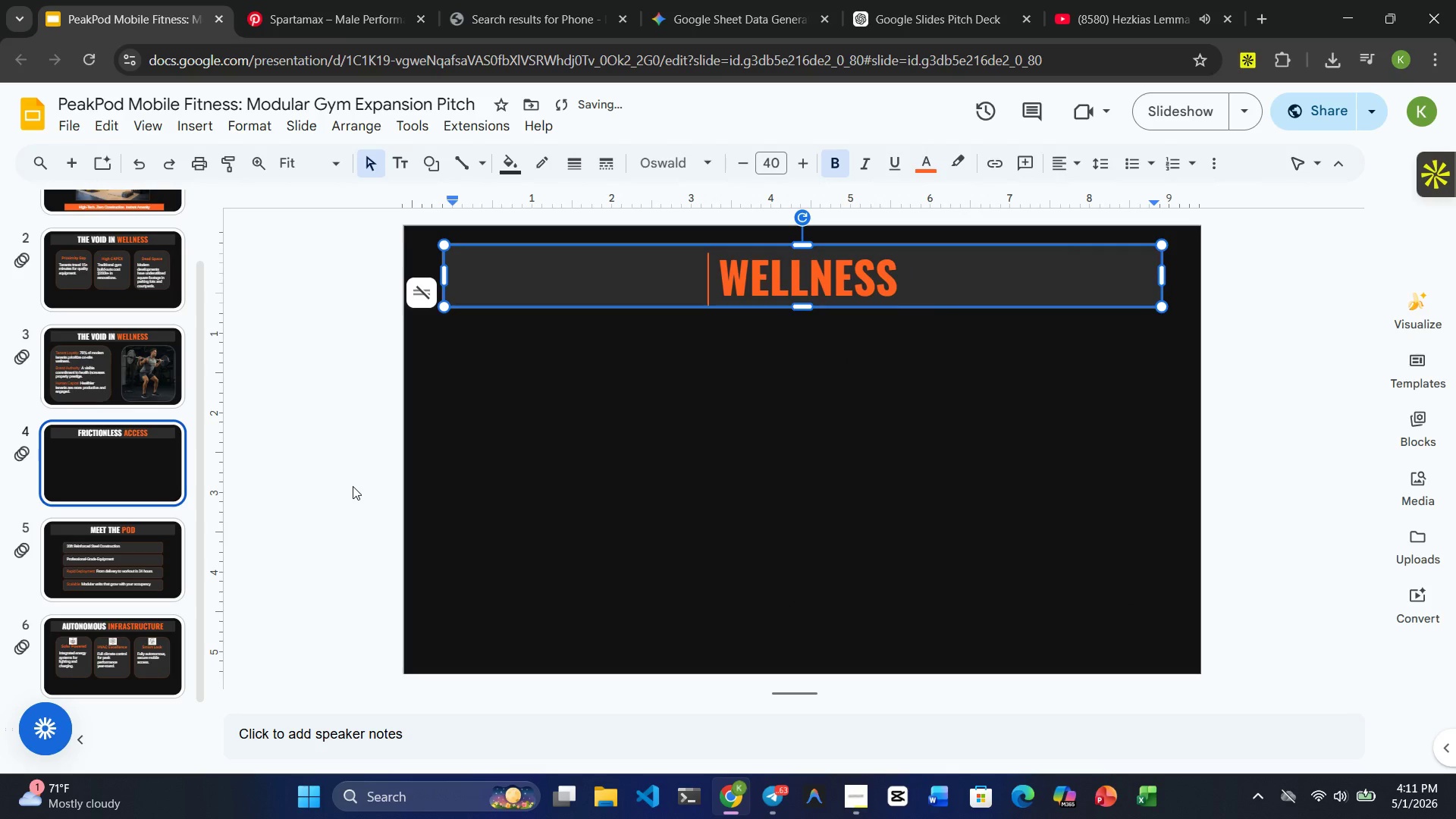 
key(Control+Z)
 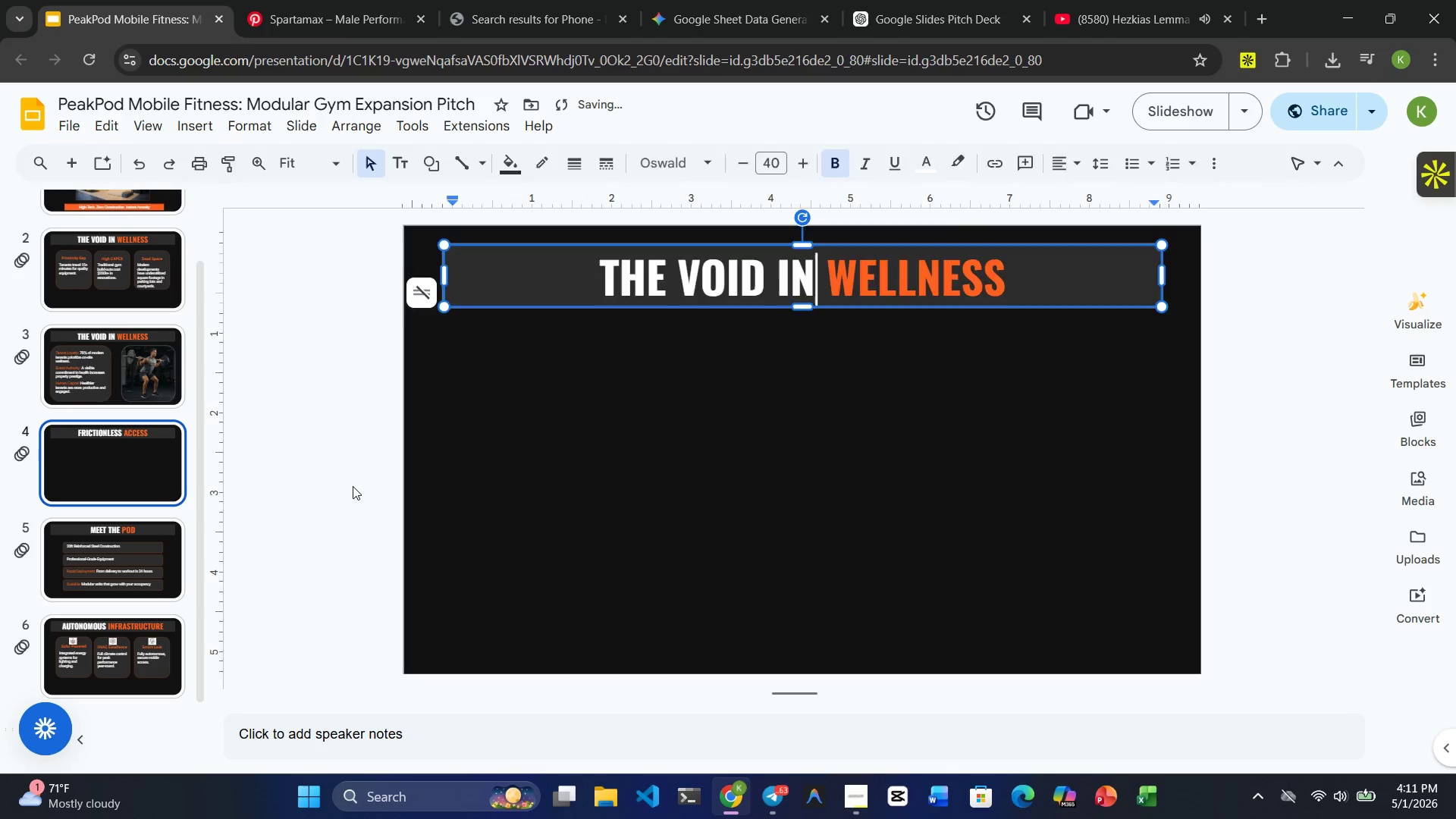 
key(Control+Z)
 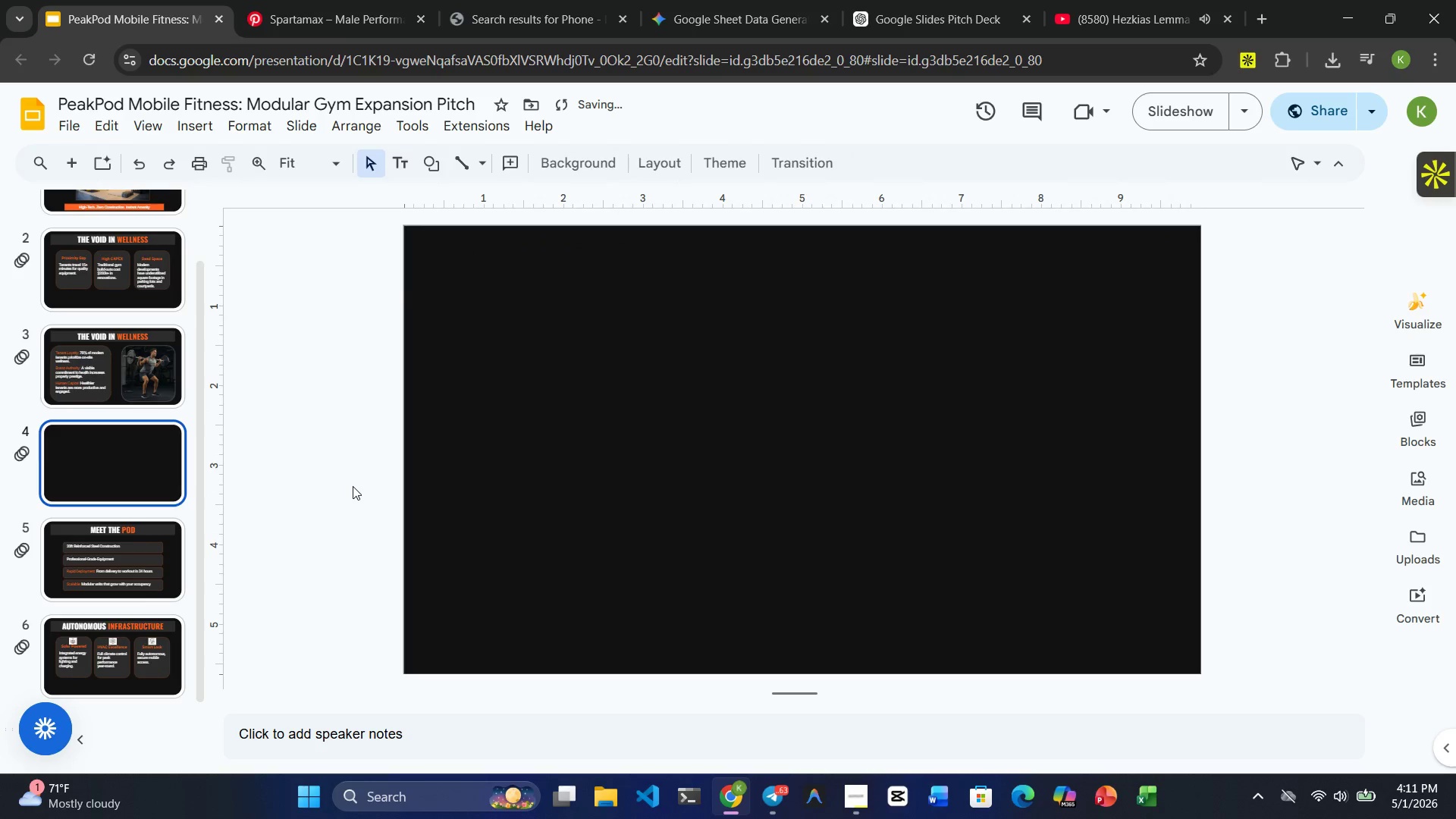 
key(Control+Z)
 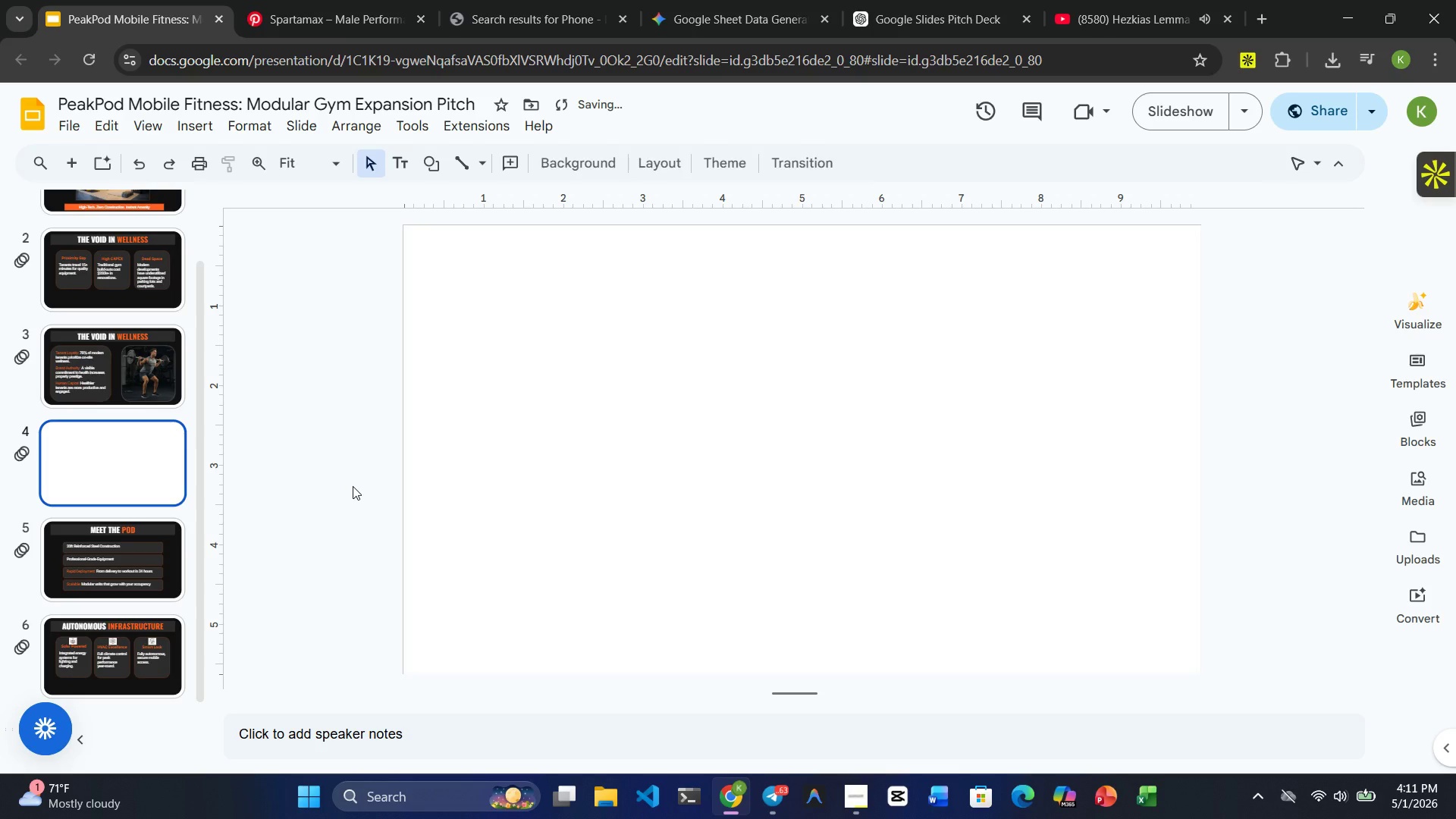 
key(Control+Z)
 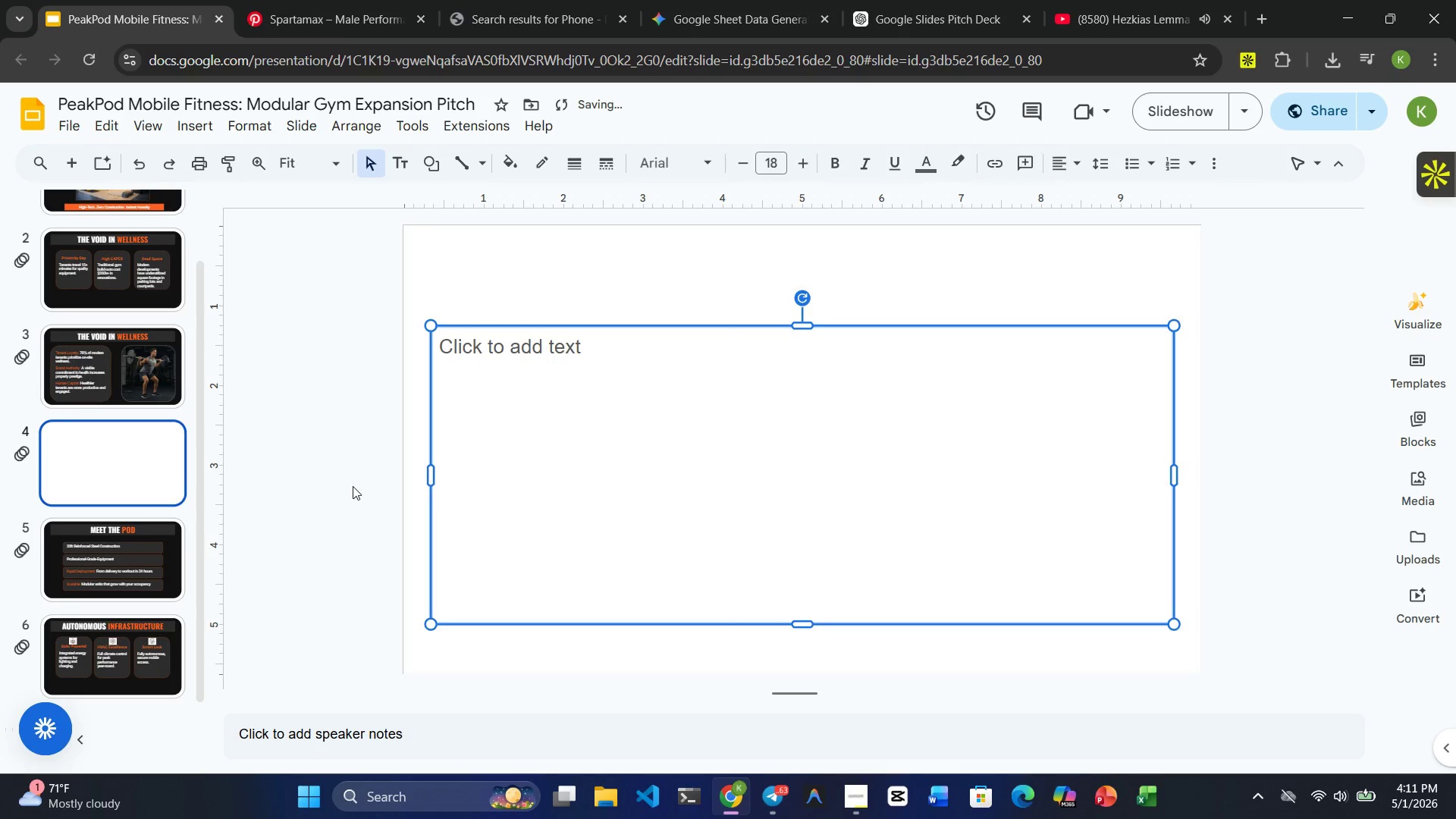 
key(Control+Z)
 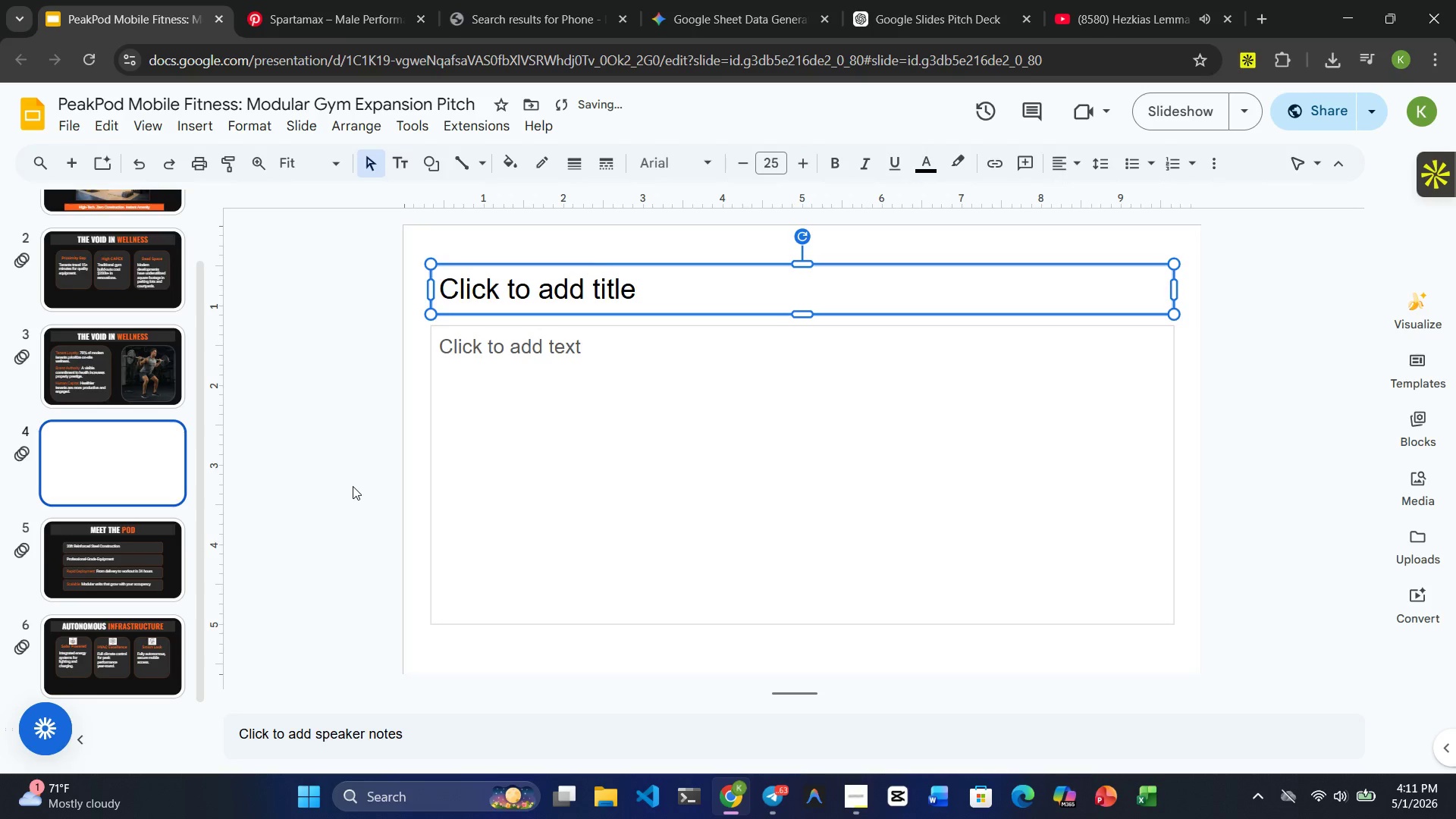 
key(Control+Z)
 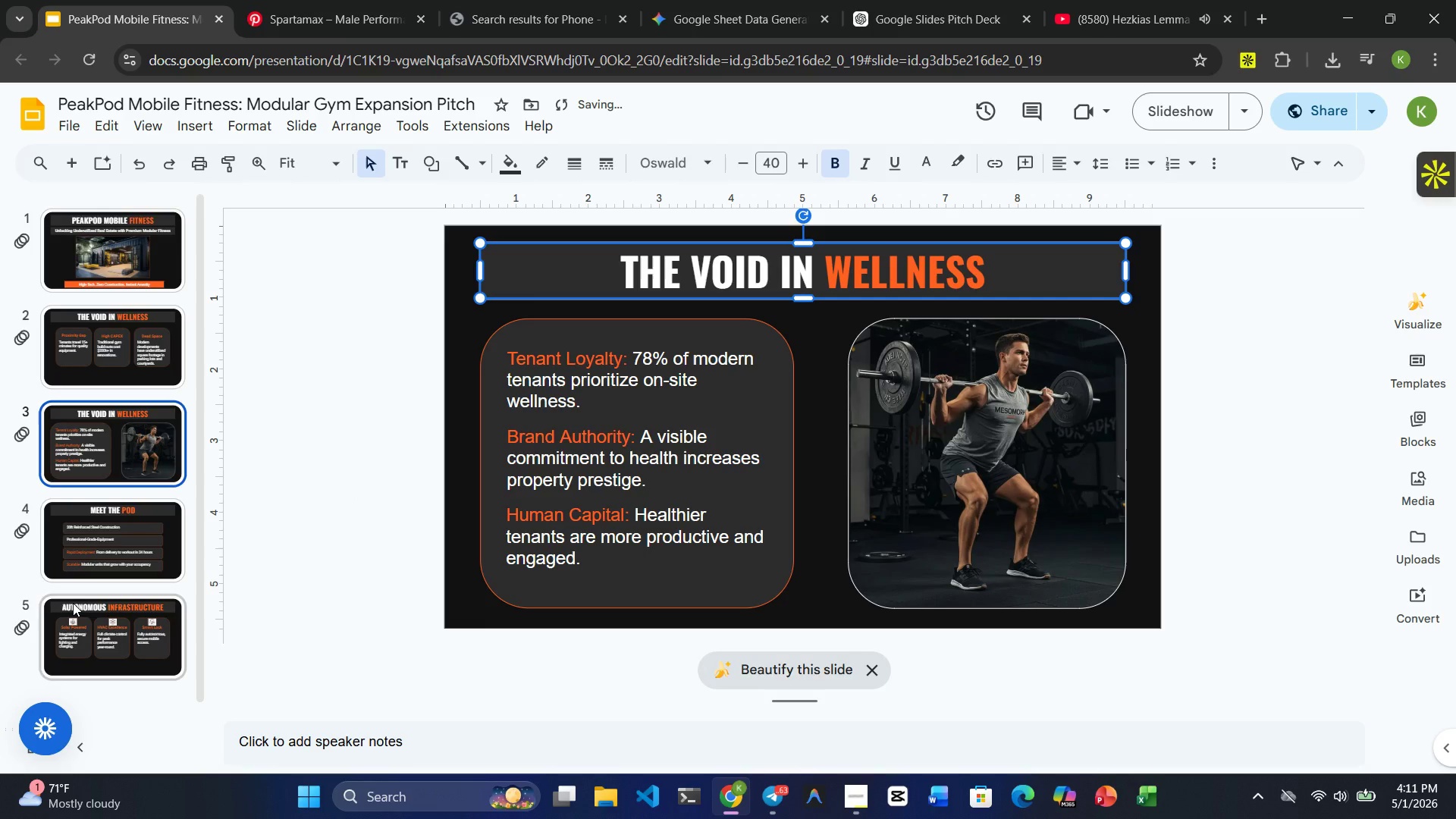 
left_click([97, 618])
 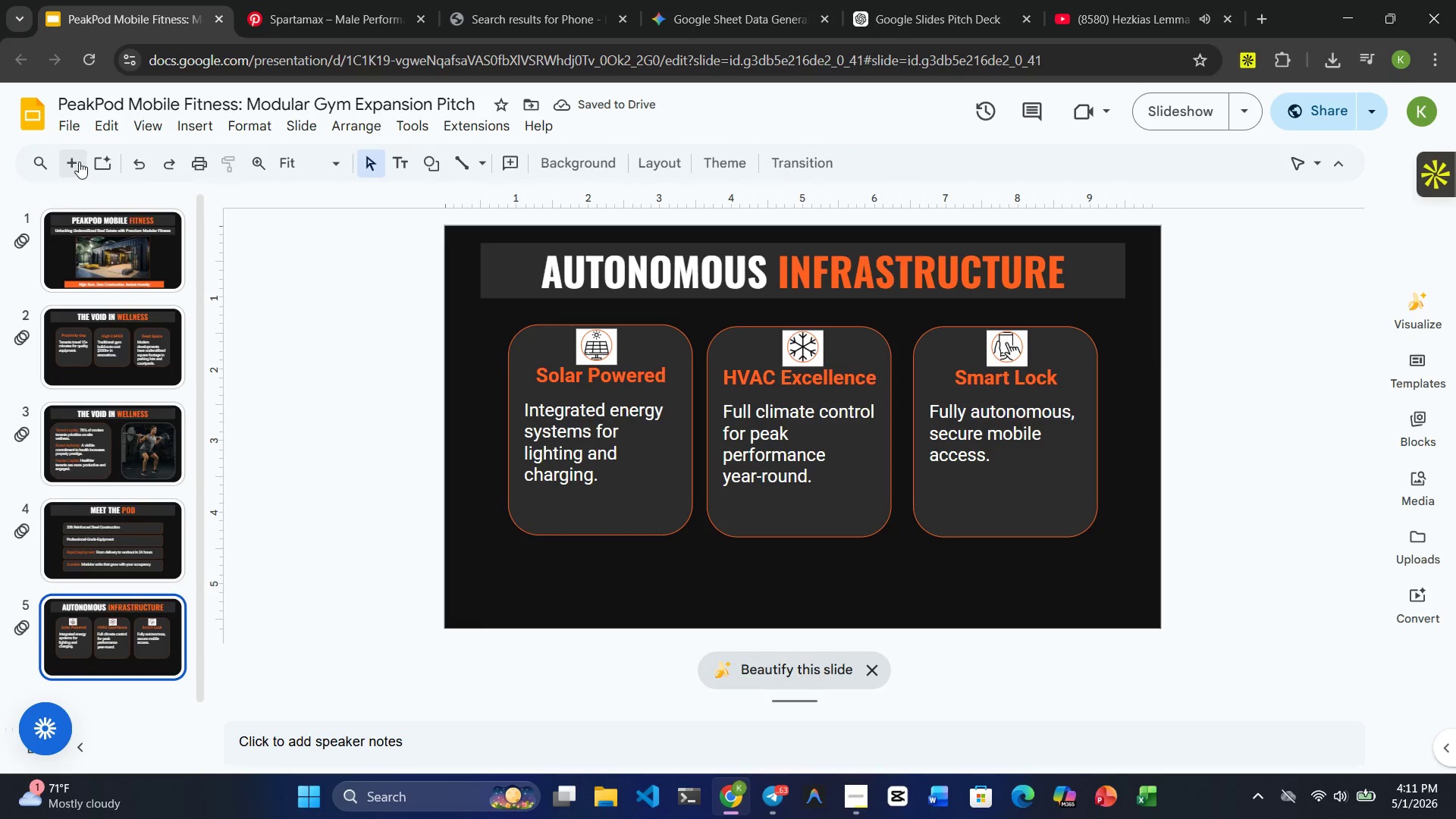 
left_click([68, 158])
 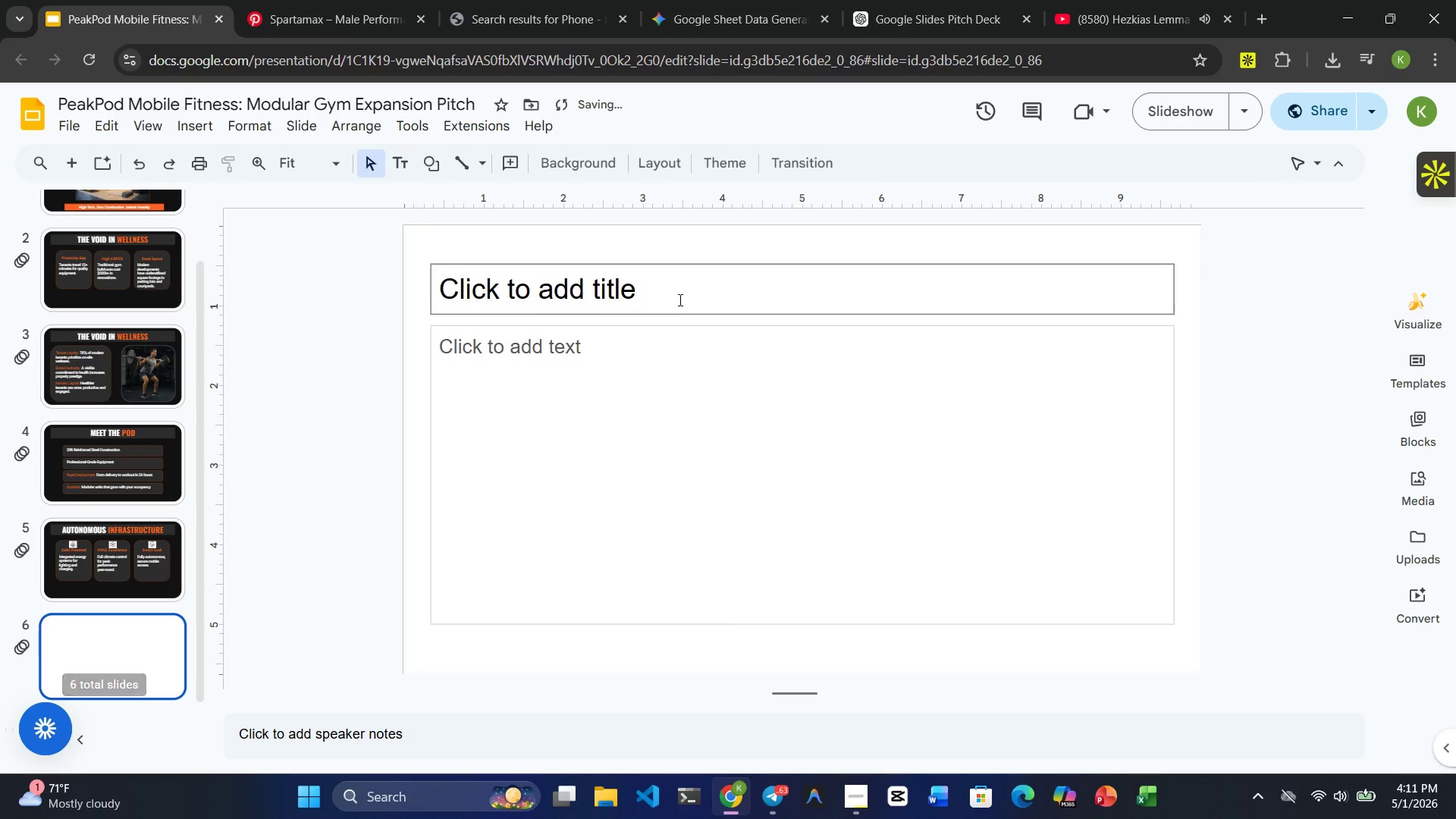 
left_click([682, 301])
 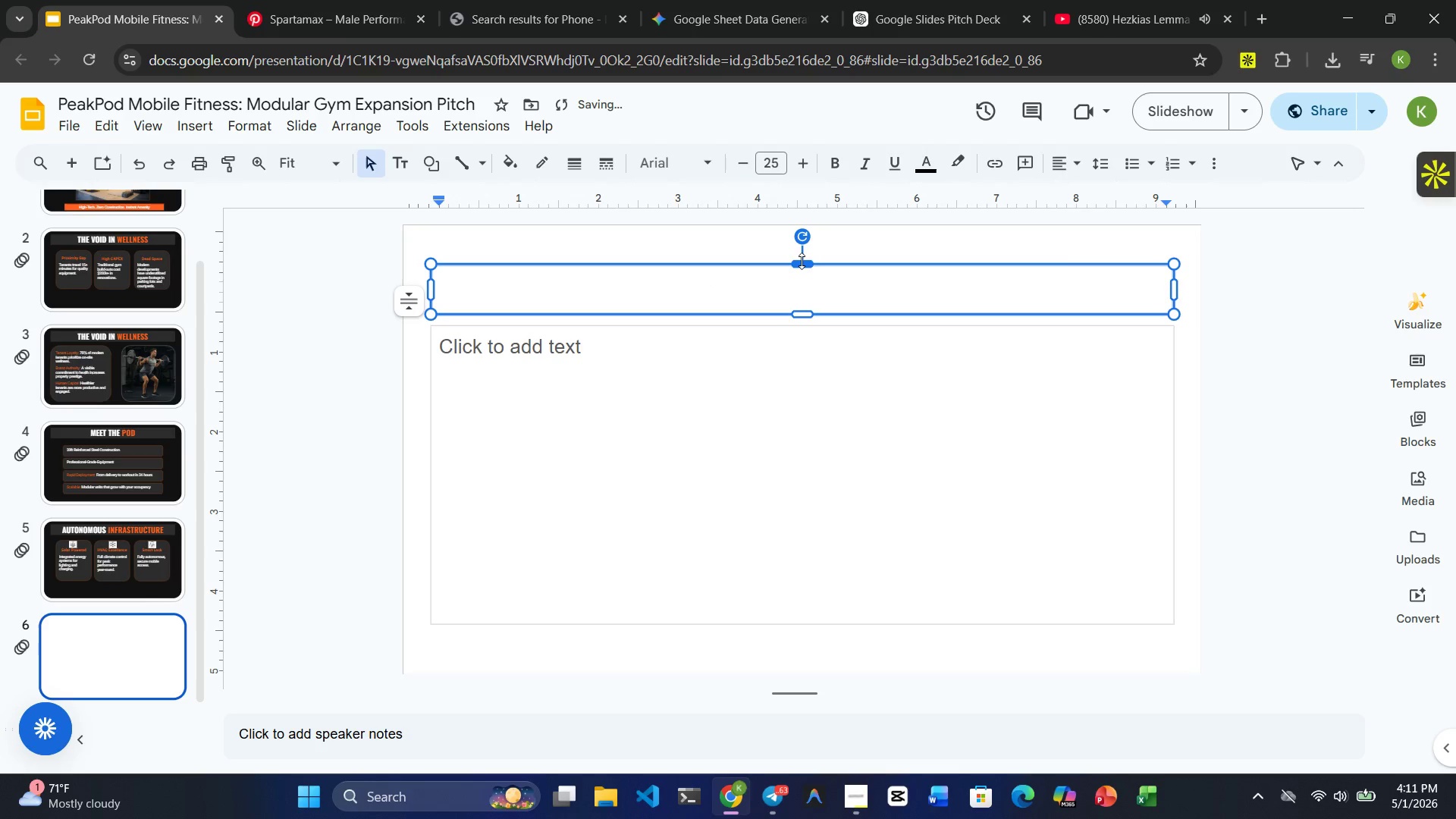 
left_click([803, 262])
 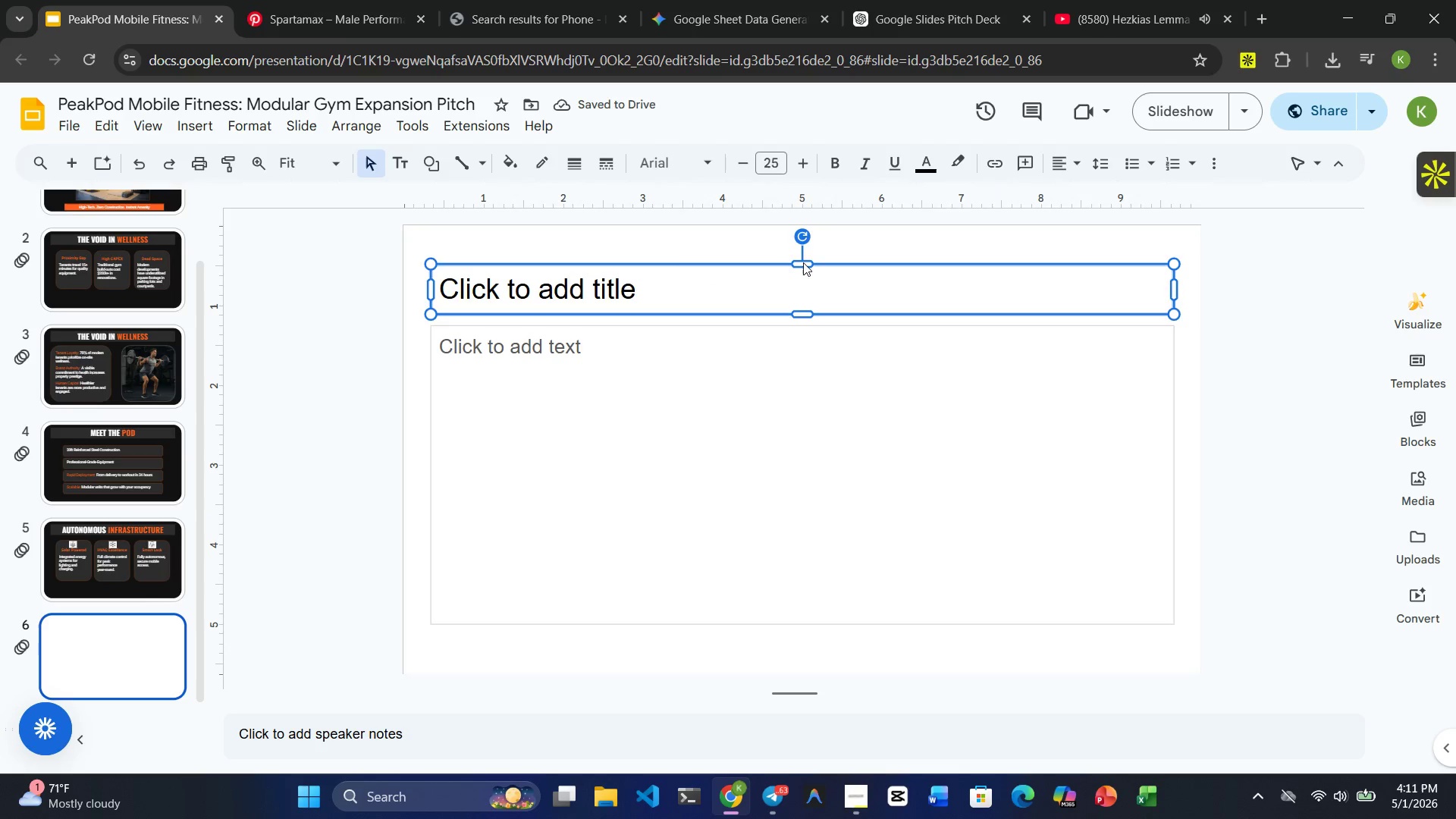 
key(Delete)
 